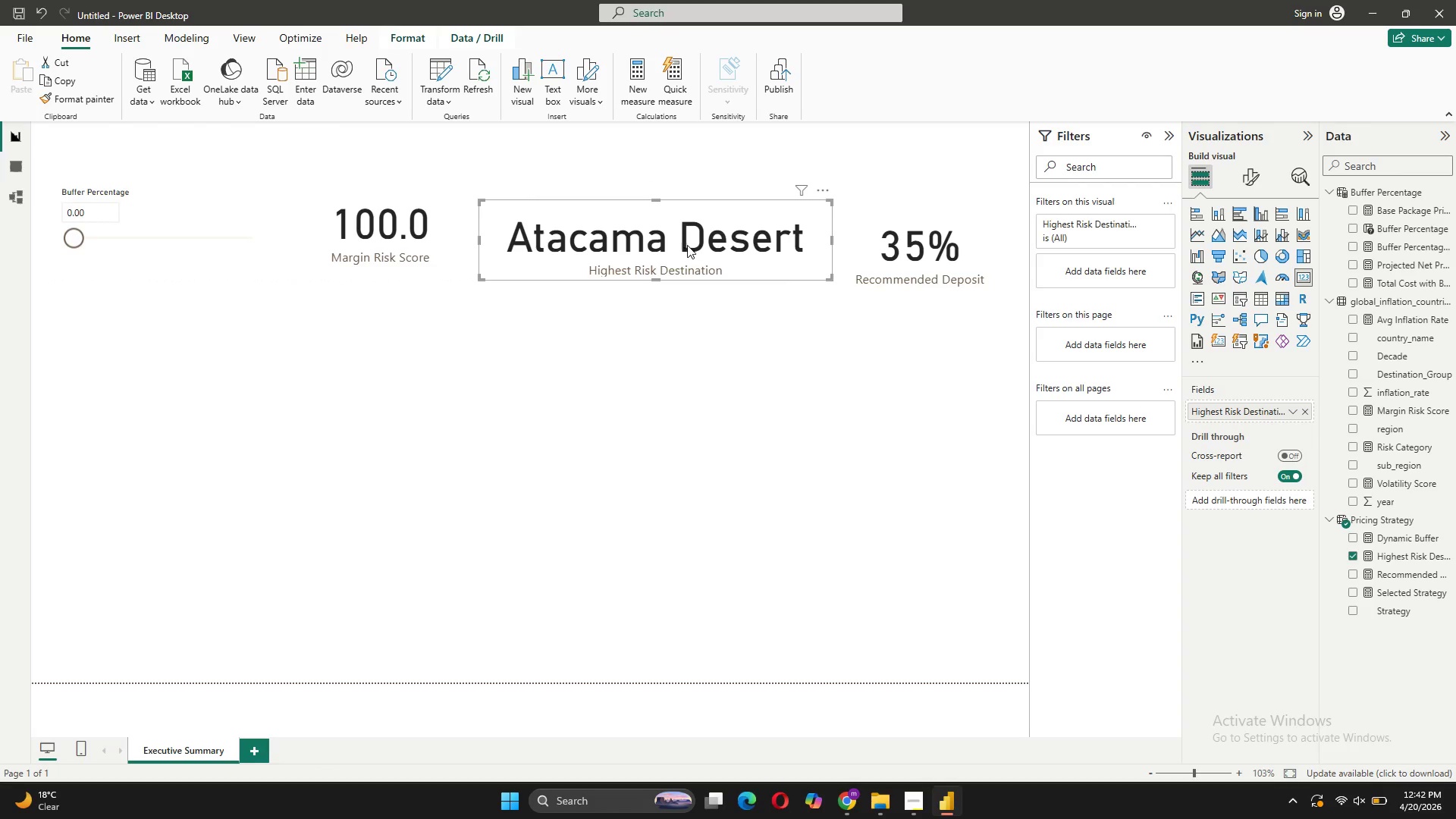 
left_click_drag(start_coordinate=[687, 245], to_coordinate=[690, 240])
 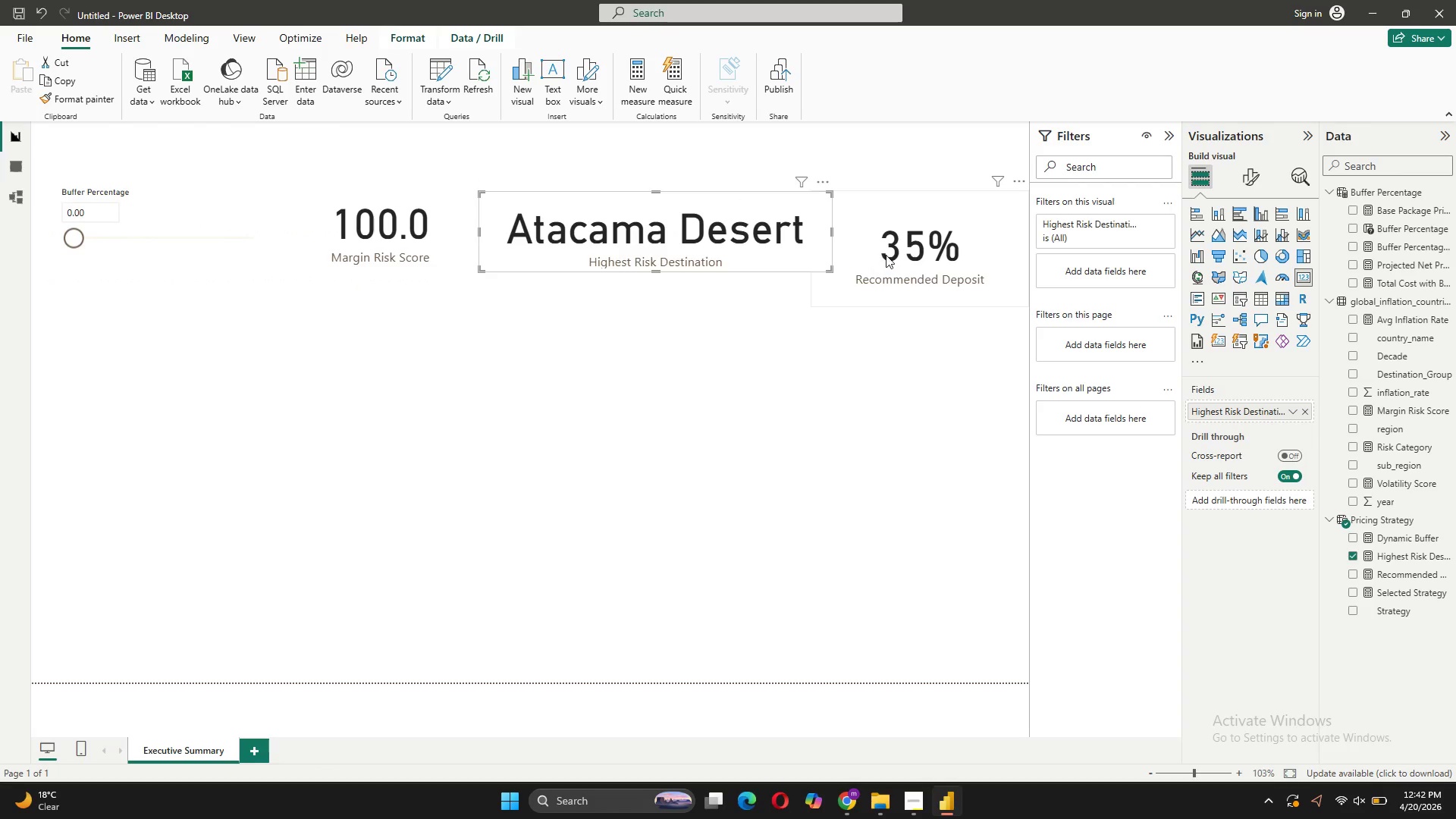 
left_click_drag(start_coordinate=[886, 255], to_coordinate=[899, 249])
 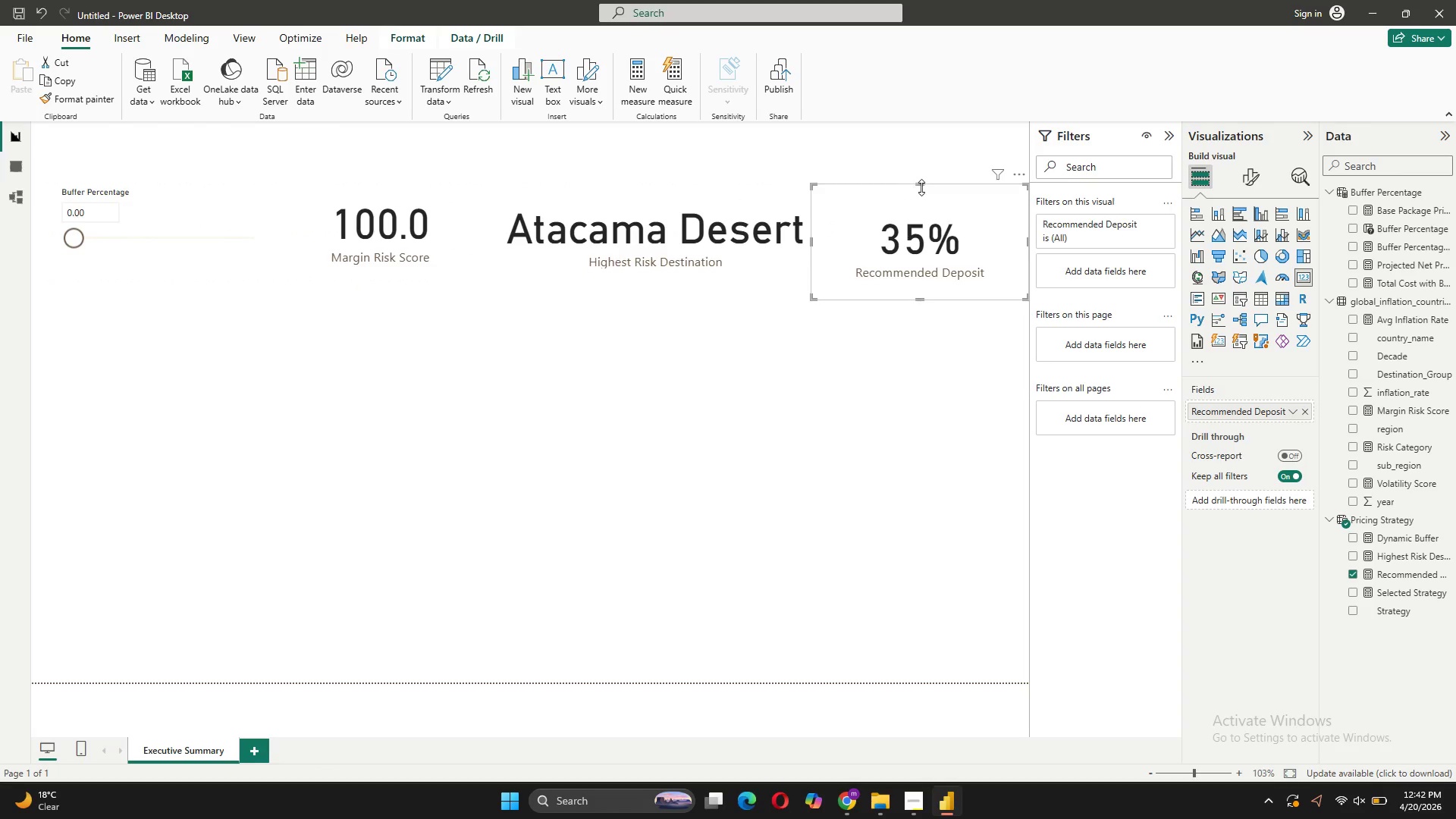 
left_click_drag(start_coordinate=[922, 187], to_coordinate=[926, 203])
 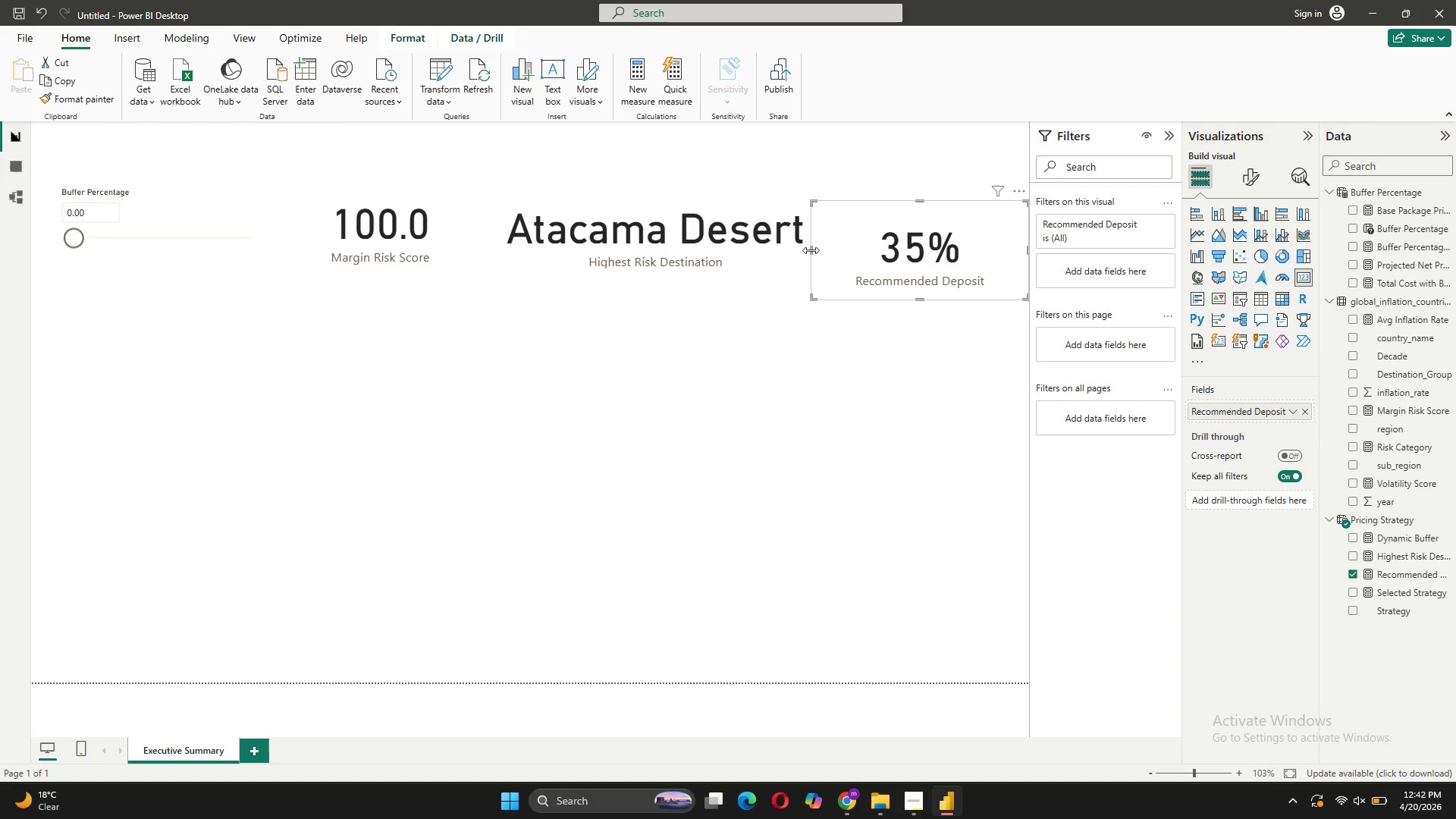 
left_click_drag(start_coordinate=[811, 250], to_coordinate=[833, 249])
 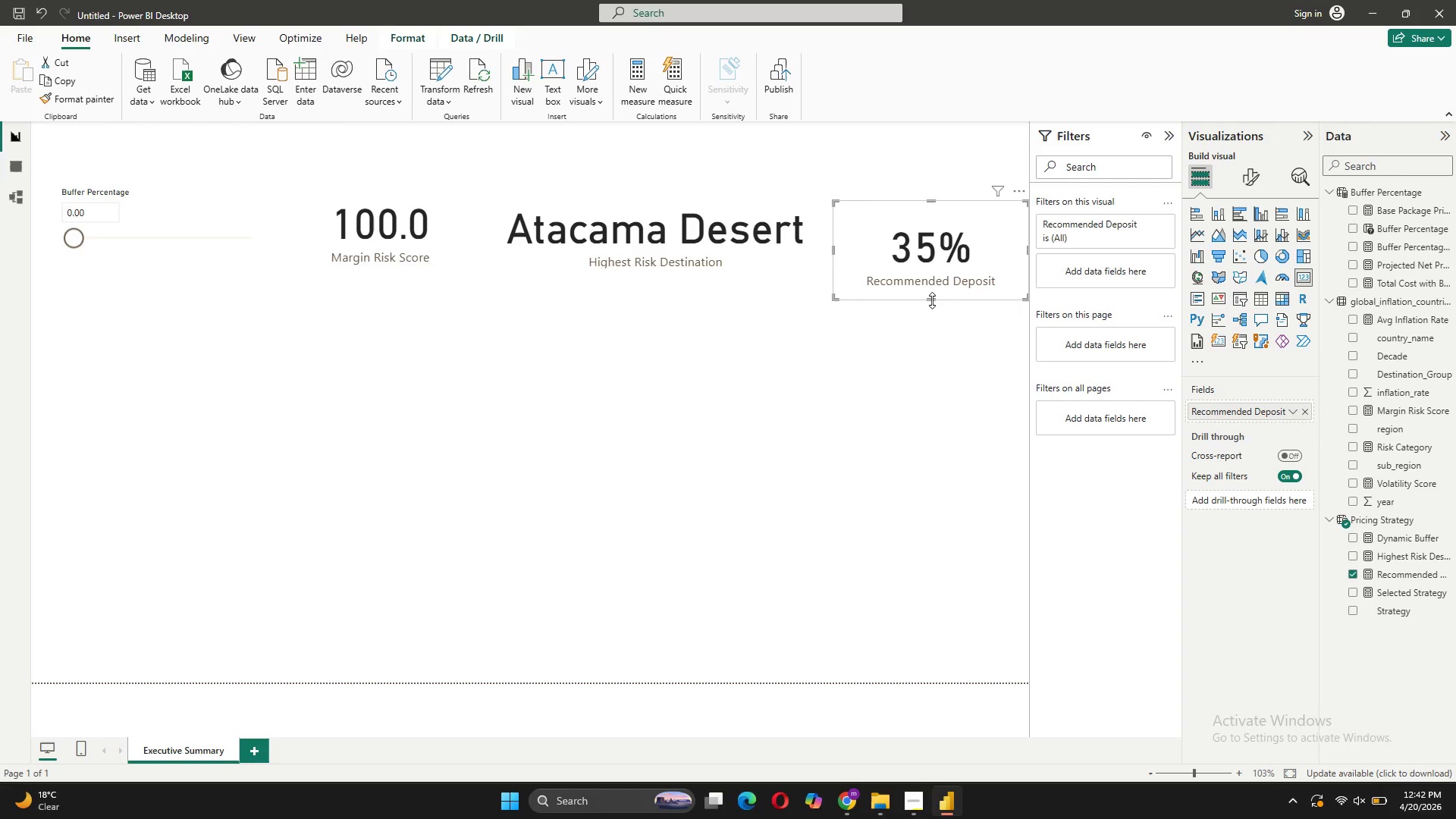 
left_click_drag(start_coordinate=[934, 300], to_coordinate=[936, 277])
 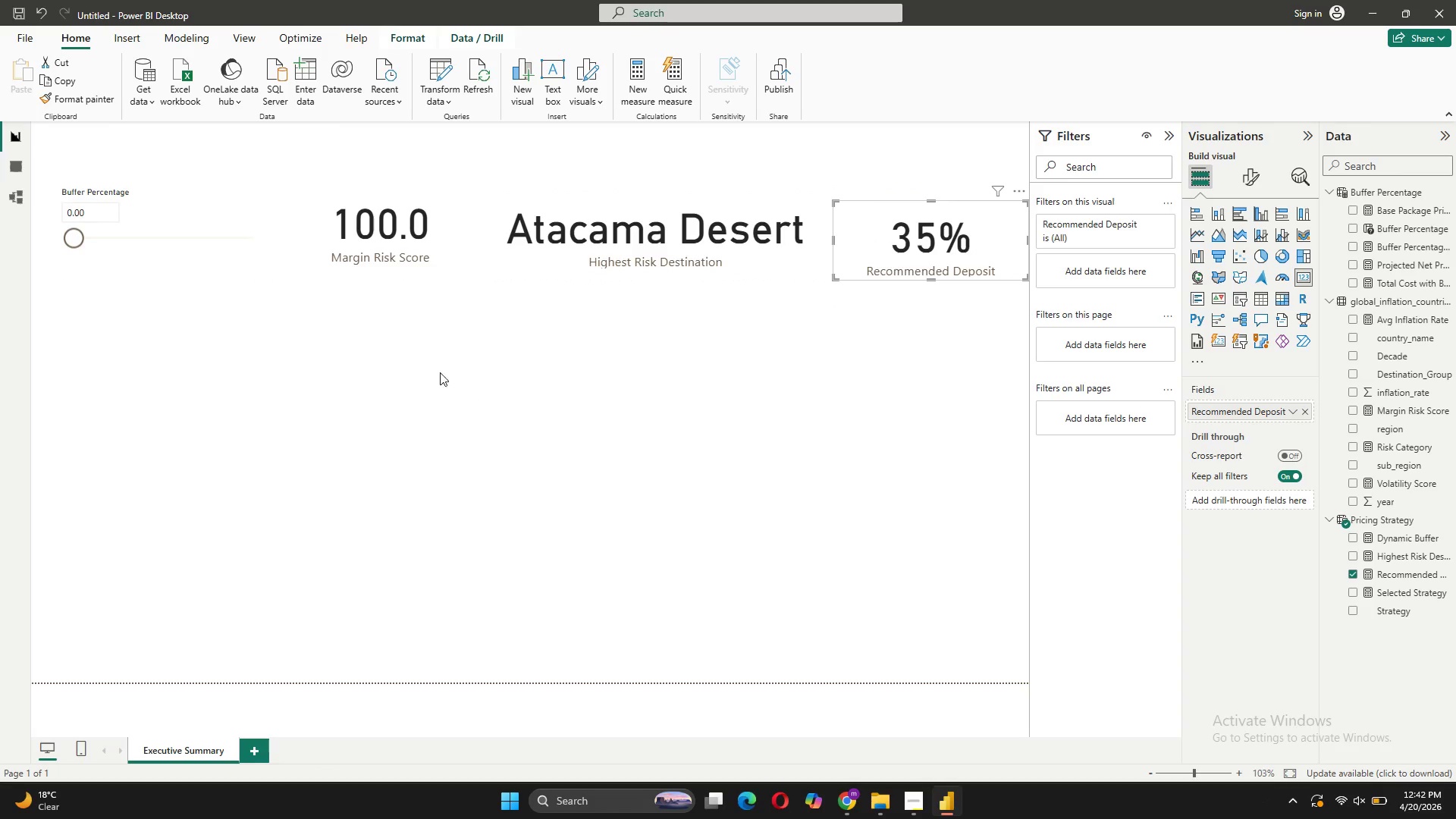 
wait(5.02)
 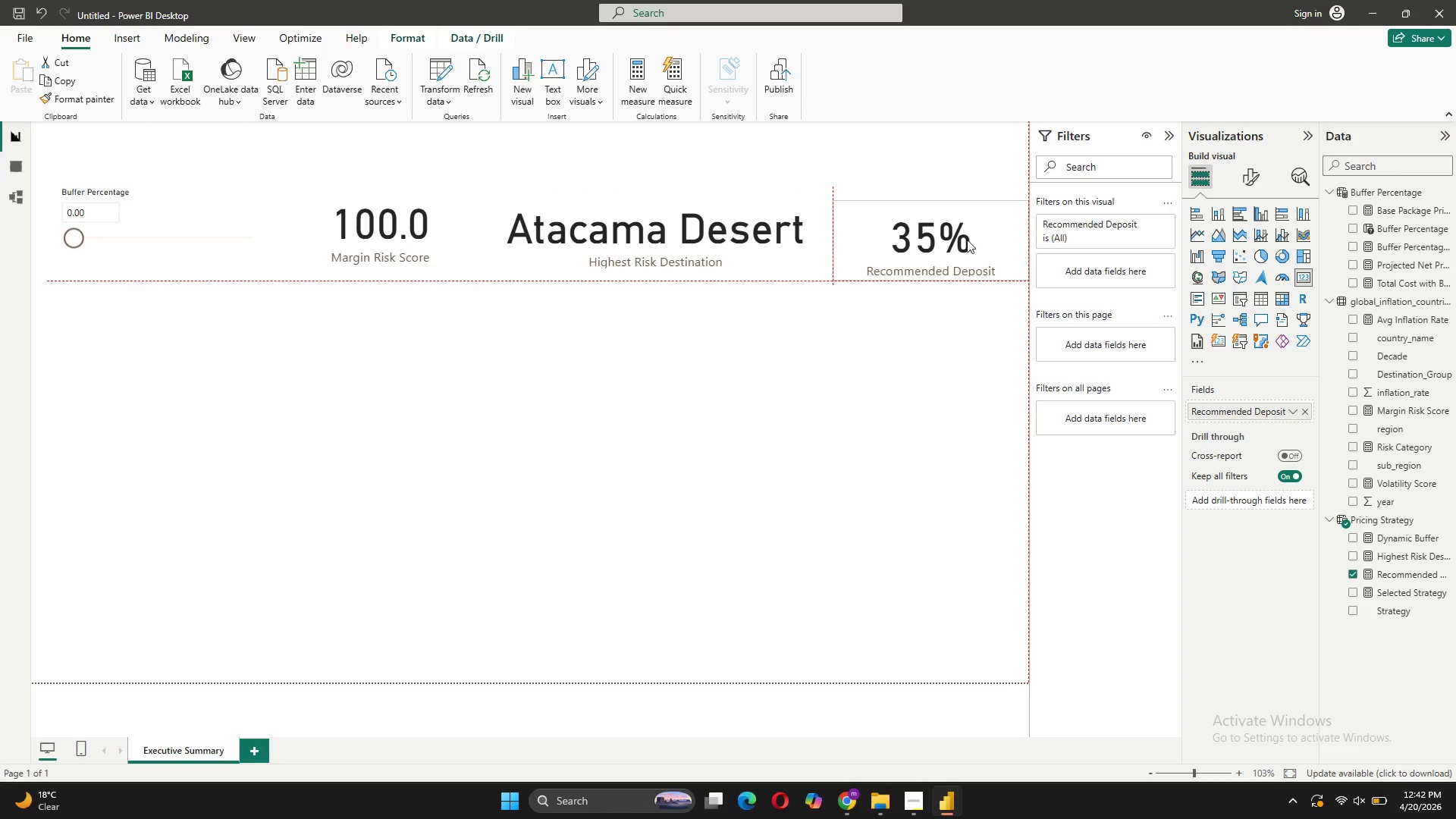 
left_click_drag(start_coordinate=[379, 247], to_coordinate=[375, 251])
 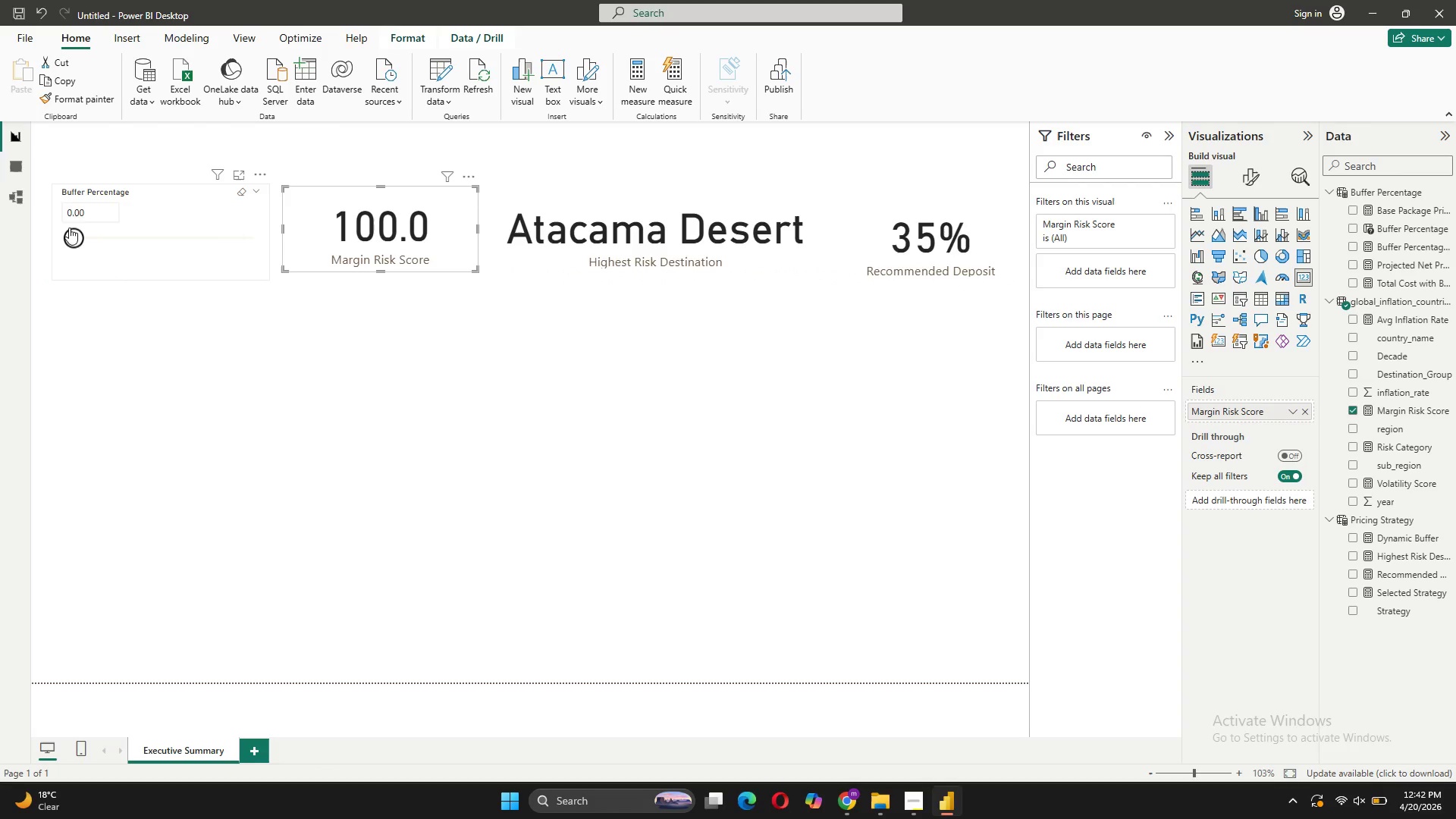 
left_click_drag(start_coordinate=[69, 232], to_coordinate=[316, 261])
 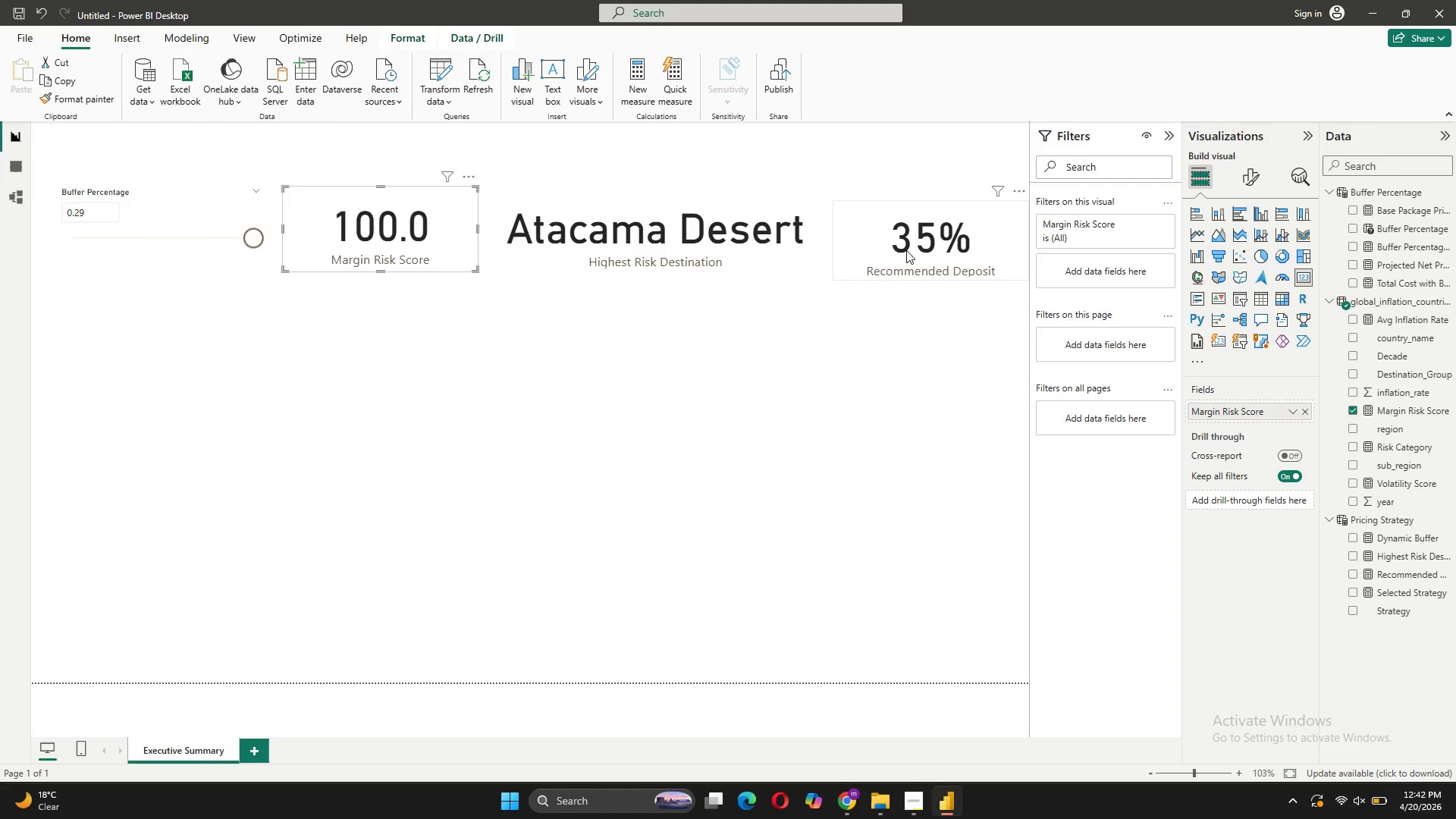 
left_click([530, 407])
 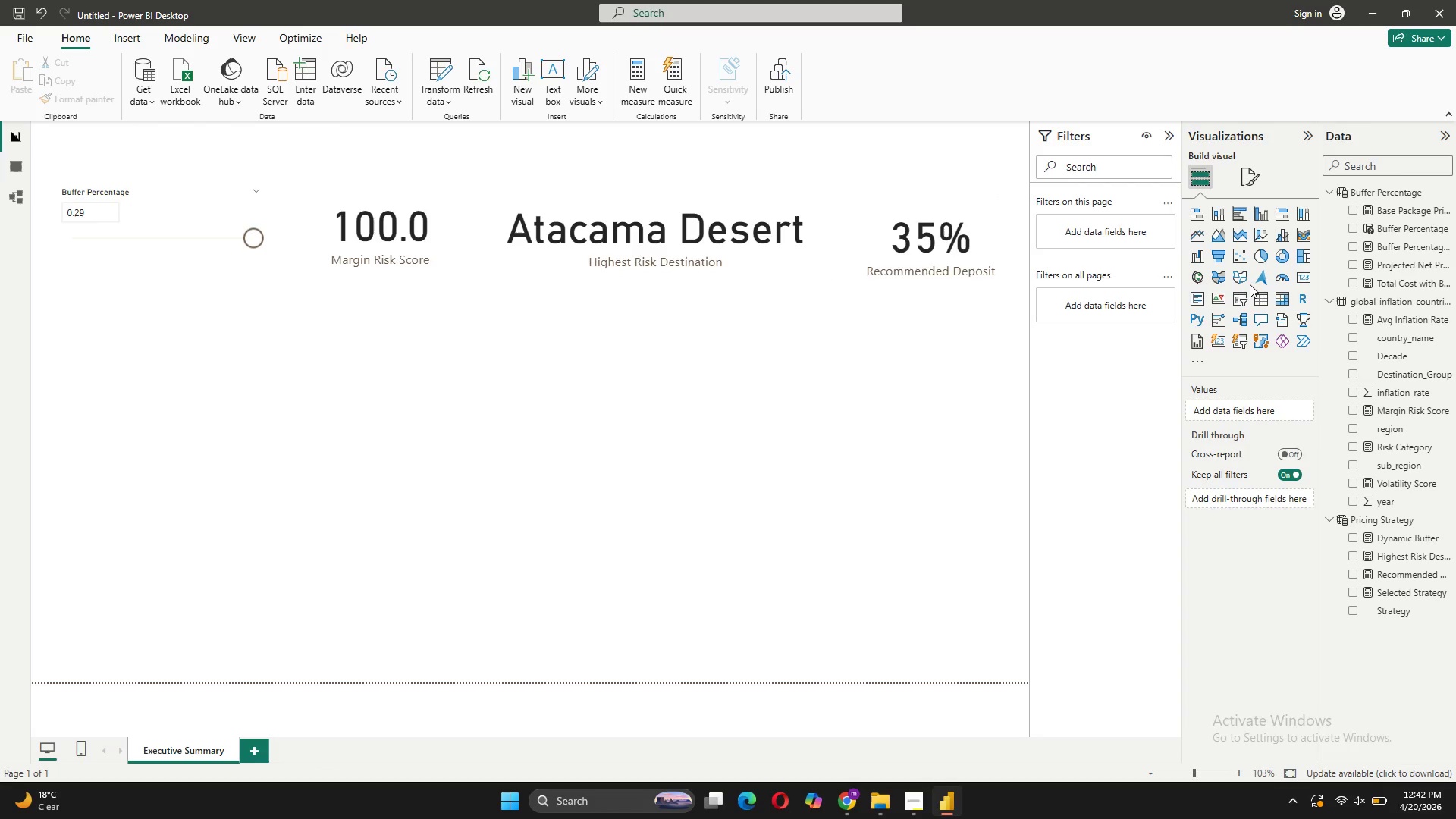 
left_click([1301, 277])
 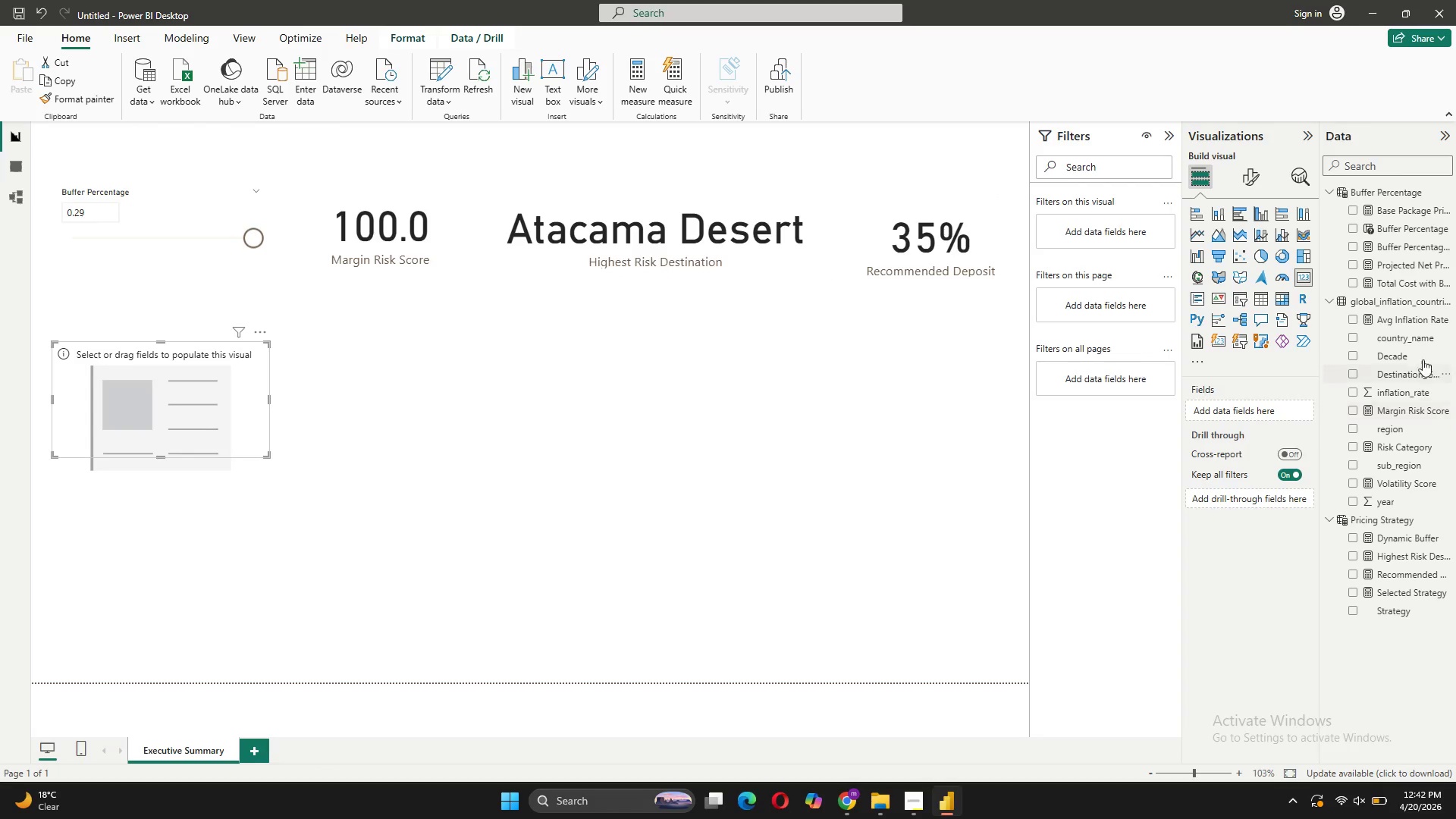 
left_click_drag(start_coordinate=[1395, 266], to_coordinate=[1247, 417])
 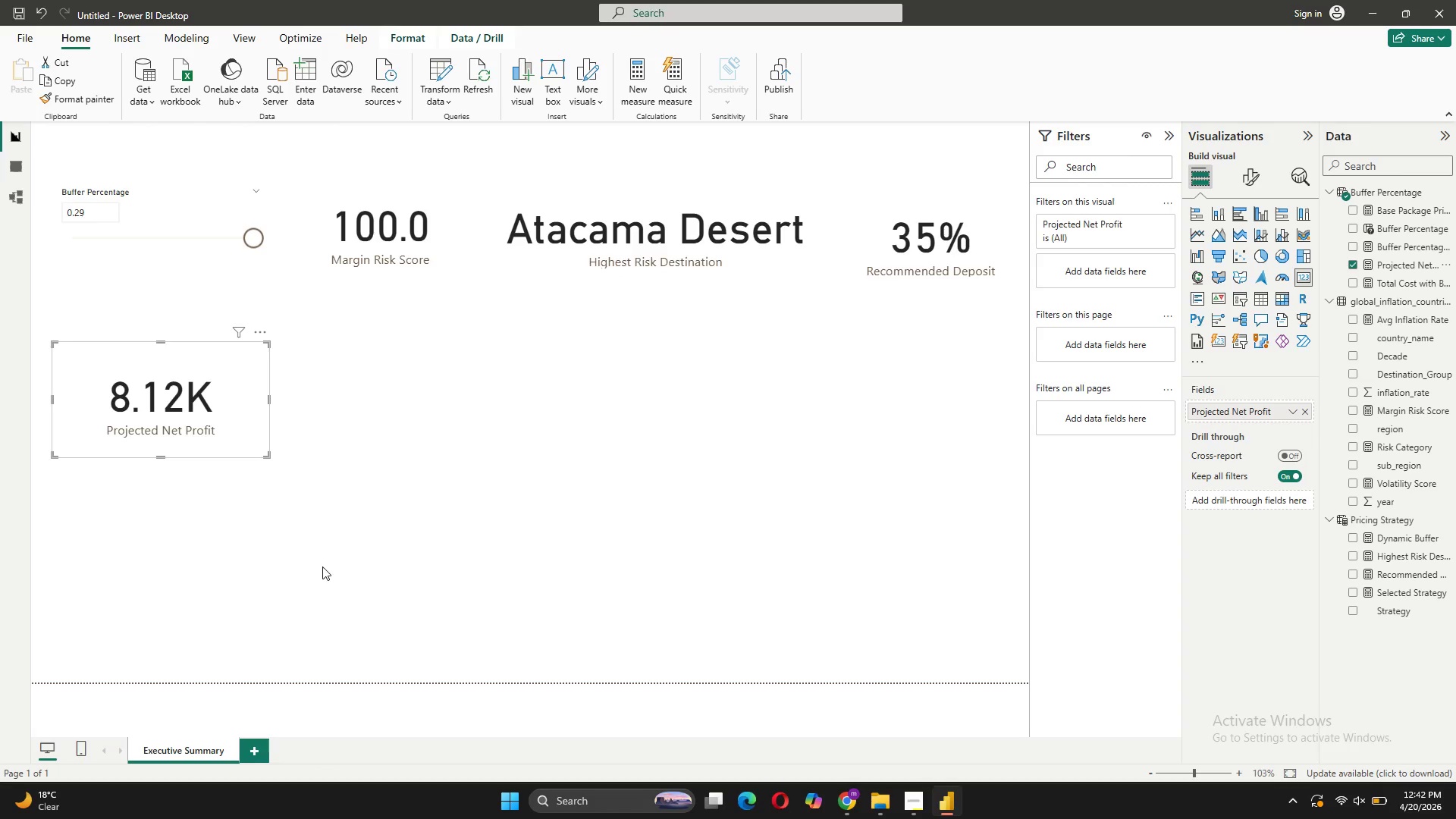 
wait(7.12)
 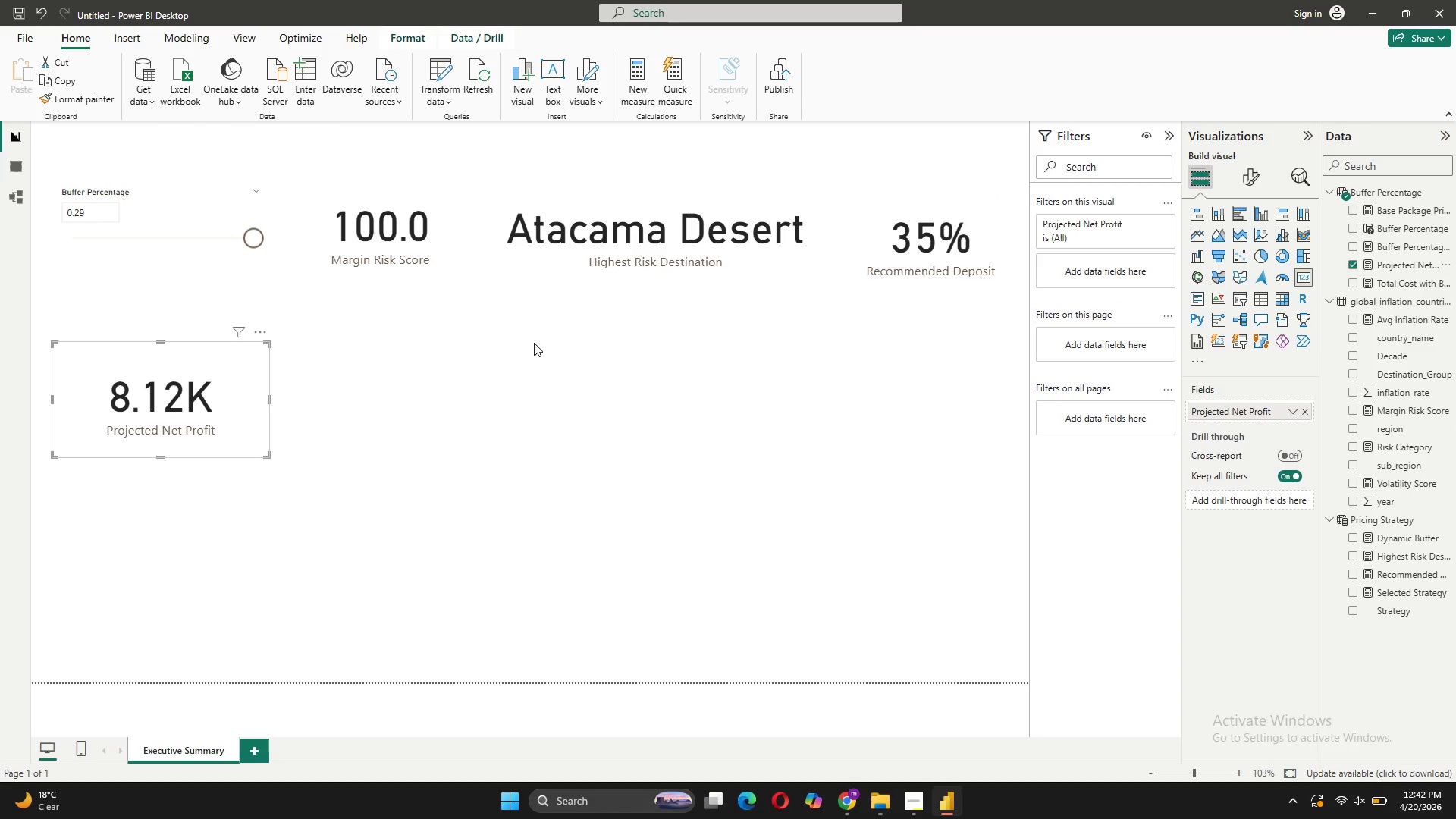 
left_click([444, 434])
 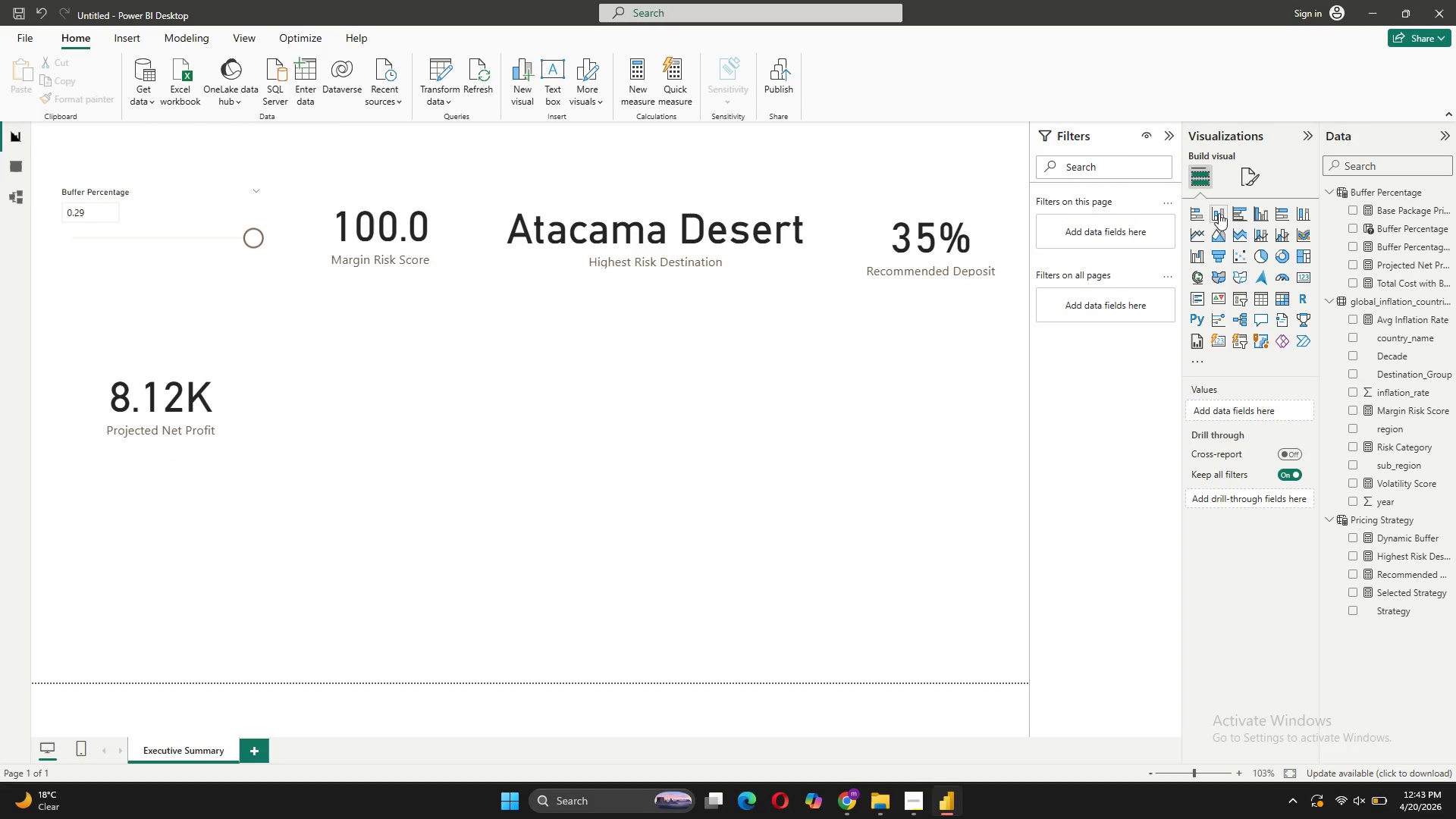 
wait(8.49)
 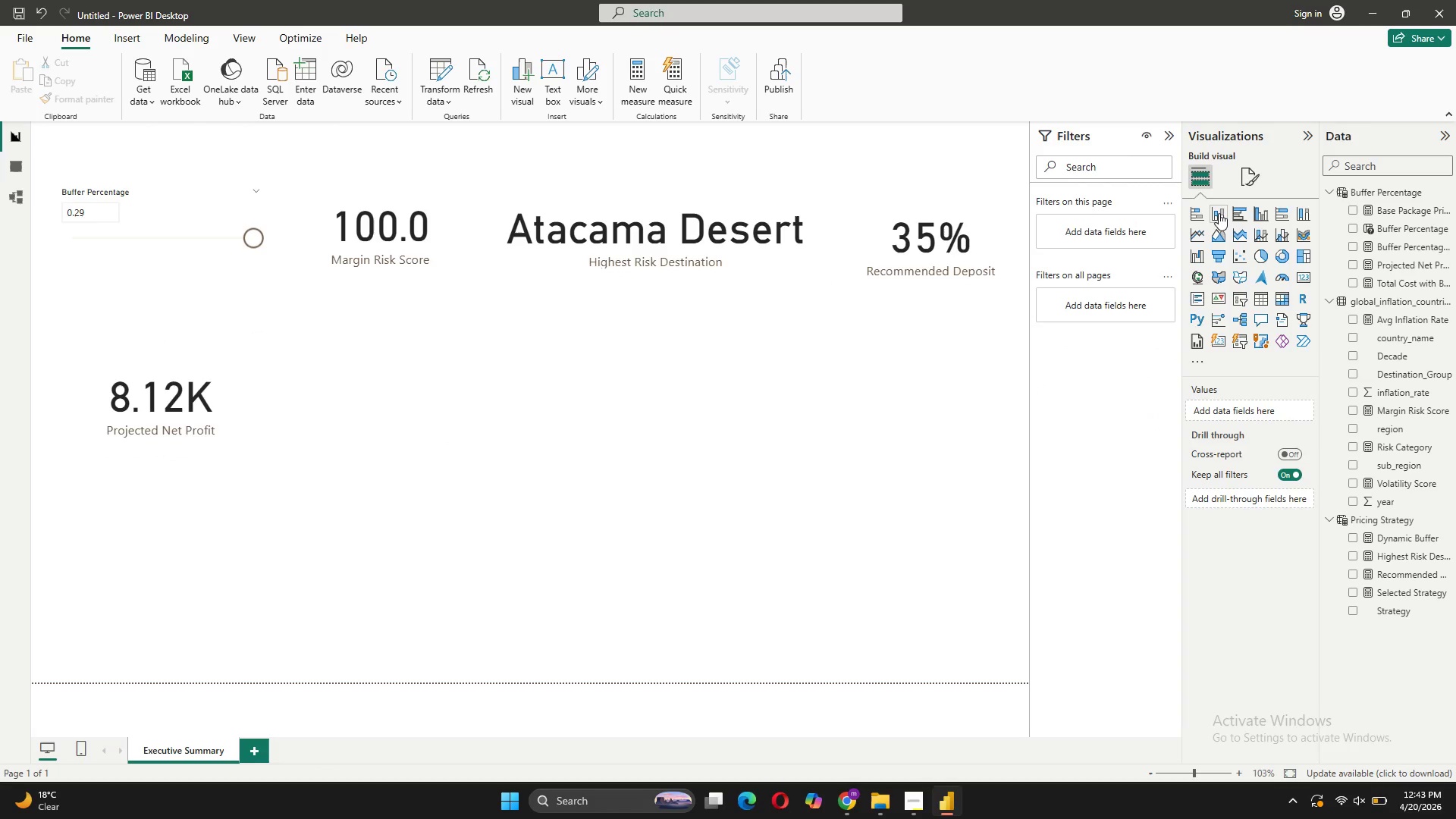 
mouse_move([1251, 211])
 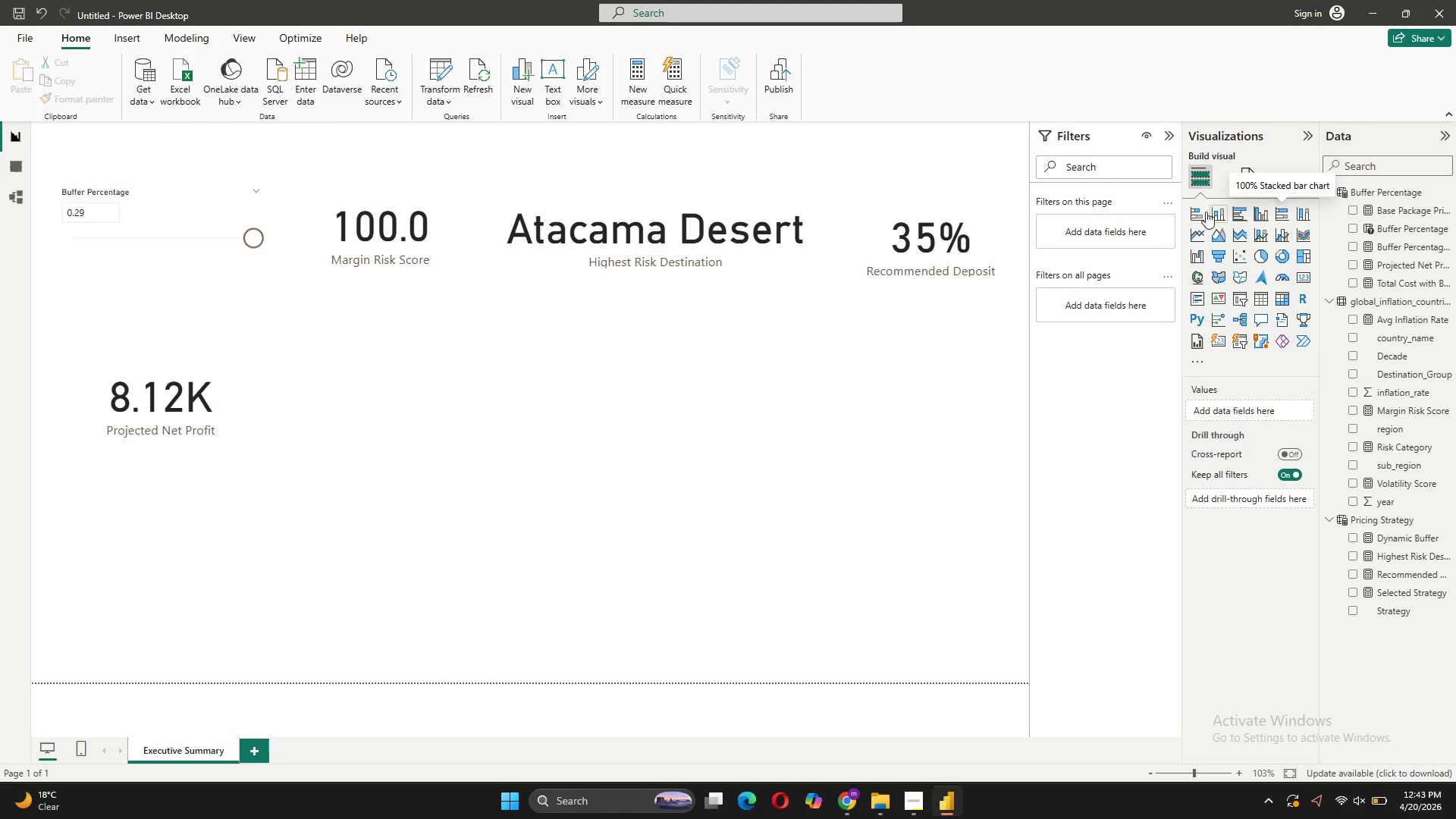 
left_click([1190, 212])
 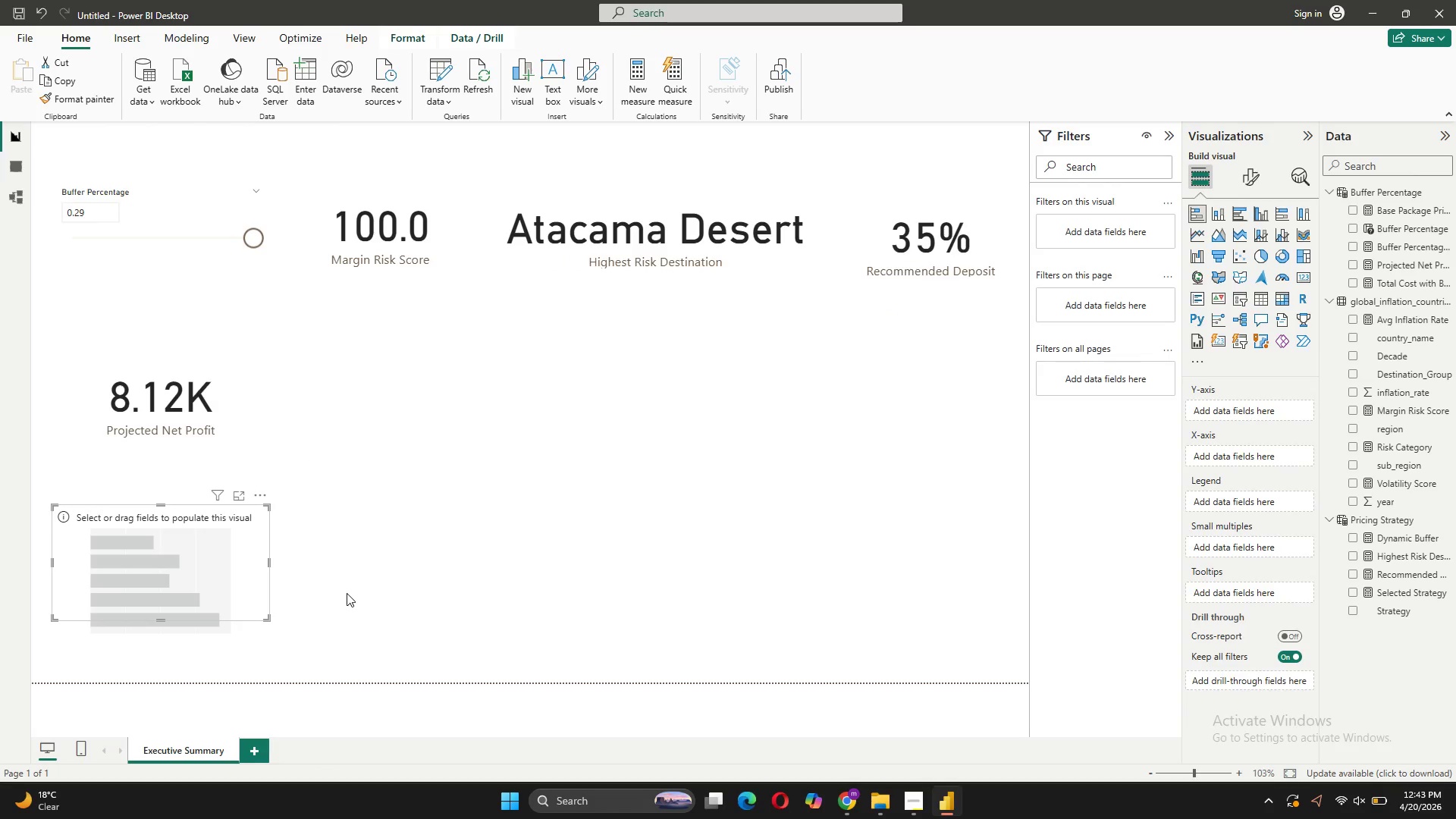 
wait(5.02)
 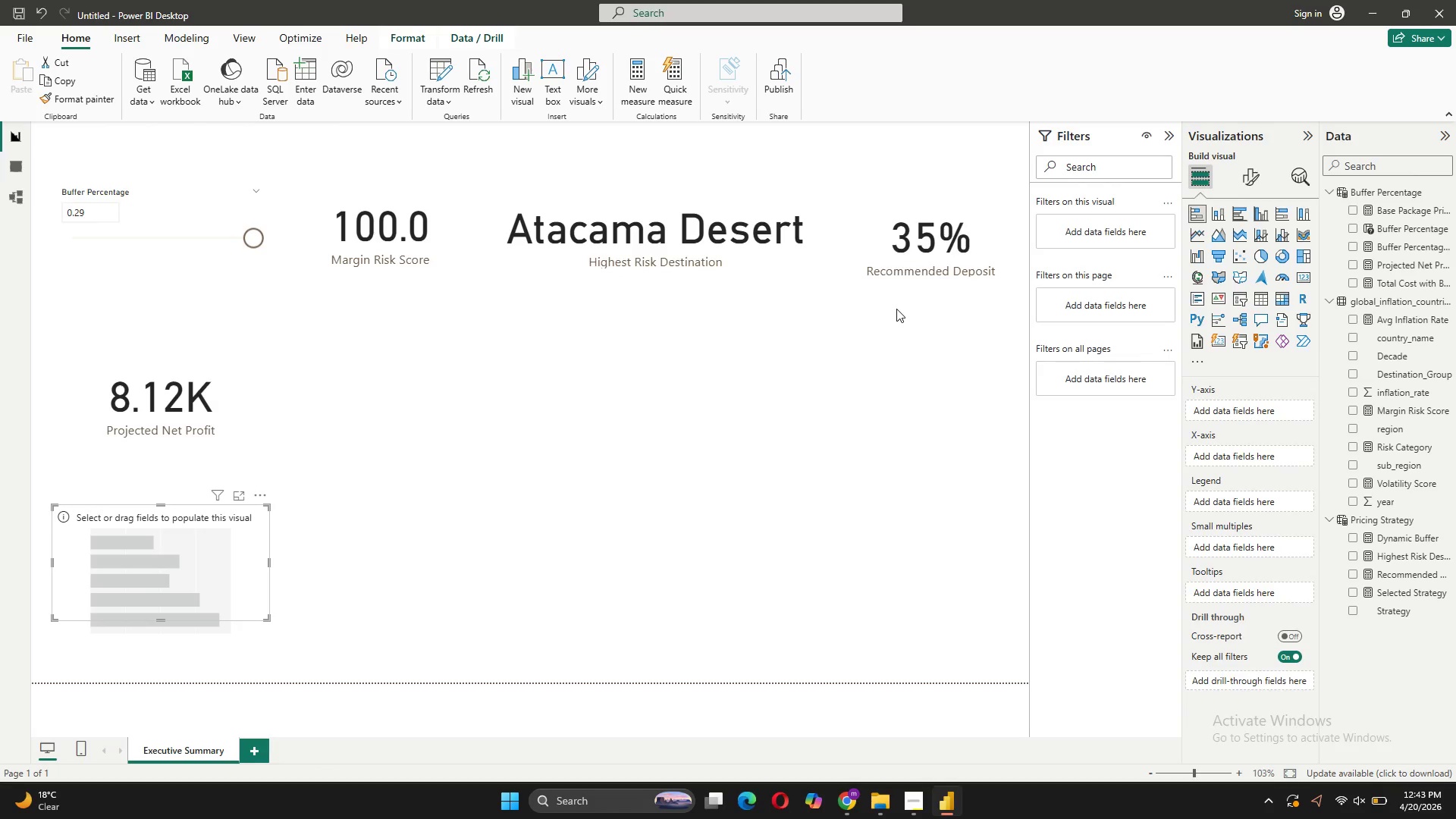 
left_click_drag(start_coordinate=[236, 551], to_coordinate=[469, 399])
 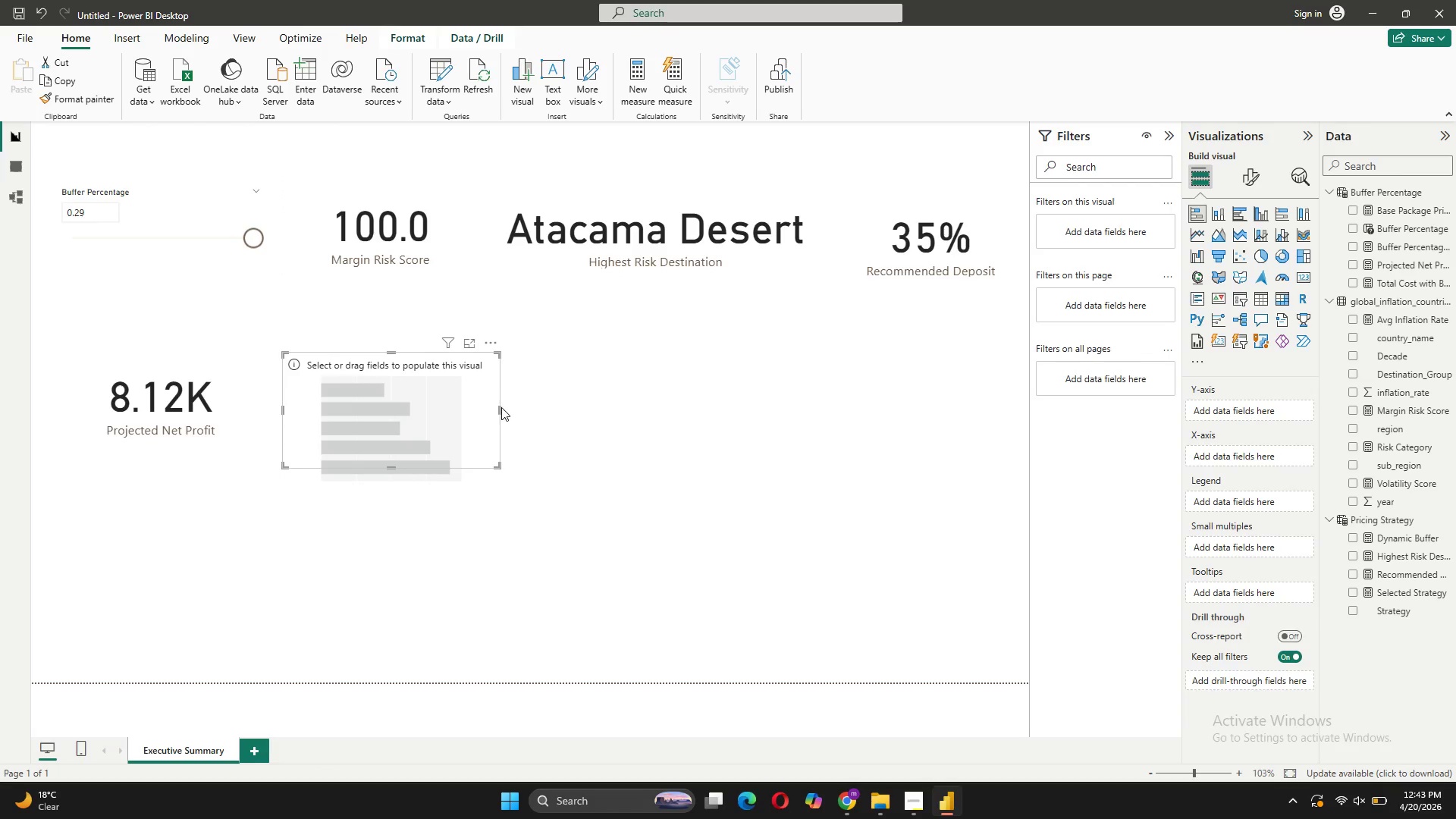 
left_click_drag(start_coordinate=[498, 407], to_coordinate=[771, 410])
 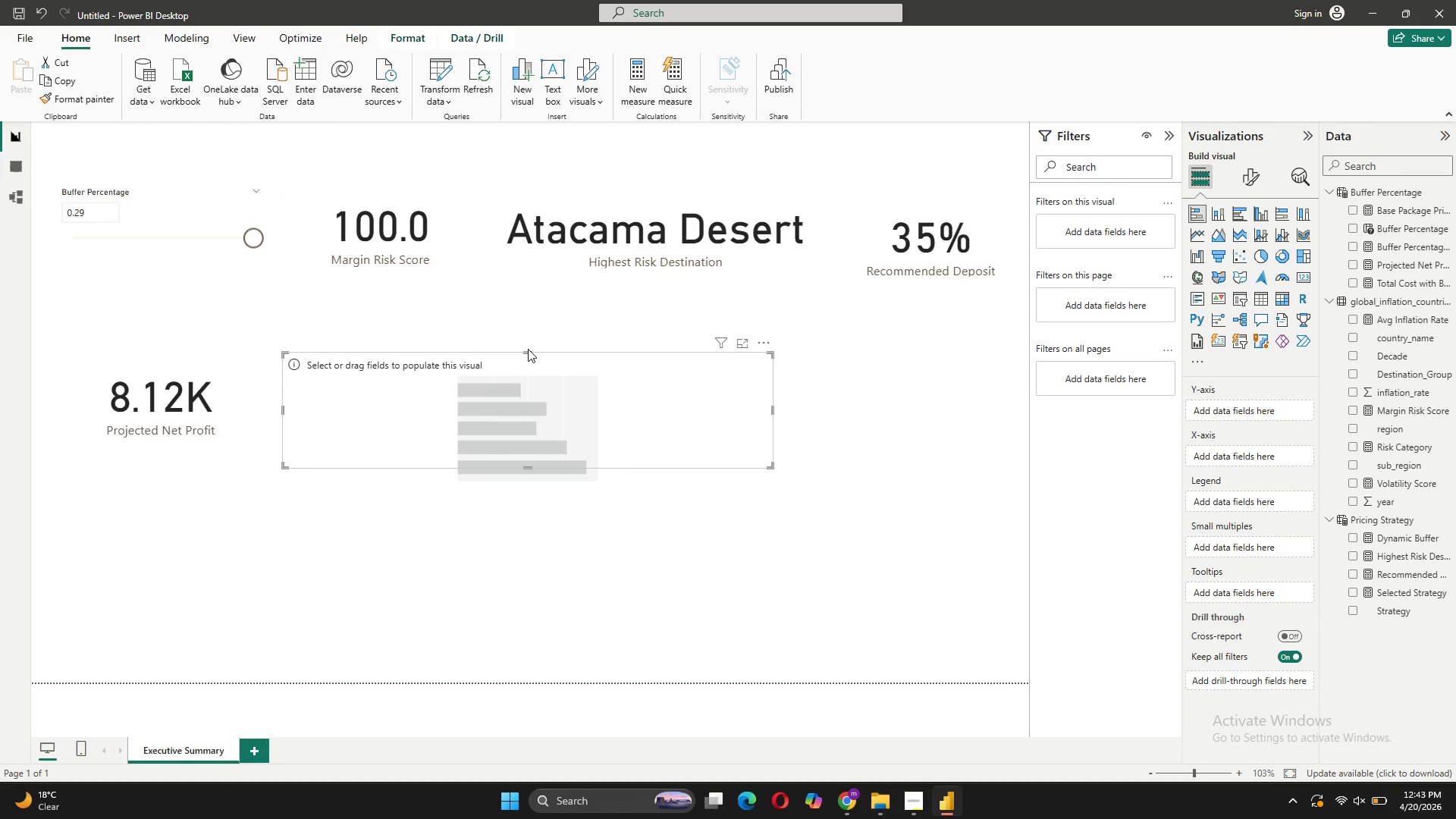 
left_click_drag(start_coordinate=[528, 353], to_coordinate=[528, 292])
 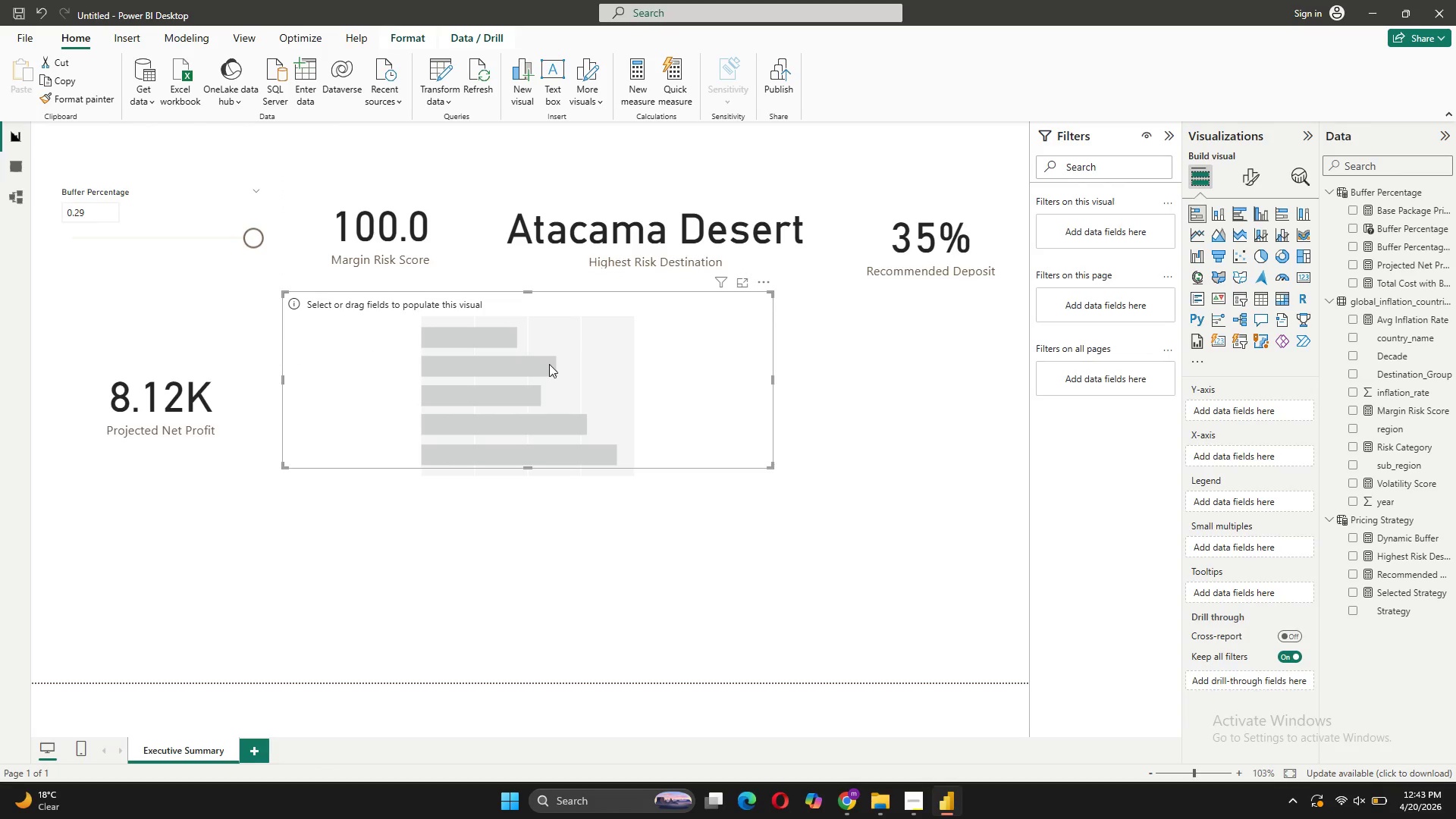 
left_click_drag(start_coordinate=[549, 366], to_coordinate=[318, 561])
 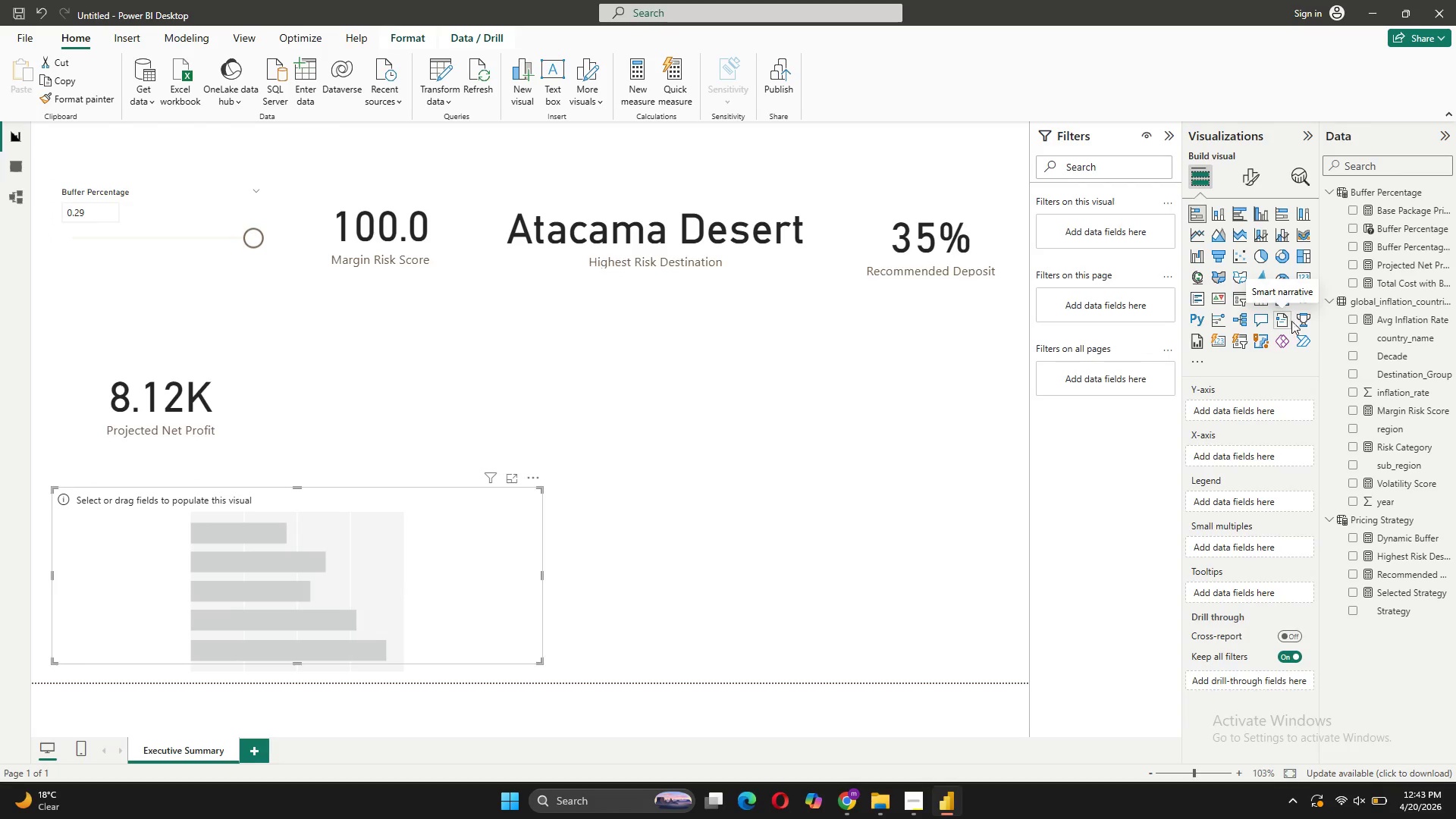 
wait(6.81)
 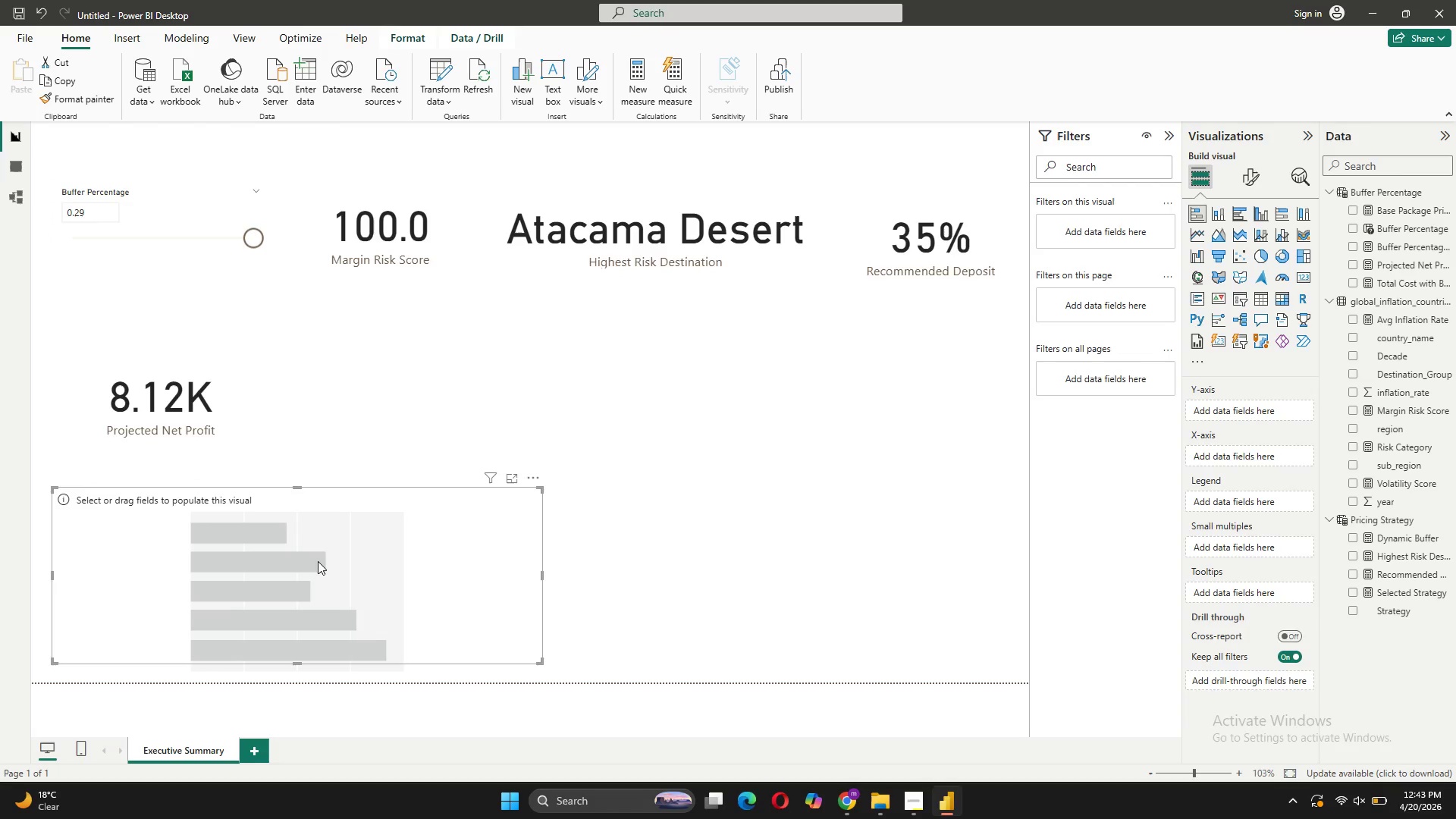 
left_click_drag(start_coordinate=[540, 577], to_coordinate=[427, 583])
 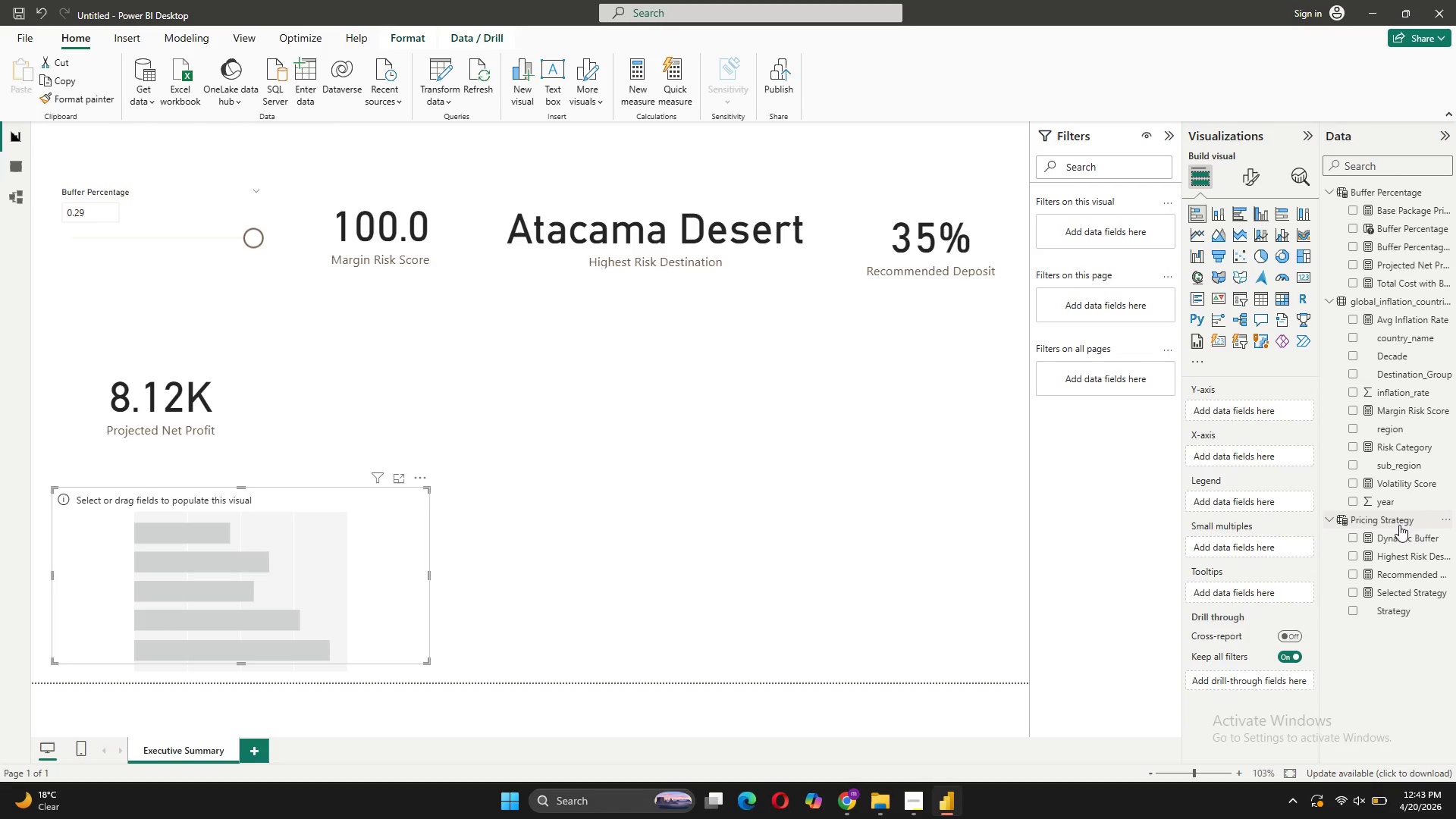 
wait(8.14)
 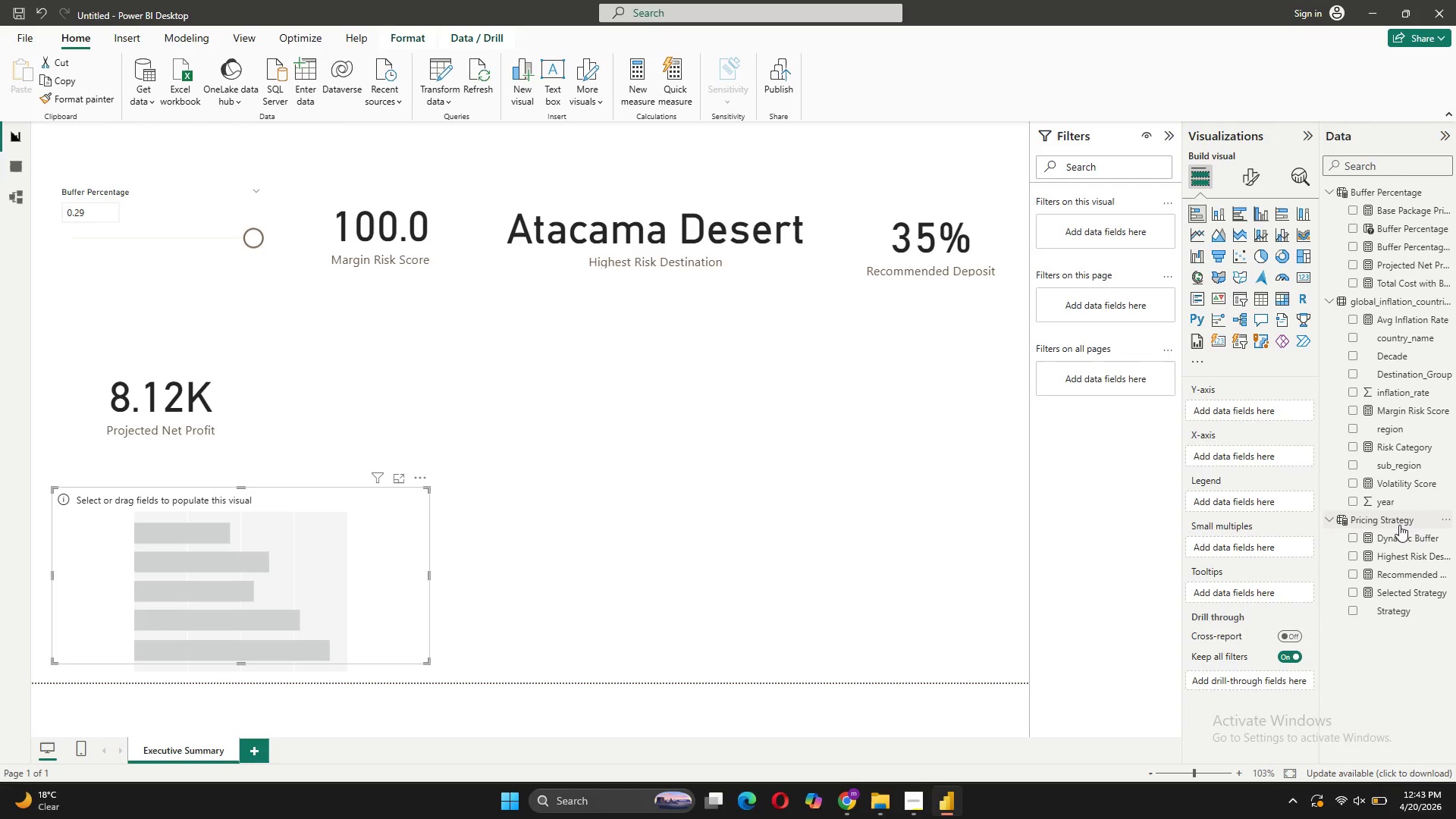 
left_click_drag(start_coordinate=[1393, 375], to_coordinate=[1257, 410])
 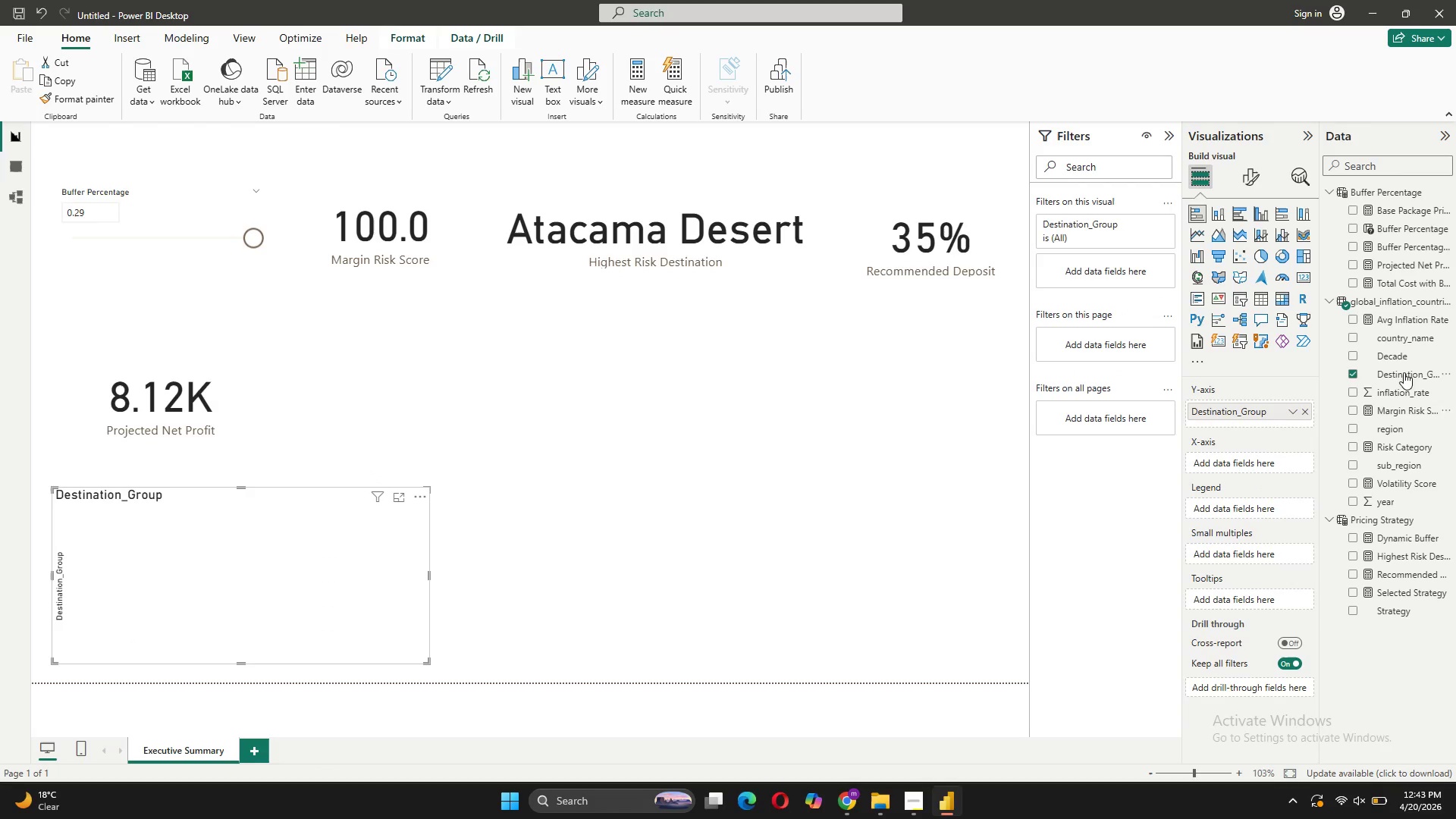 
left_click_drag(start_coordinate=[1417, 372], to_coordinate=[1247, 459])
 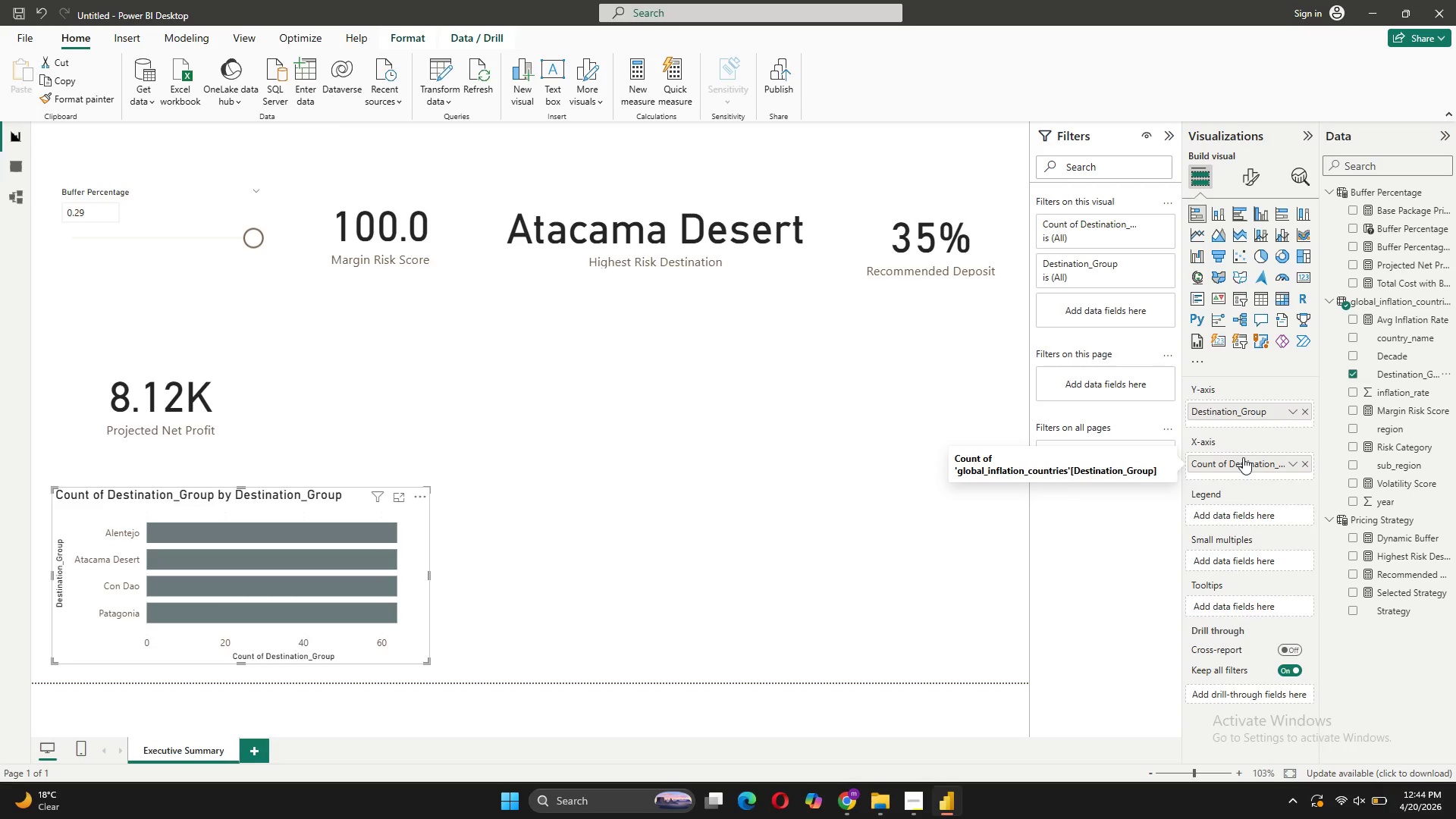 
left_click([1234, 470])
 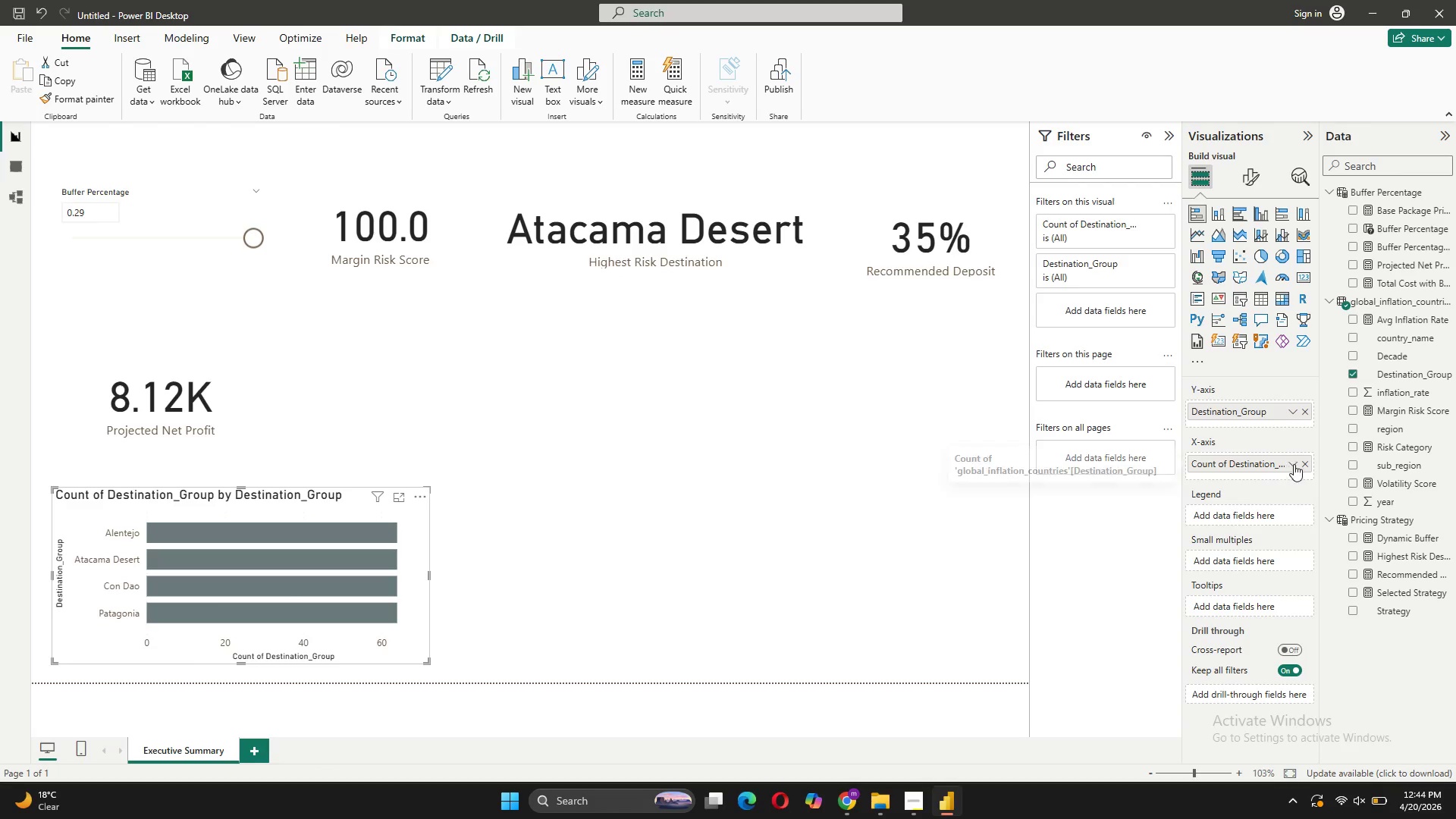 
left_click([1294, 464])
 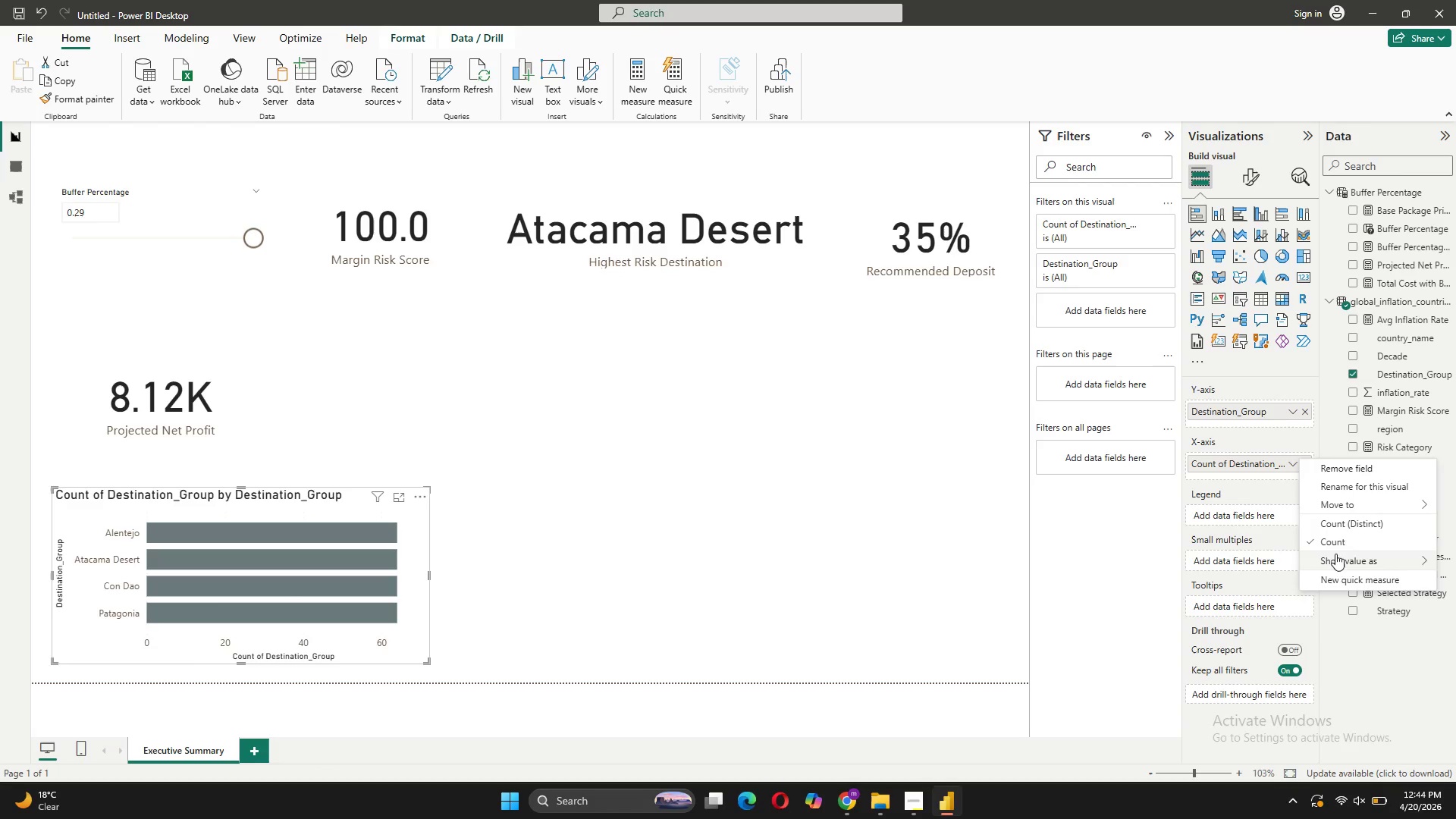 
left_click([1341, 520])
 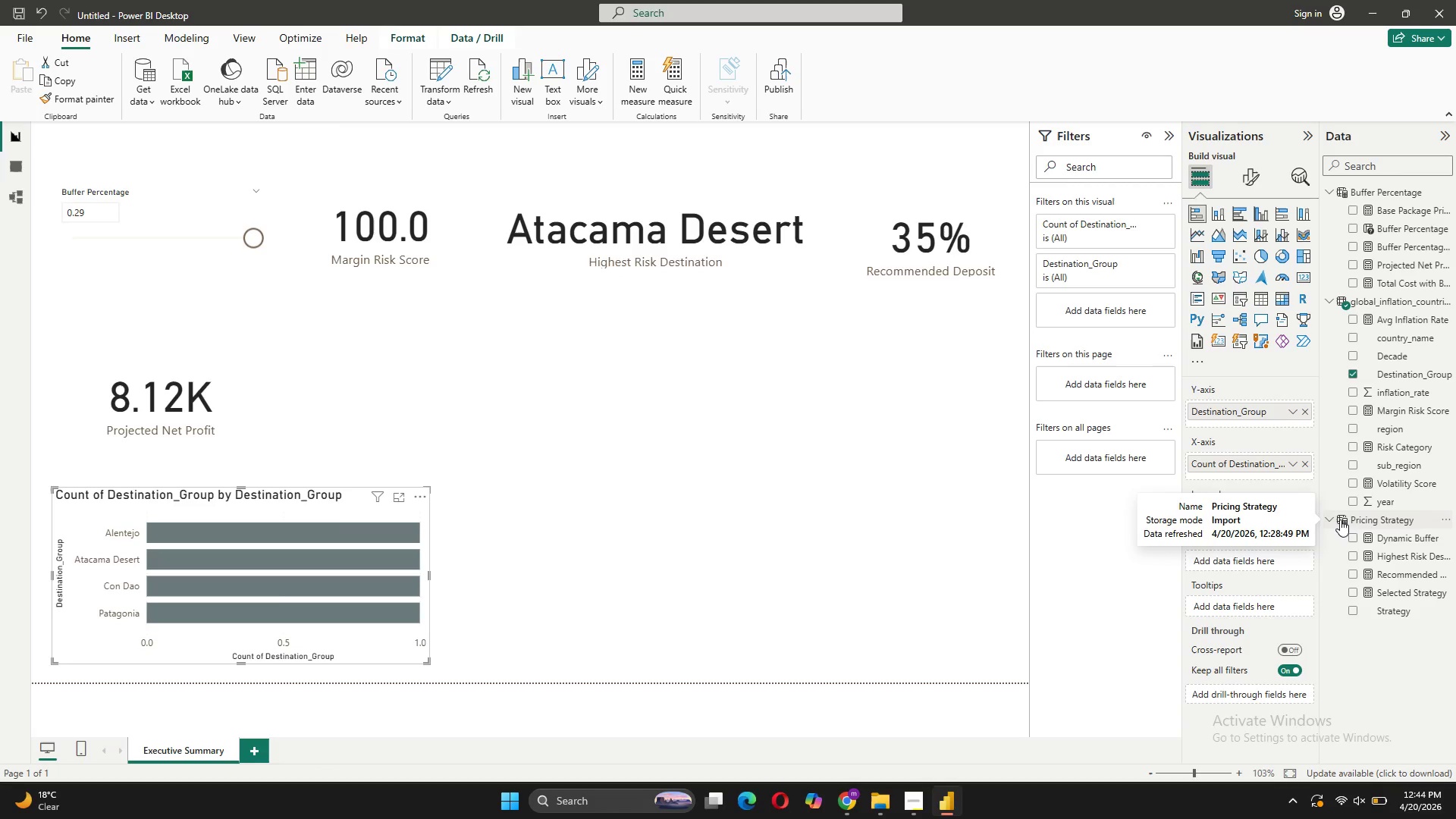 
wait(11.67)
 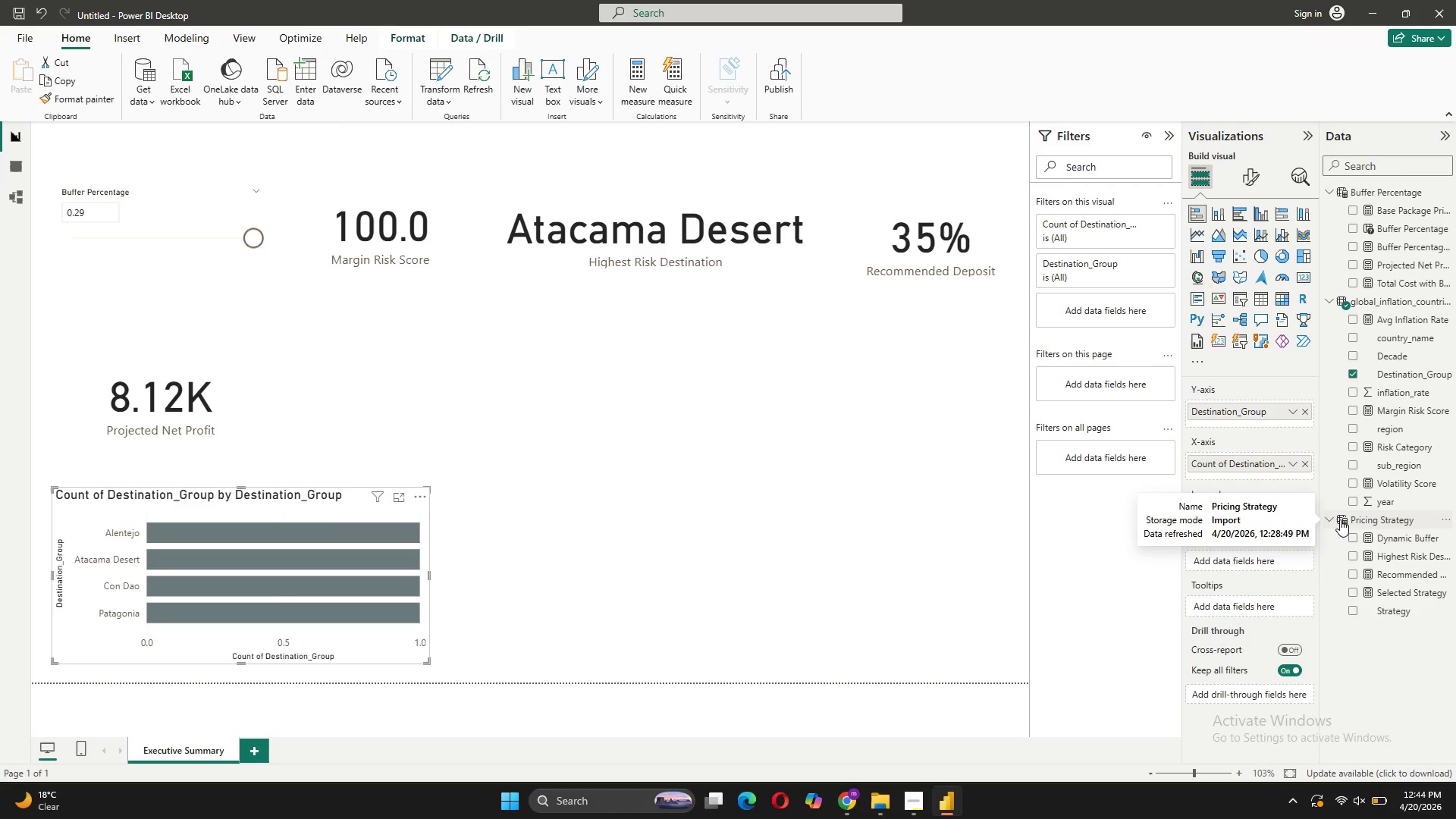 
left_click([1254, 463])
 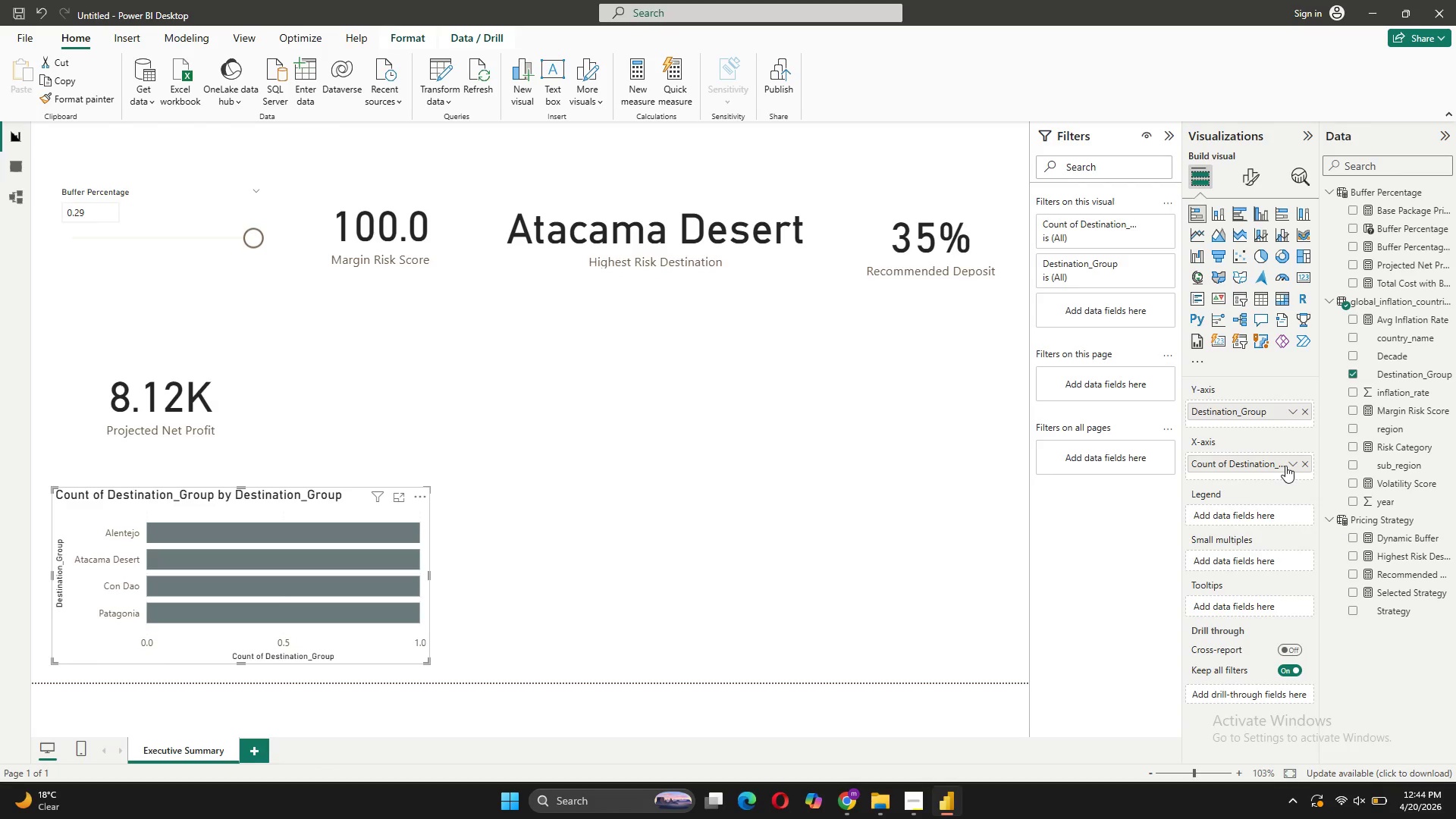 
left_click([1294, 457])
 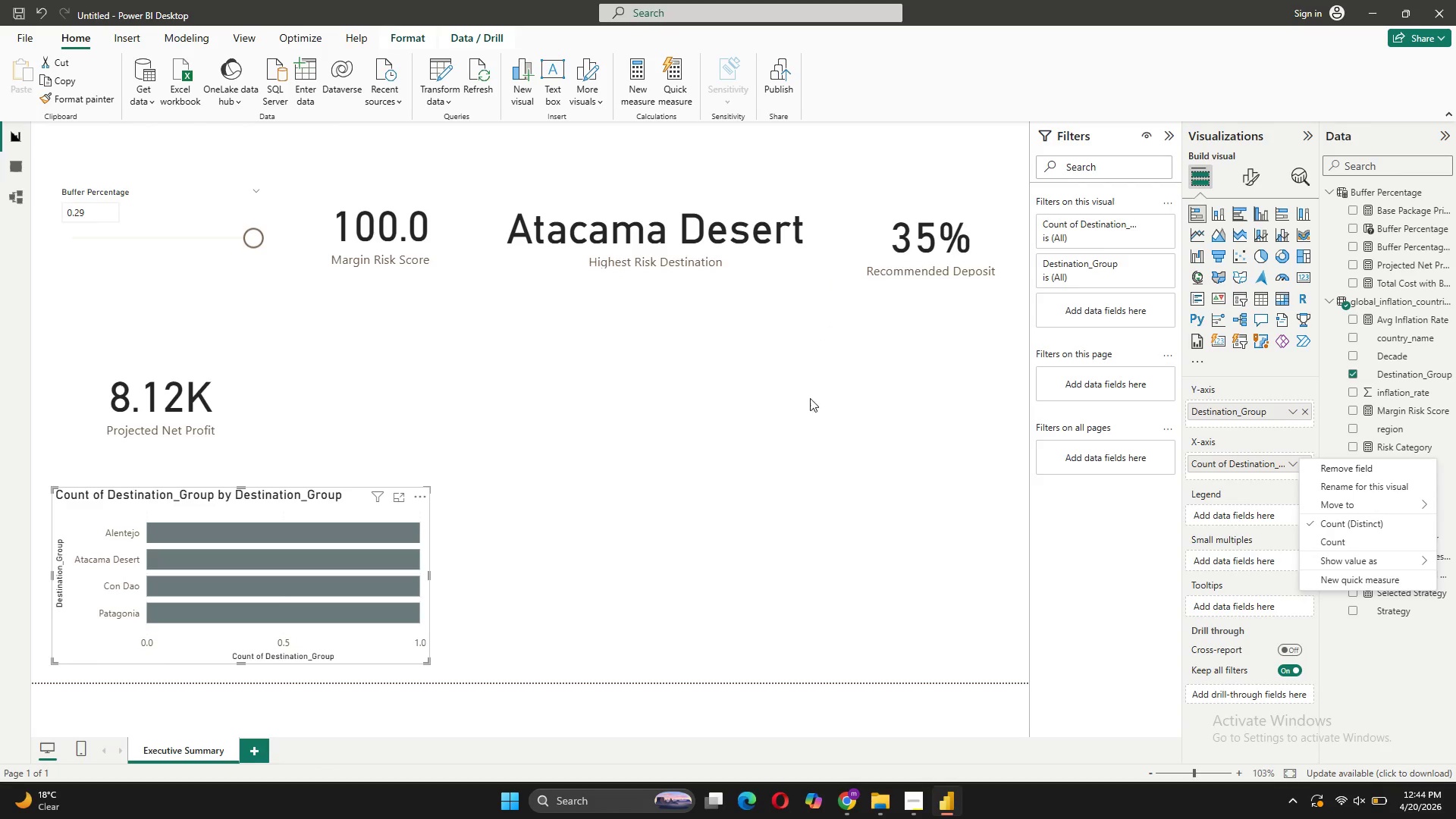 
wait(11.97)
 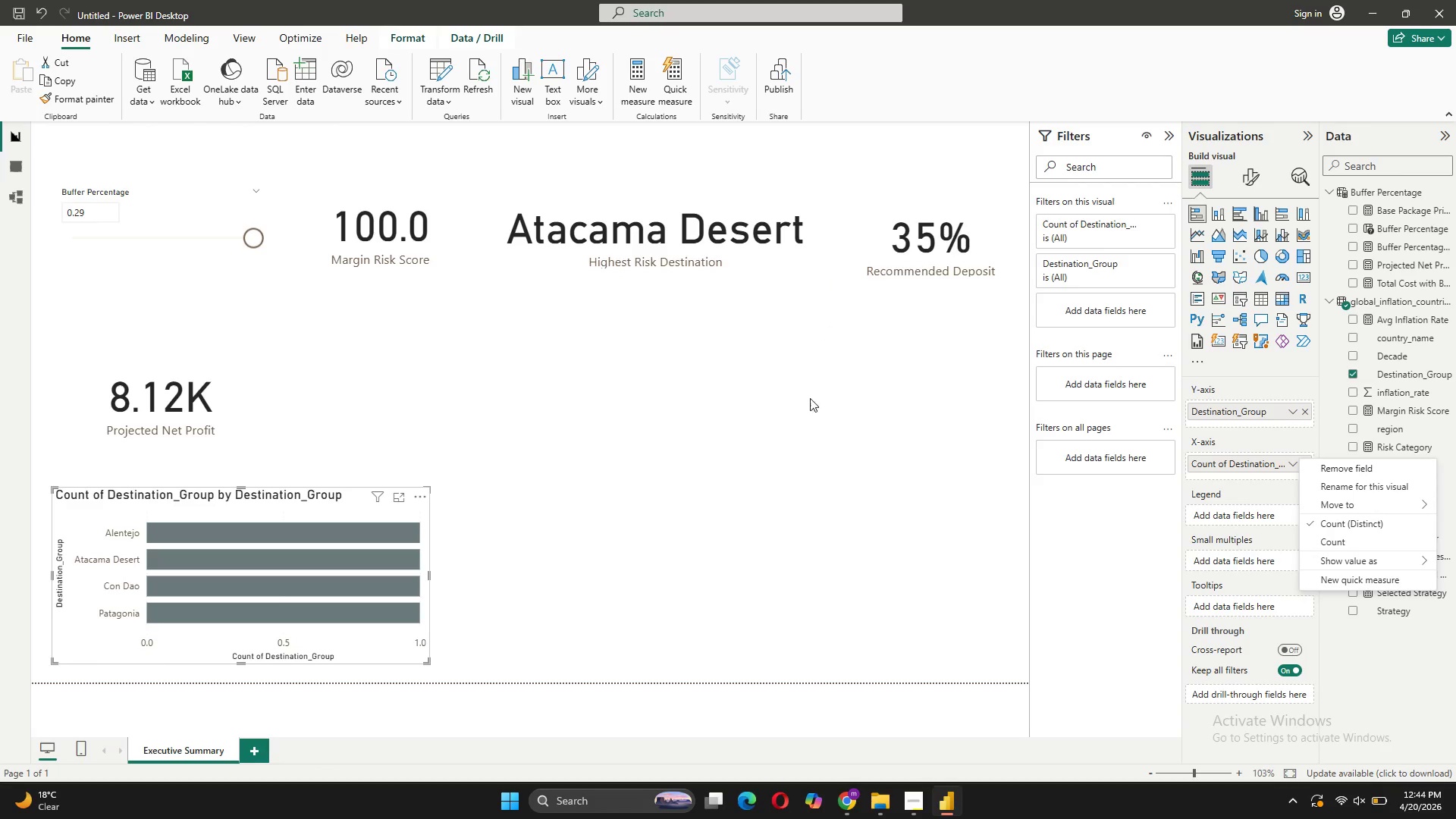 
left_click([1260, 451])
 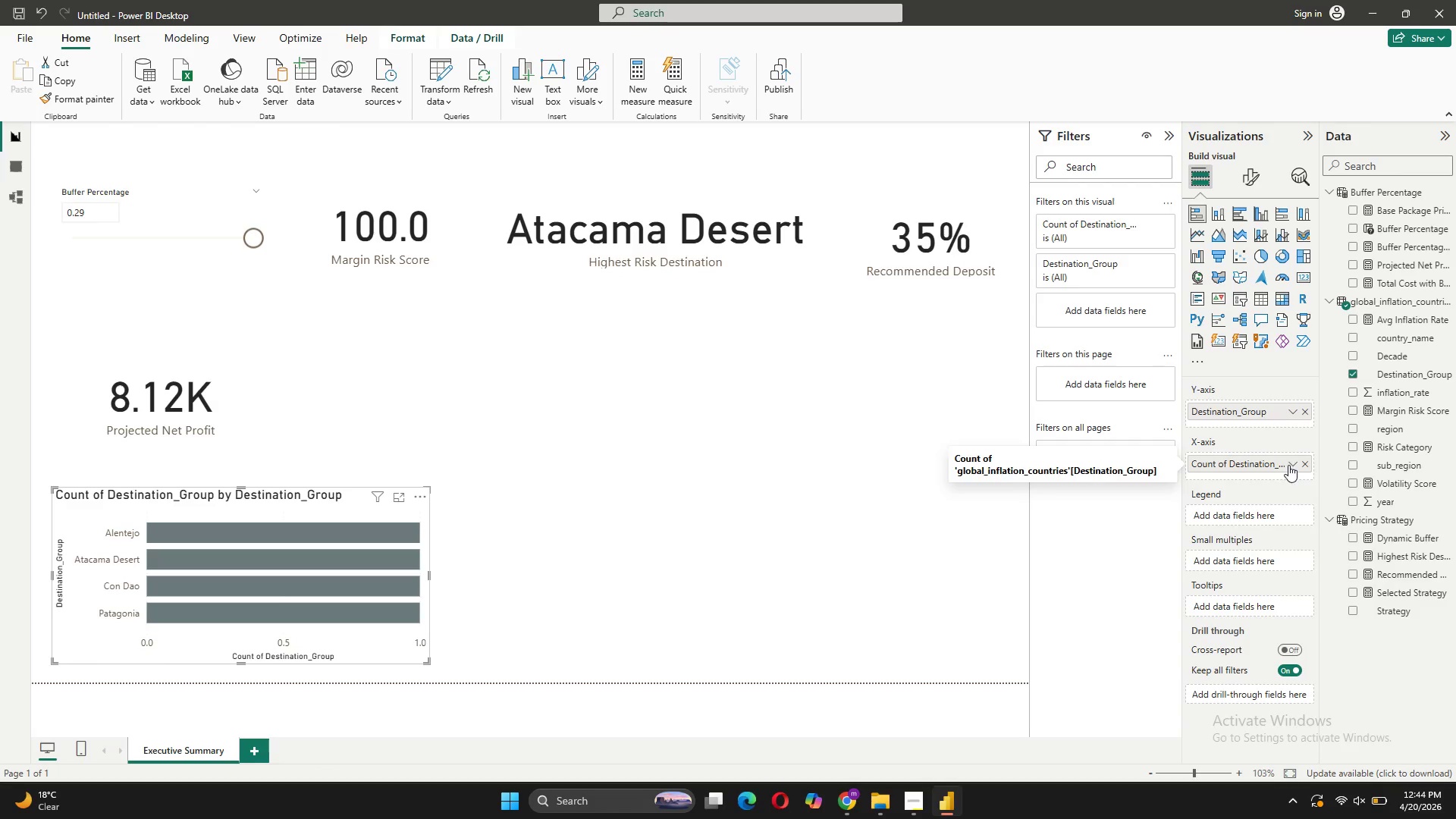 
left_click([1241, 453])
 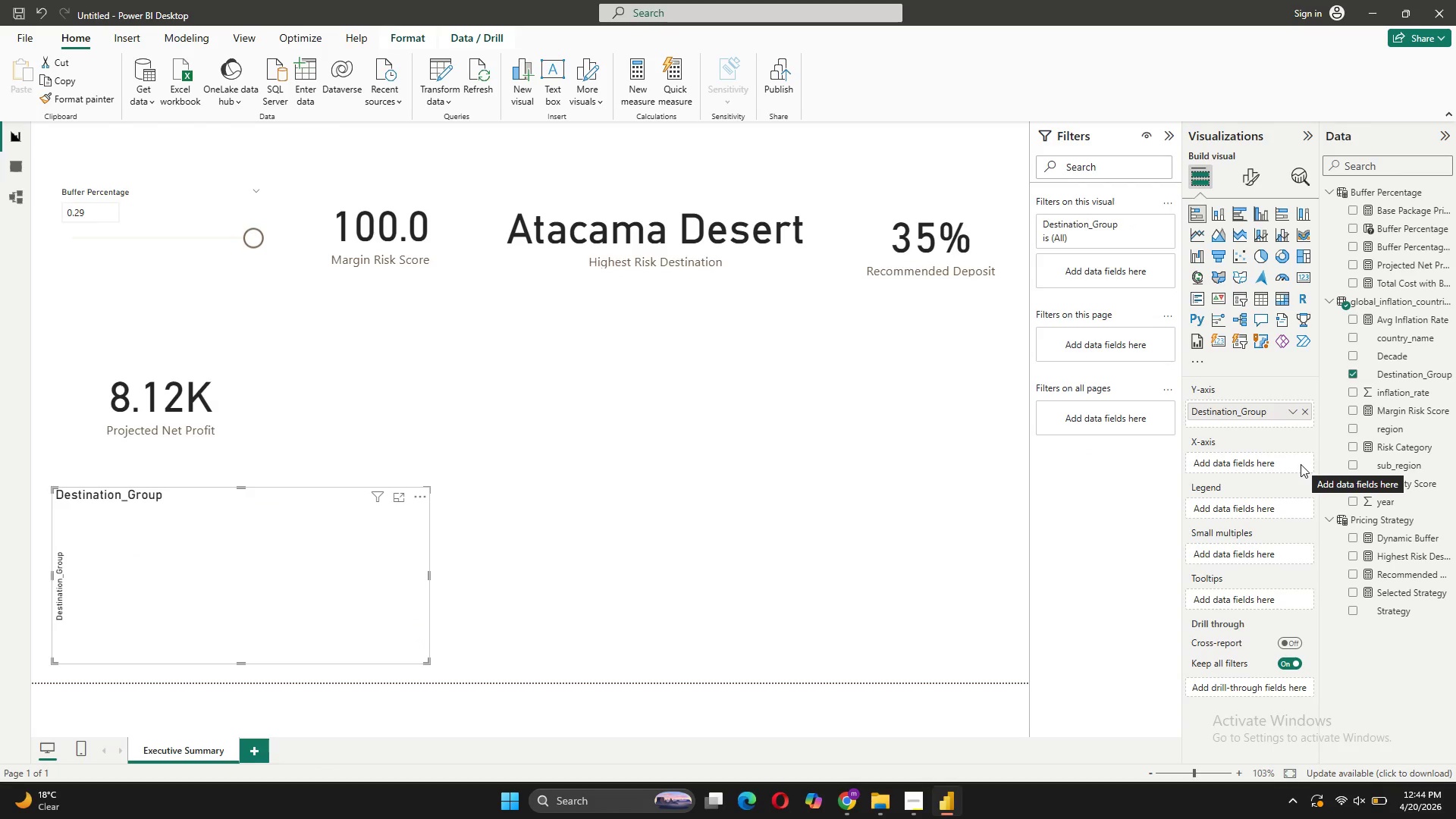 
wait(8.94)
 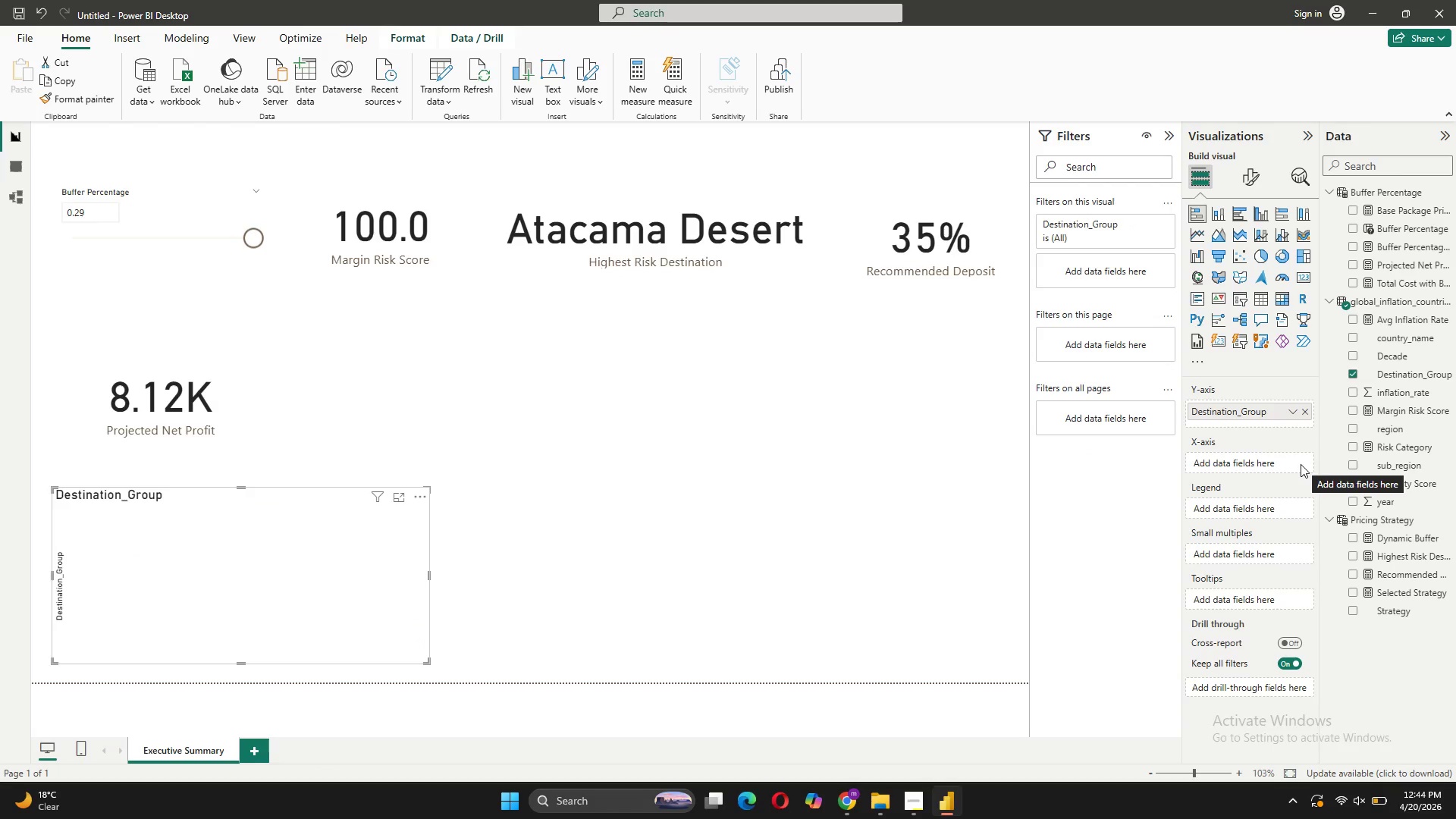 
left_click_drag(start_coordinate=[1404, 408], to_coordinate=[1238, 461])
 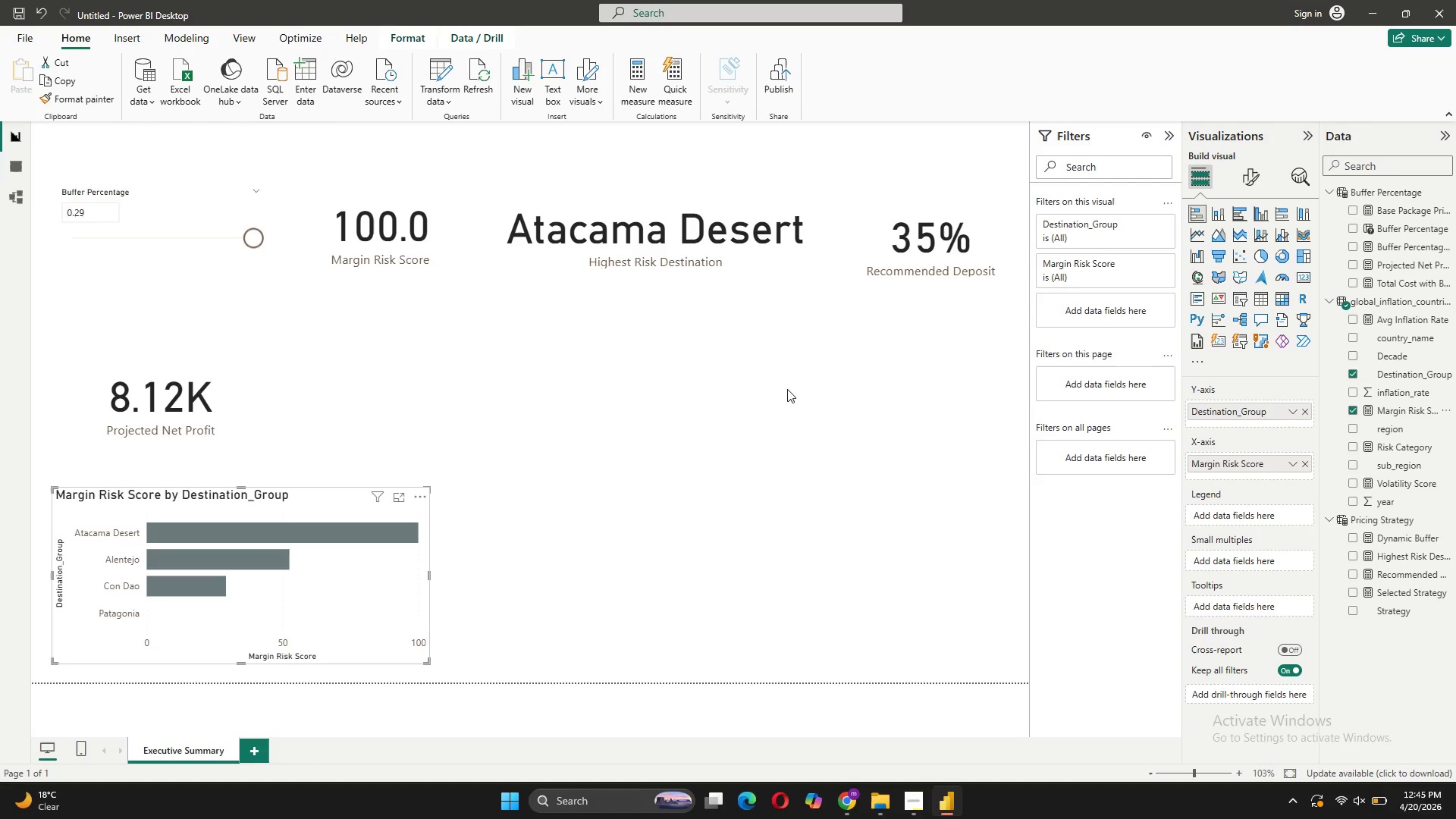 
wait(23.02)
 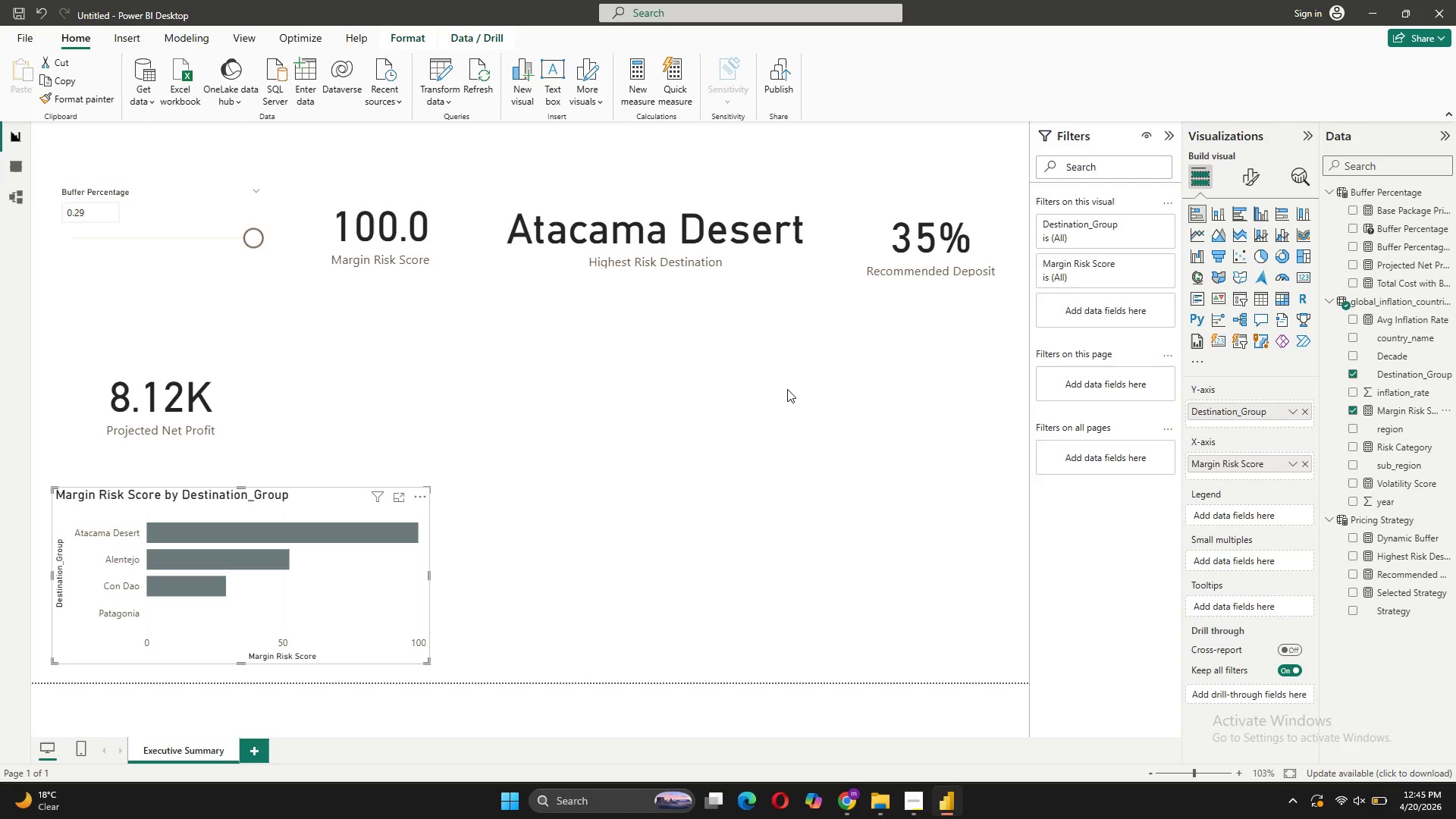 
left_click([1197, 234])
 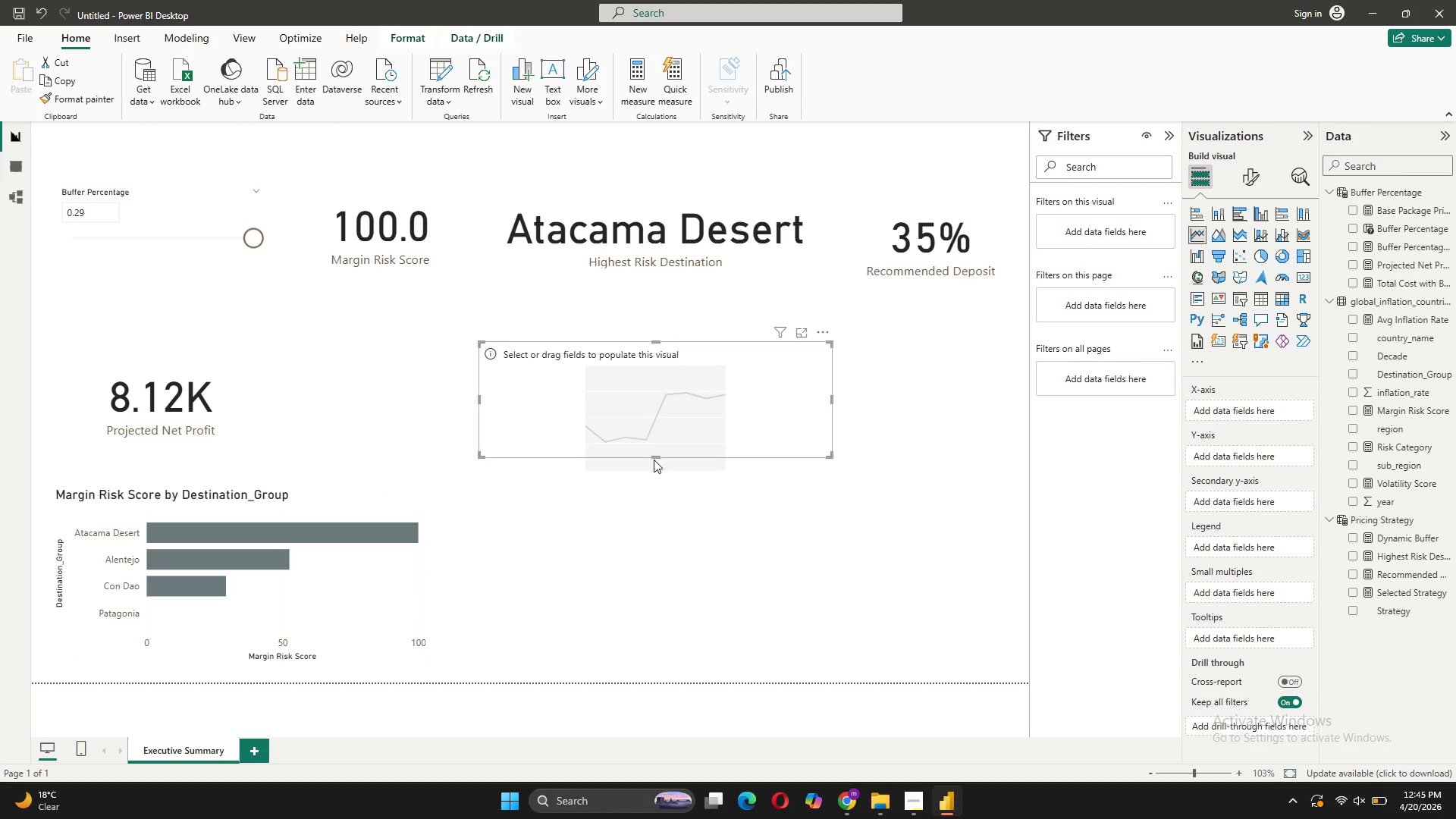 
left_click_drag(start_coordinate=[657, 457], to_coordinate=[657, 485])
 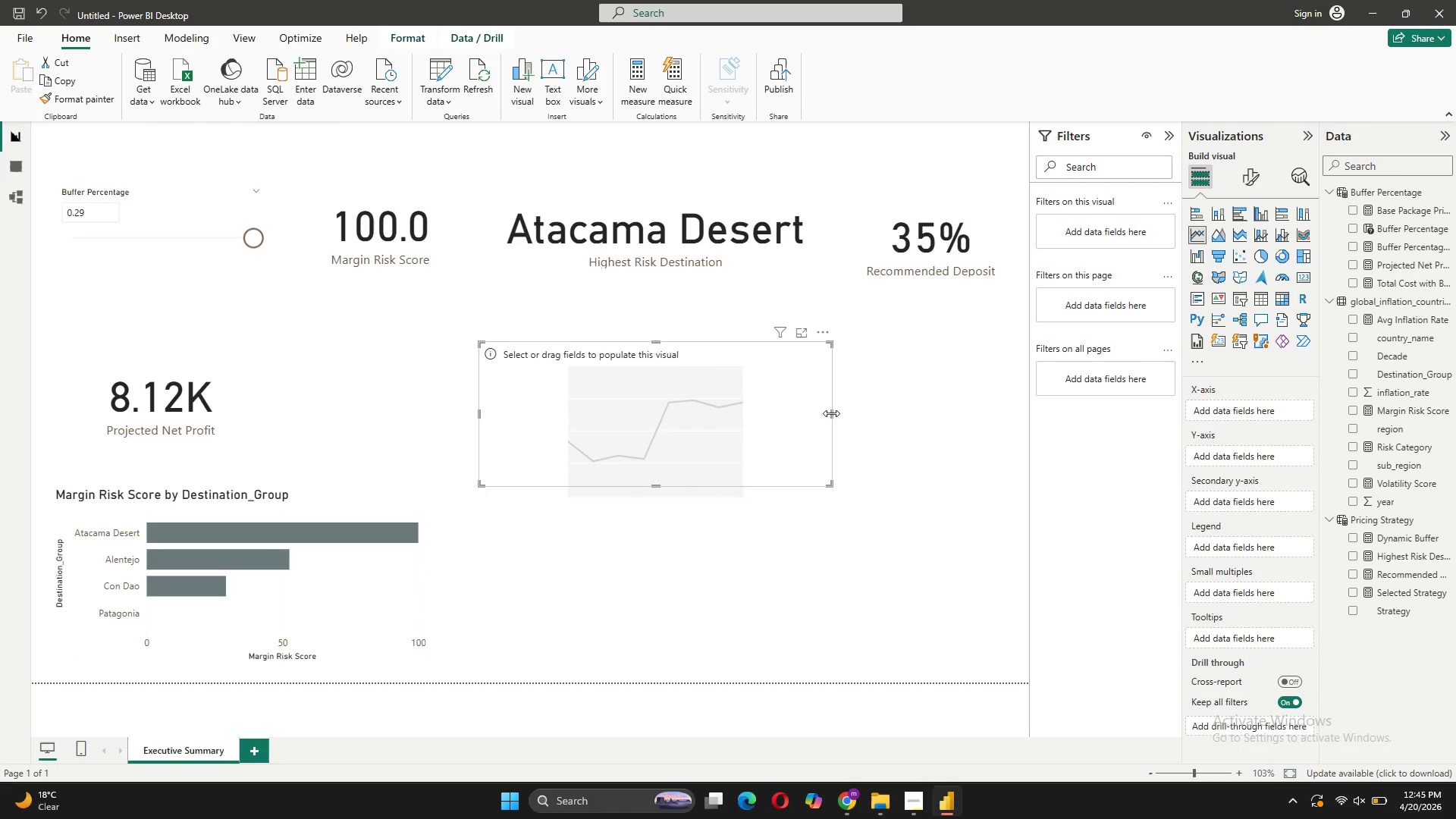 
left_click_drag(start_coordinate=[833, 412], to_coordinate=[868, 415])
 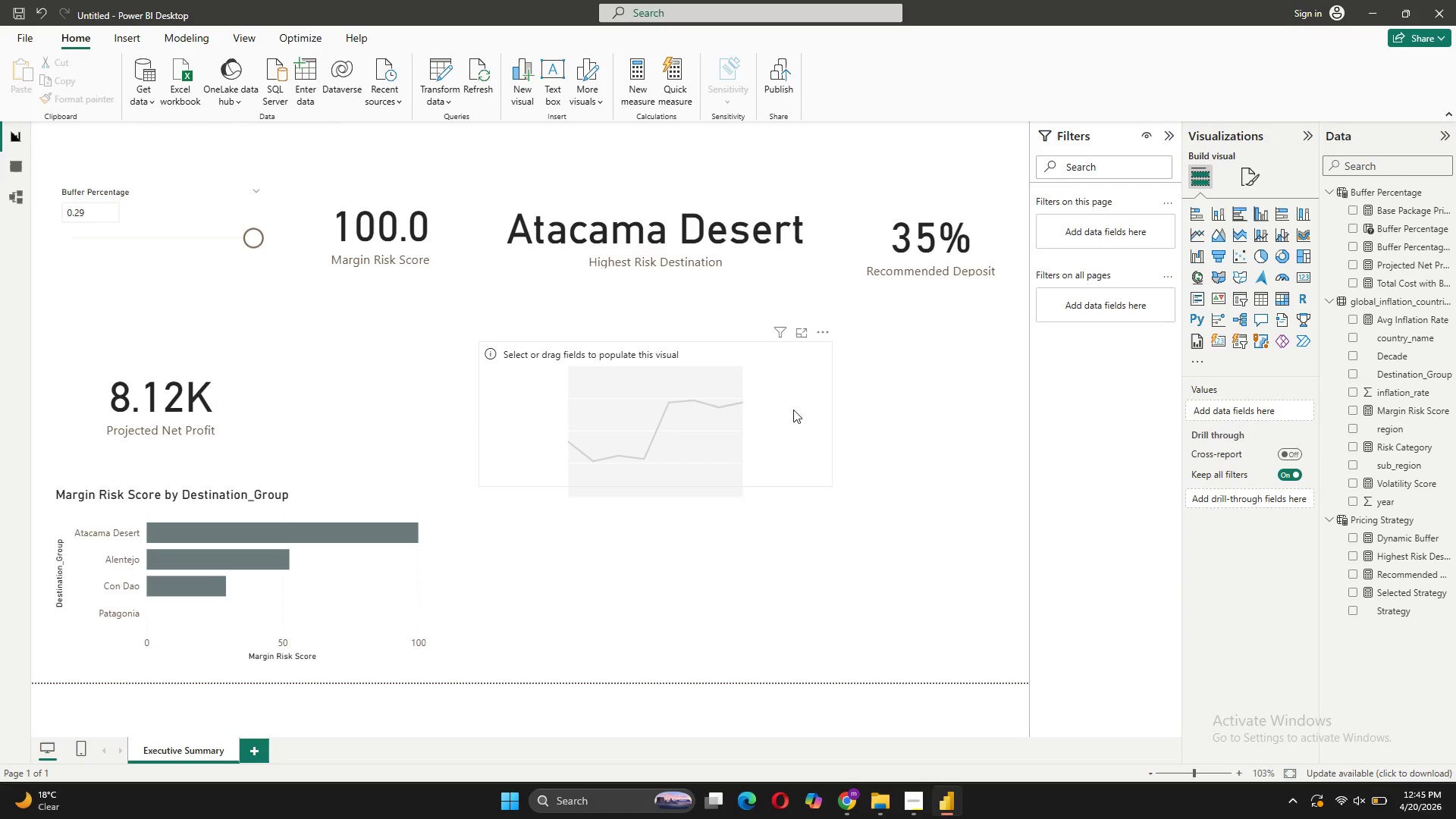 
left_click([792, 410])
 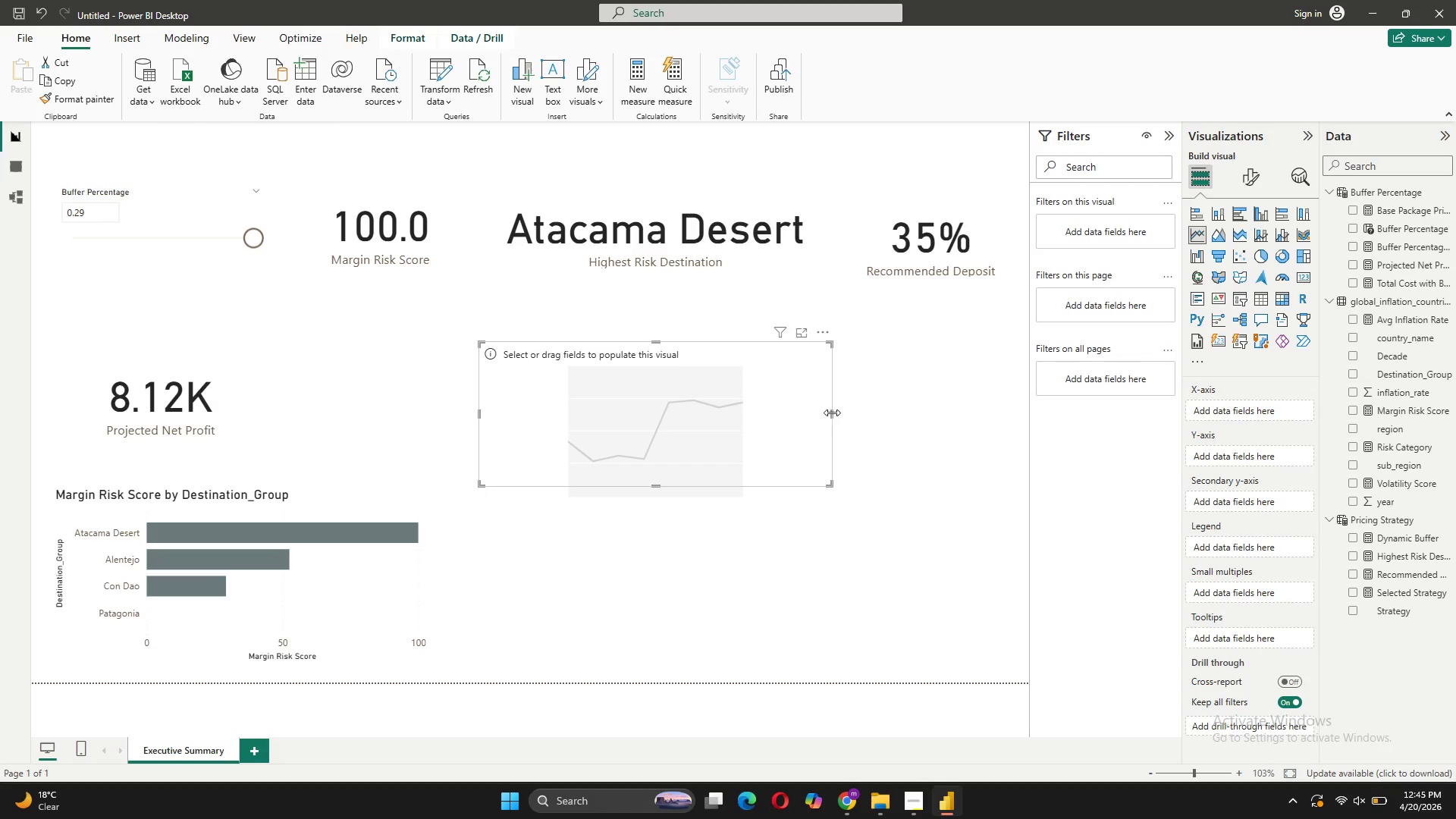 
left_click_drag(start_coordinate=[832, 413], to_coordinate=[850, 413])
 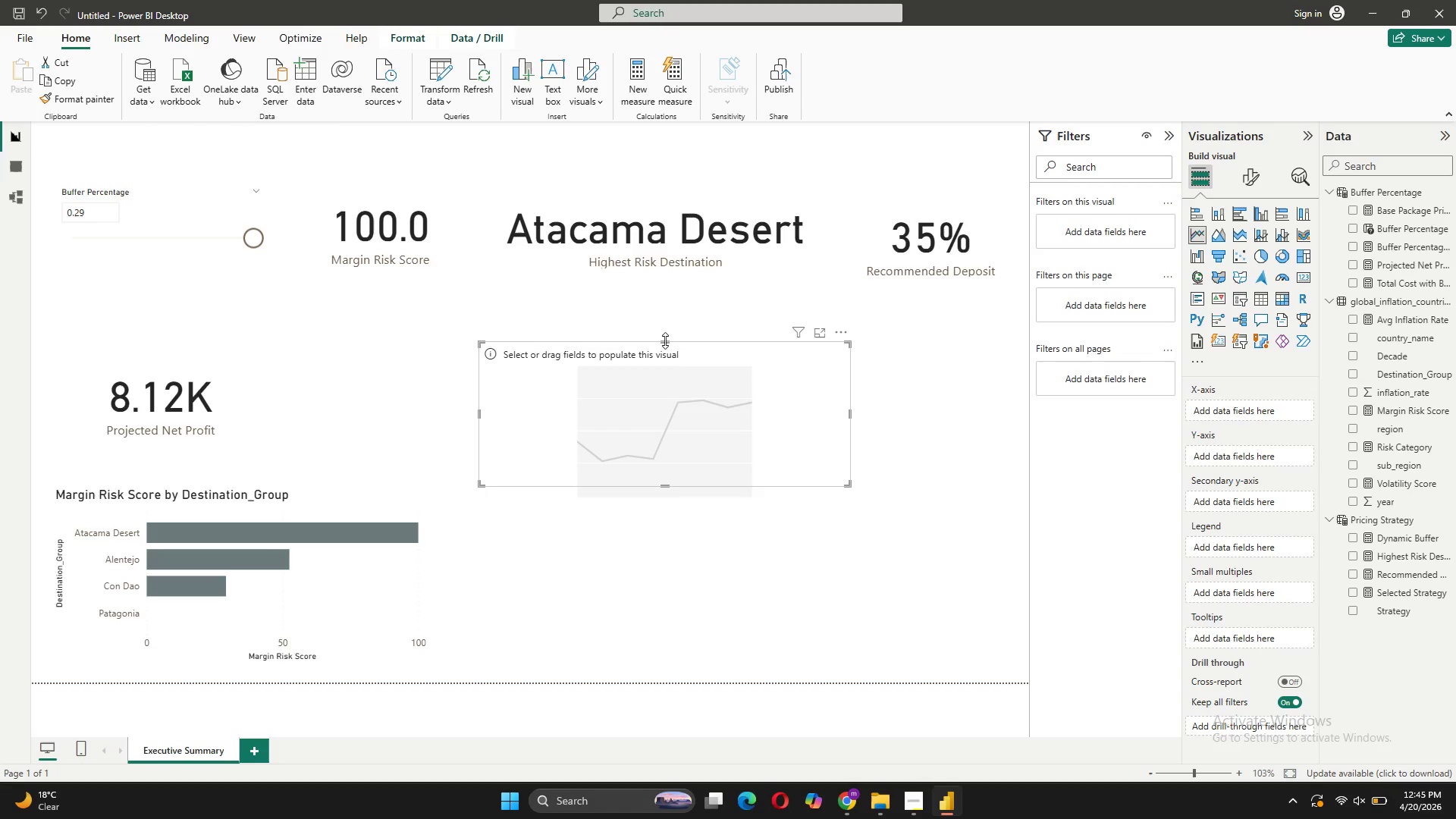 
left_click_drag(start_coordinate=[665, 342], to_coordinate=[669, 303])
 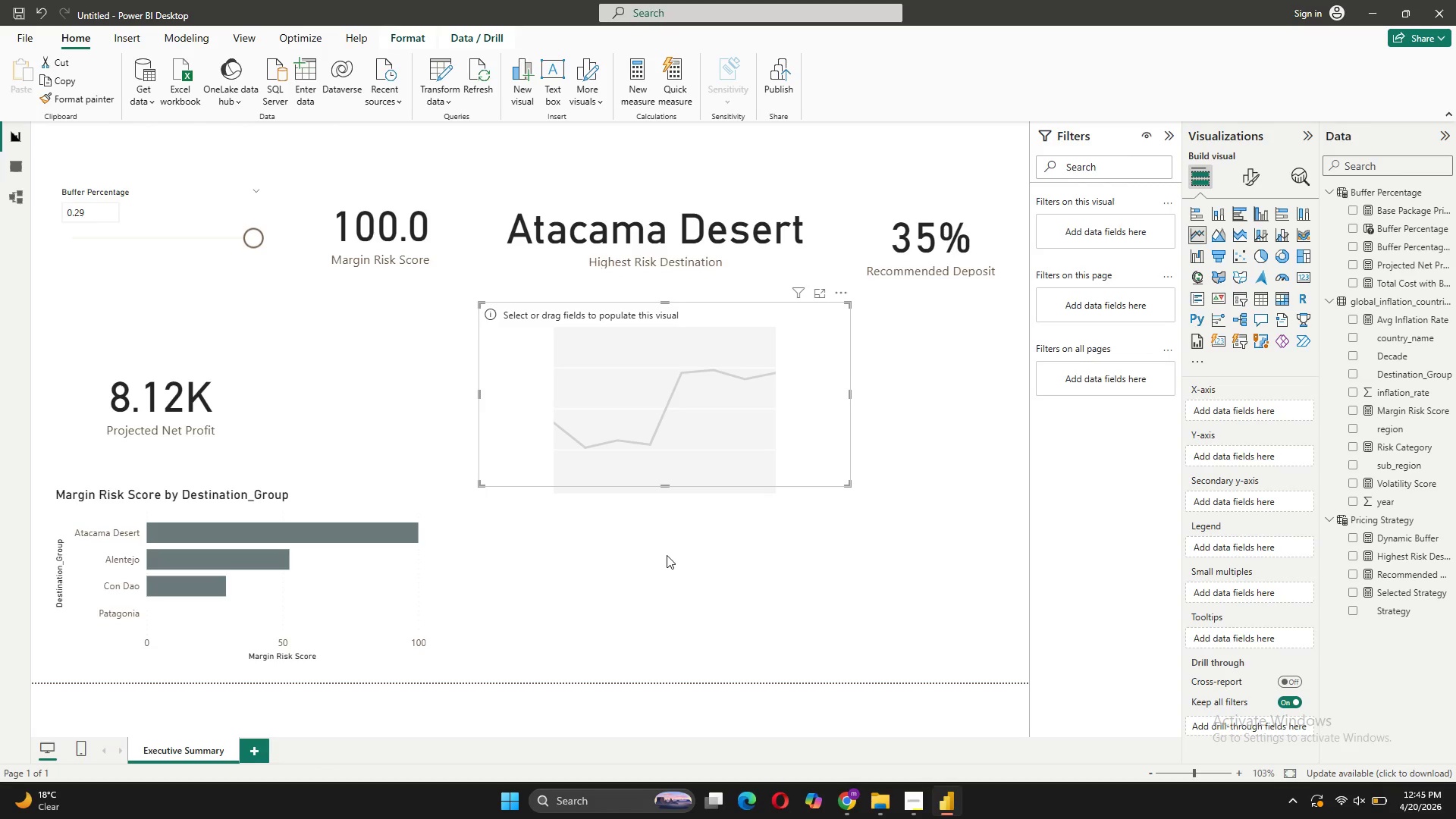 
wait(14.55)
 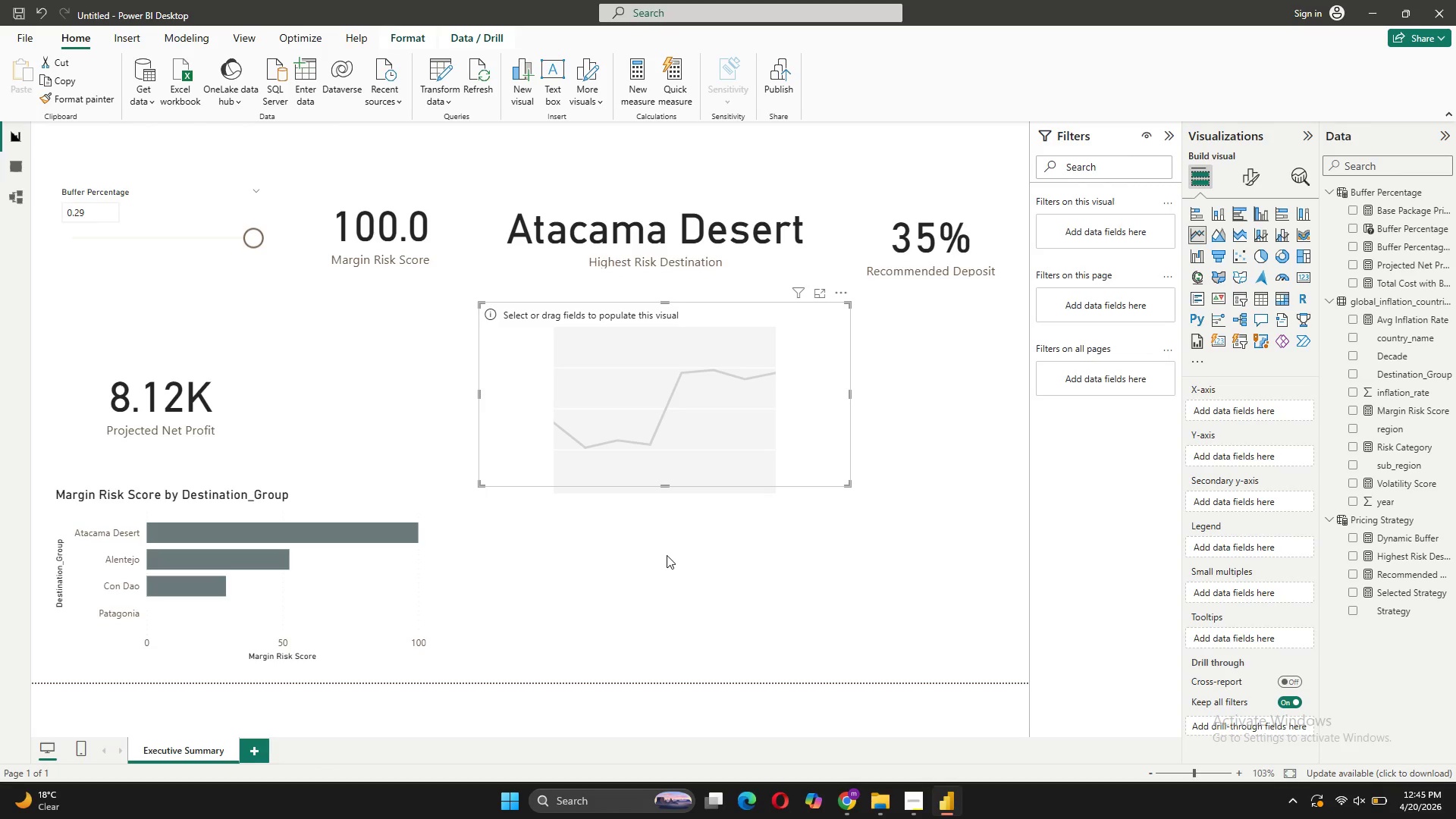 
left_click_drag(start_coordinate=[1393, 505], to_coordinate=[1263, 464])
 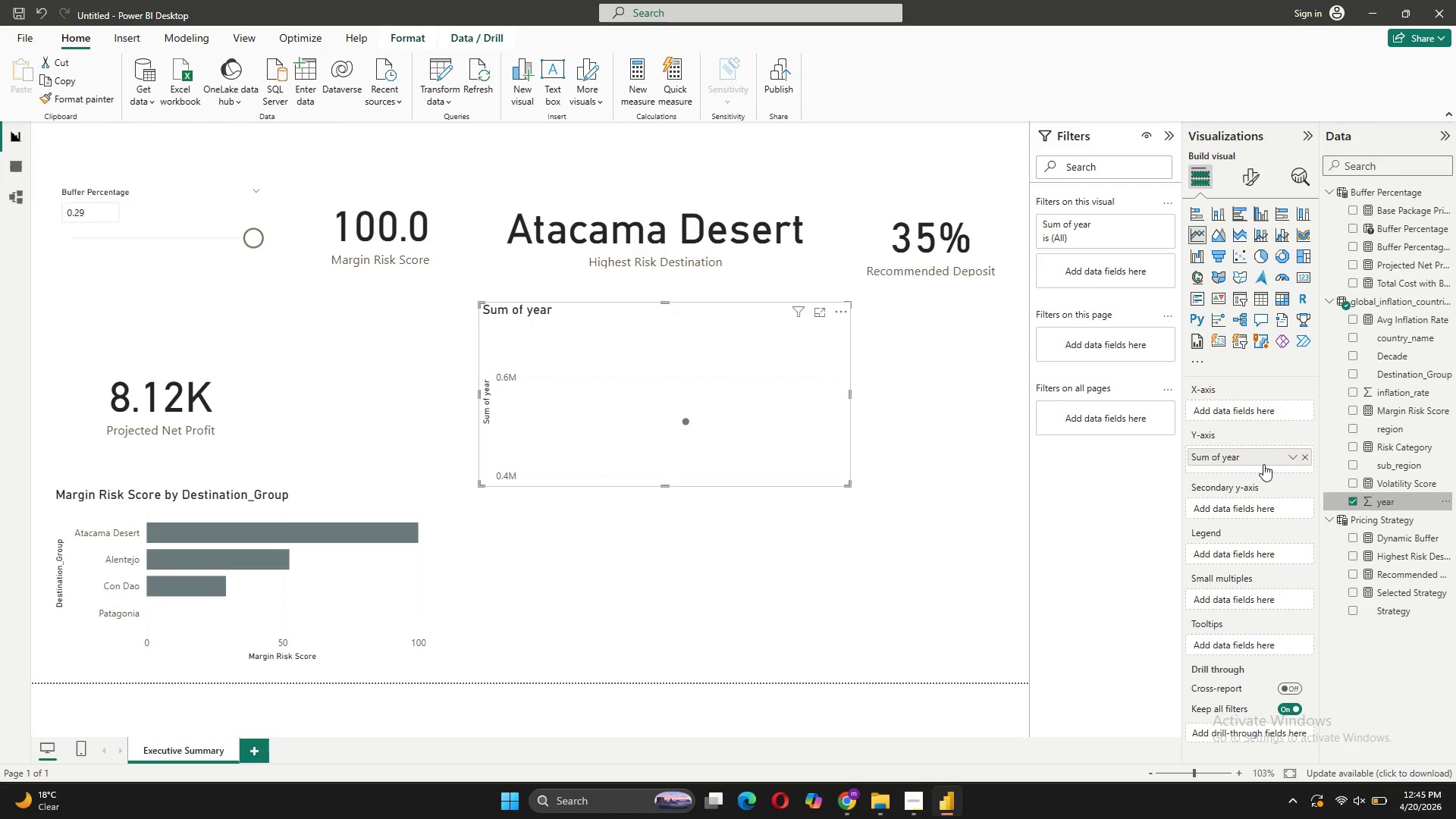 
left_click_drag(start_coordinate=[1263, 463], to_coordinate=[1262, 410])
 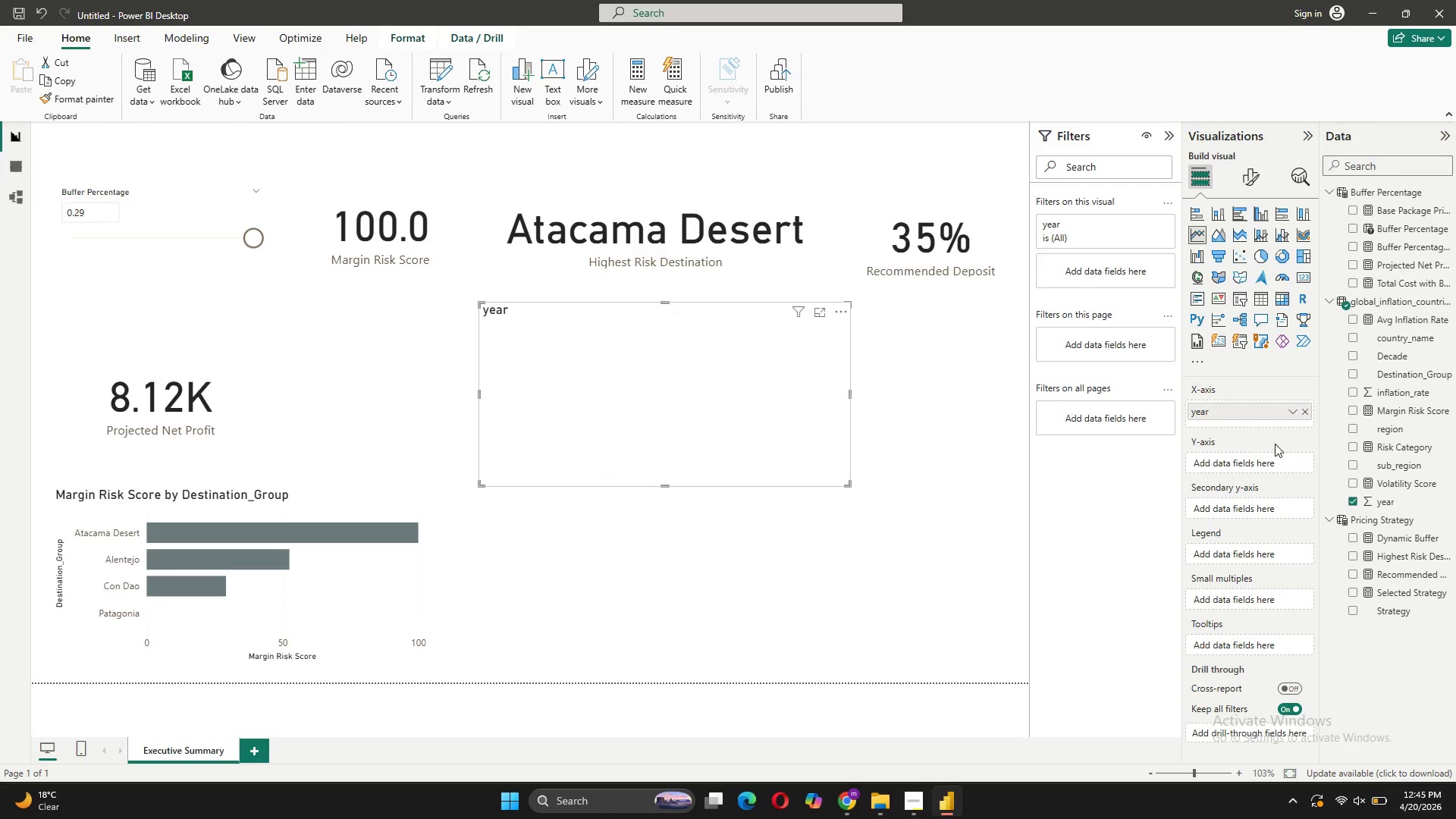 
left_click_drag(start_coordinate=[1373, 317], to_coordinate=[1232, 455])
 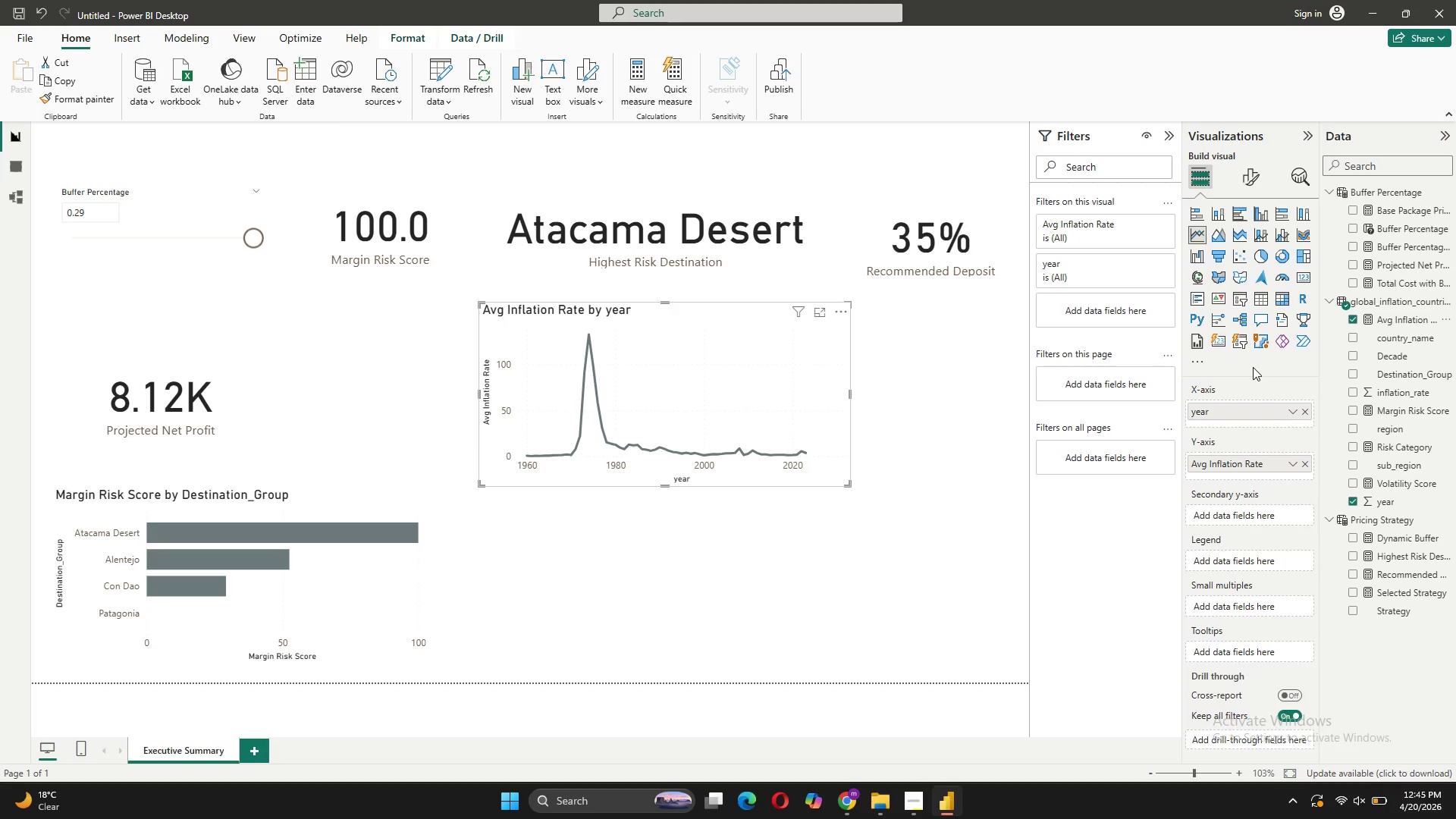 
wait(9.95)
 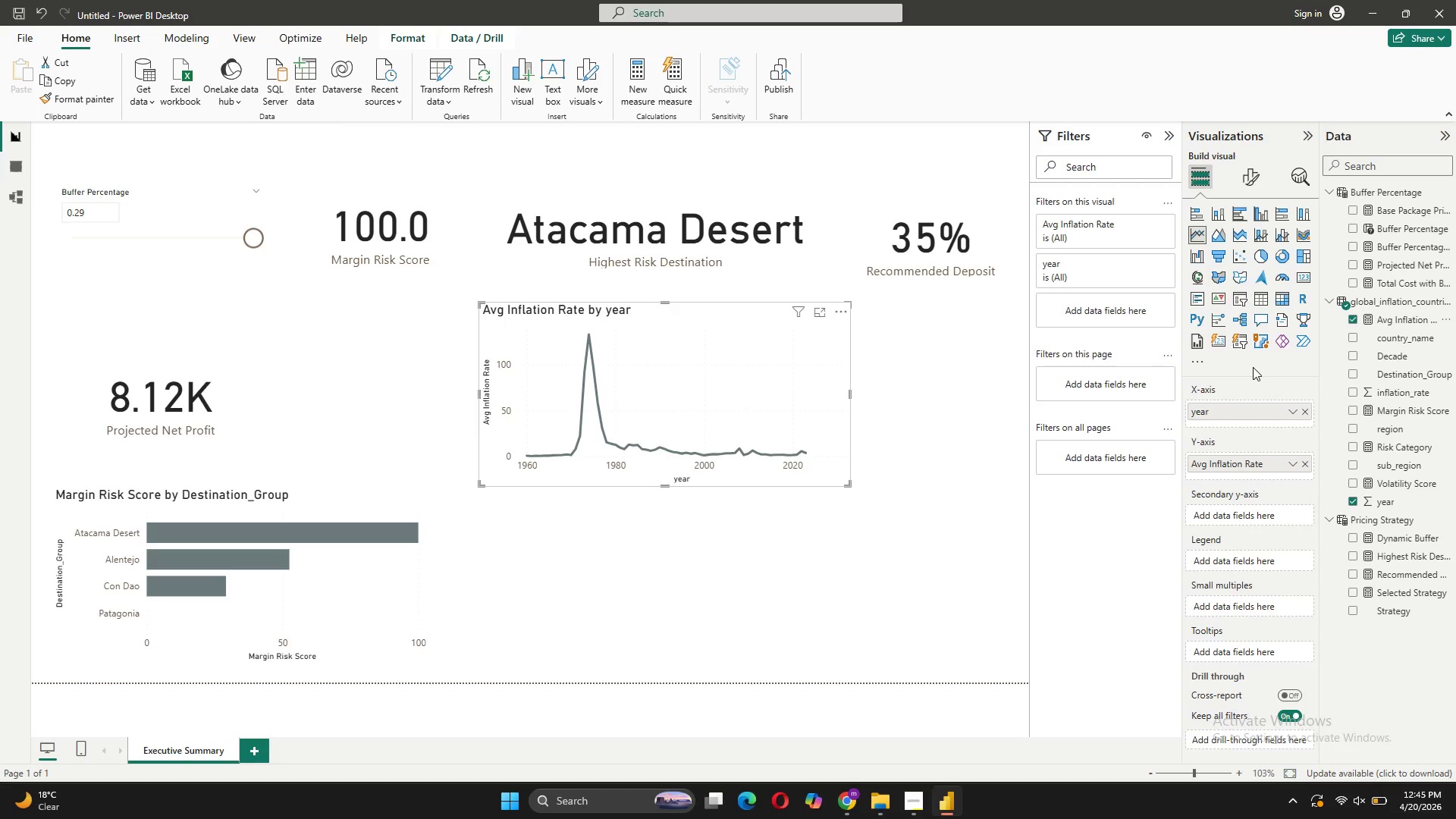 
left_click_drag(start_coordinate=[1418, 344], to_coordinate=[1263, 565])
 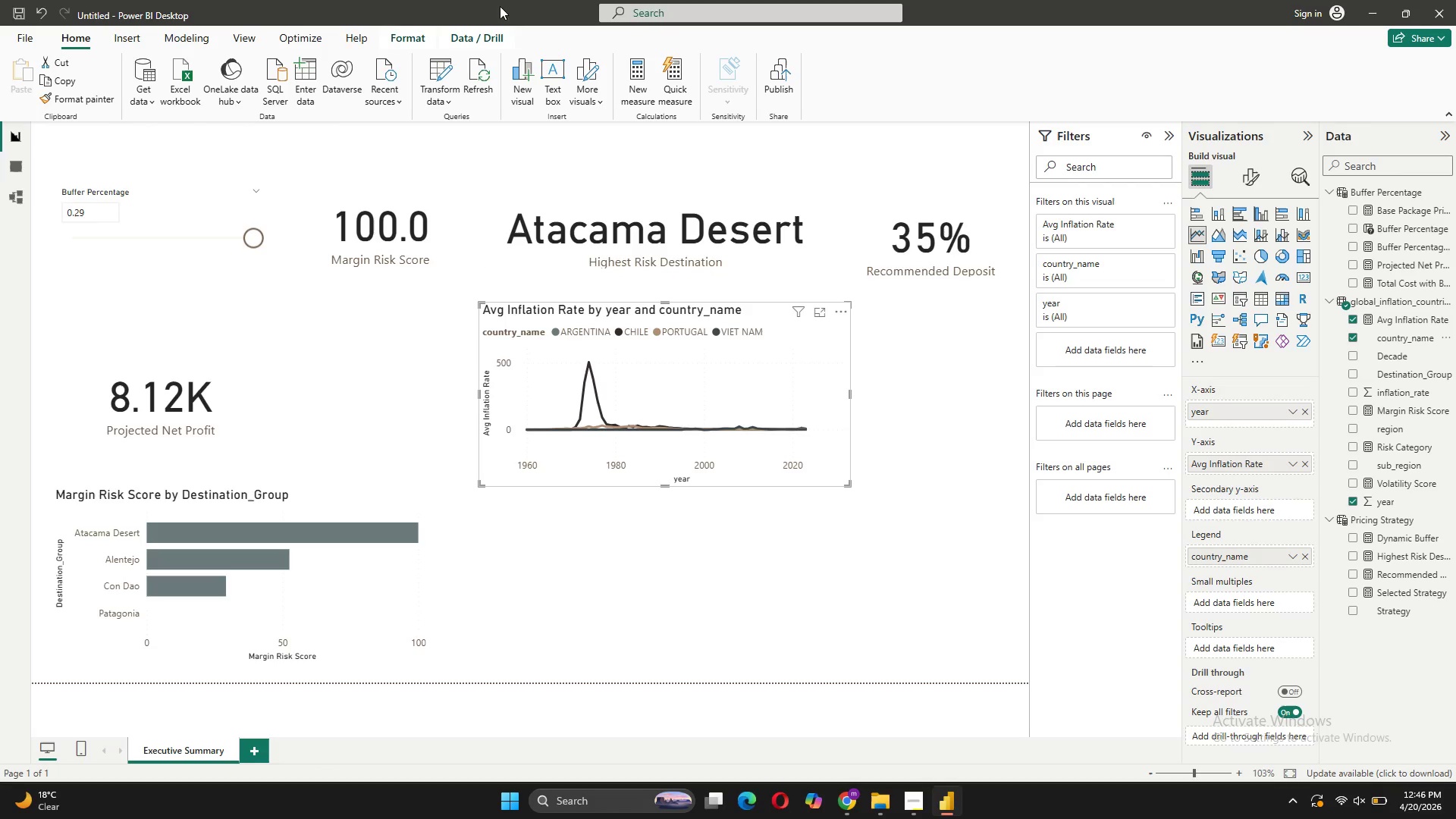 
wait(17.61)
 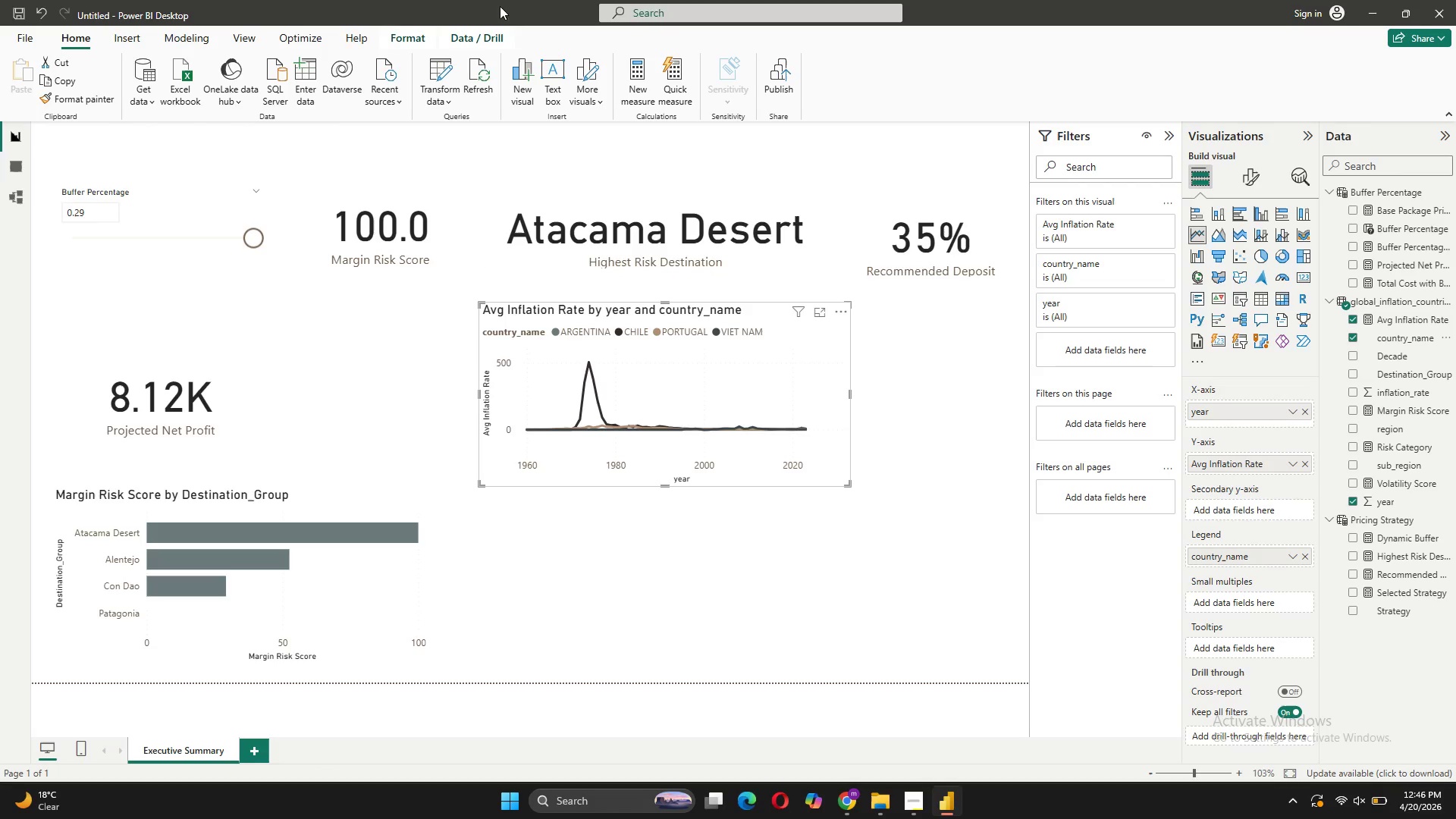 
left_click([1301, 243])
 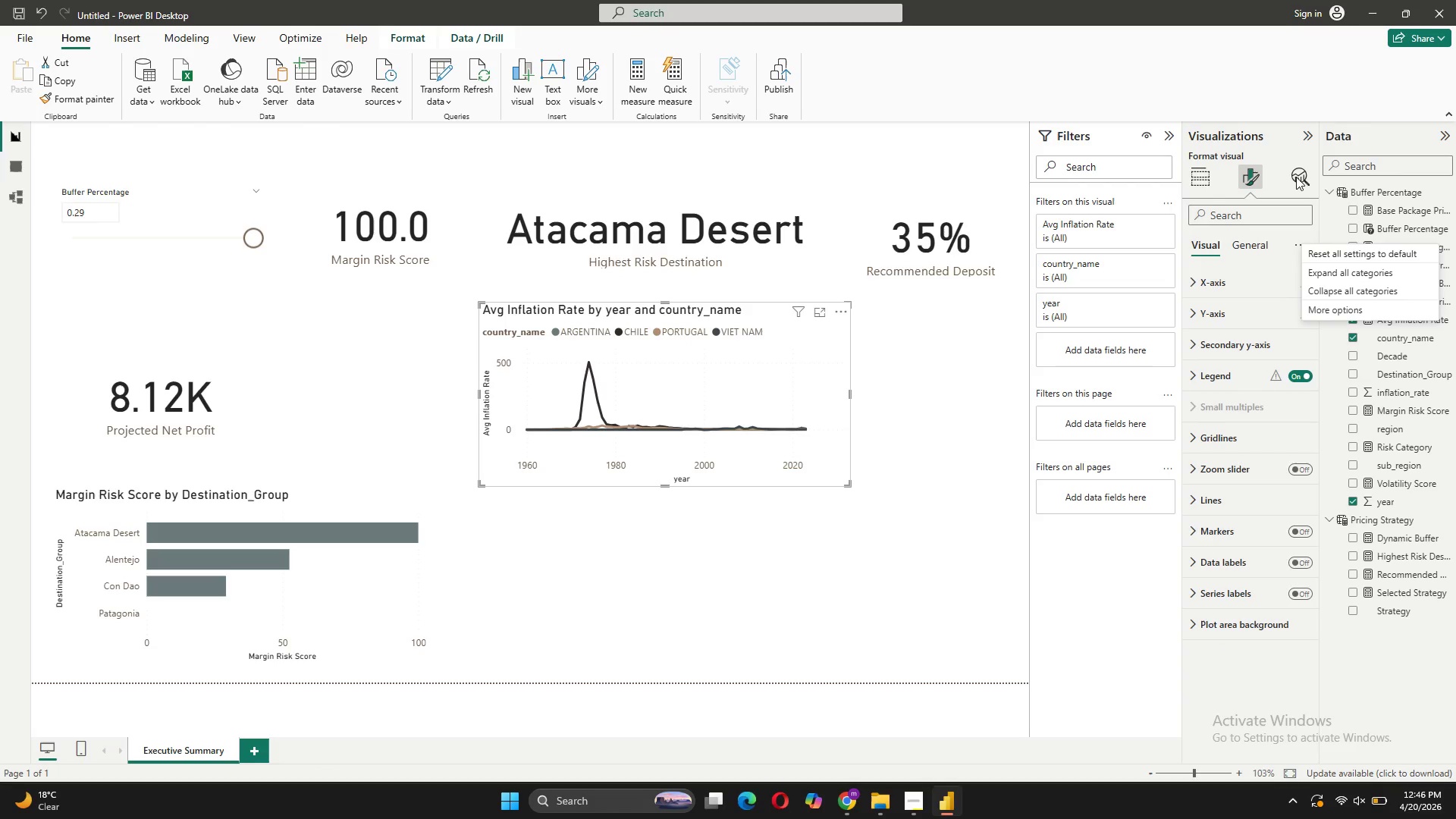 
wait(6.09)
 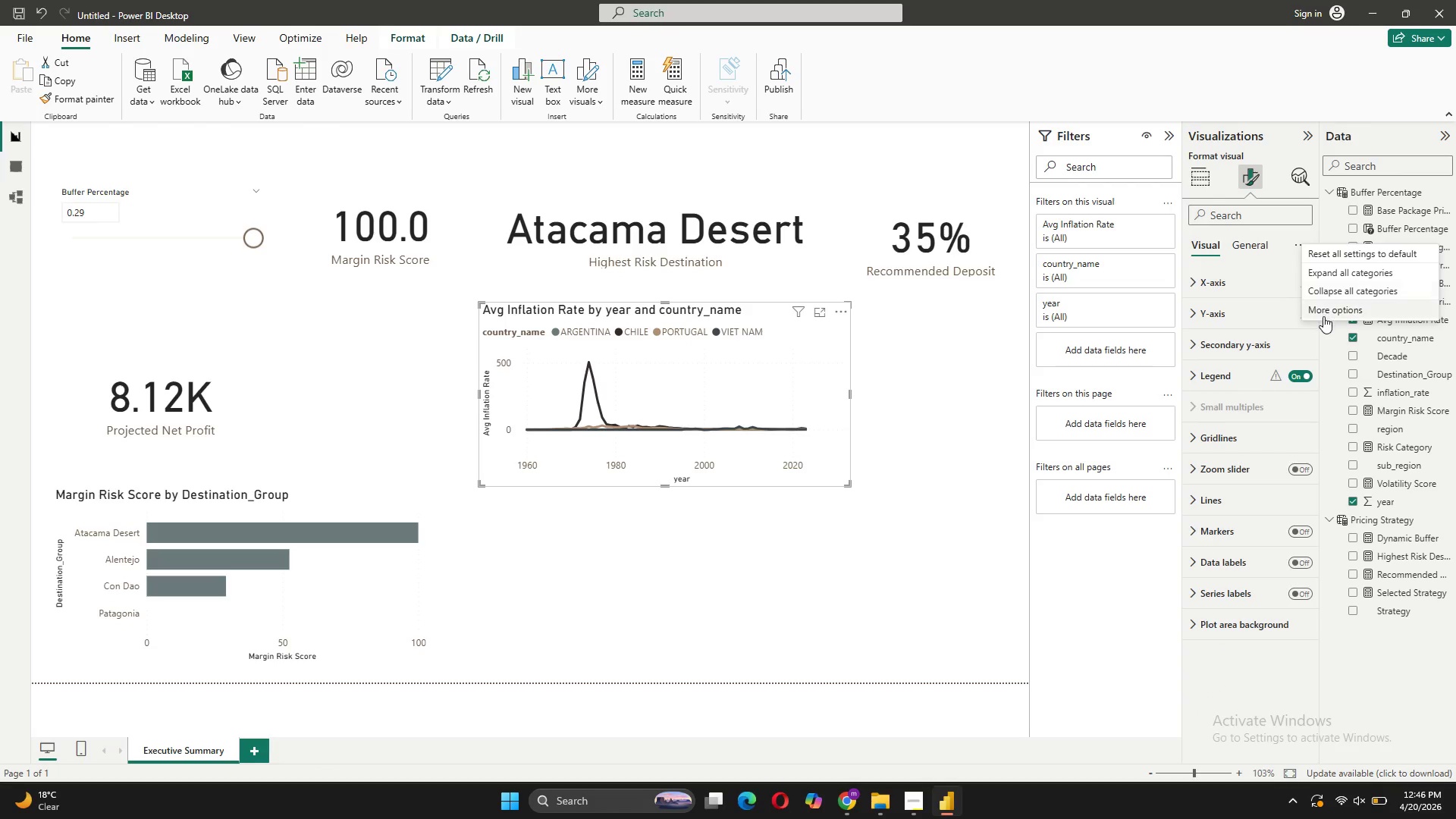 
left_click([1278, 203])
 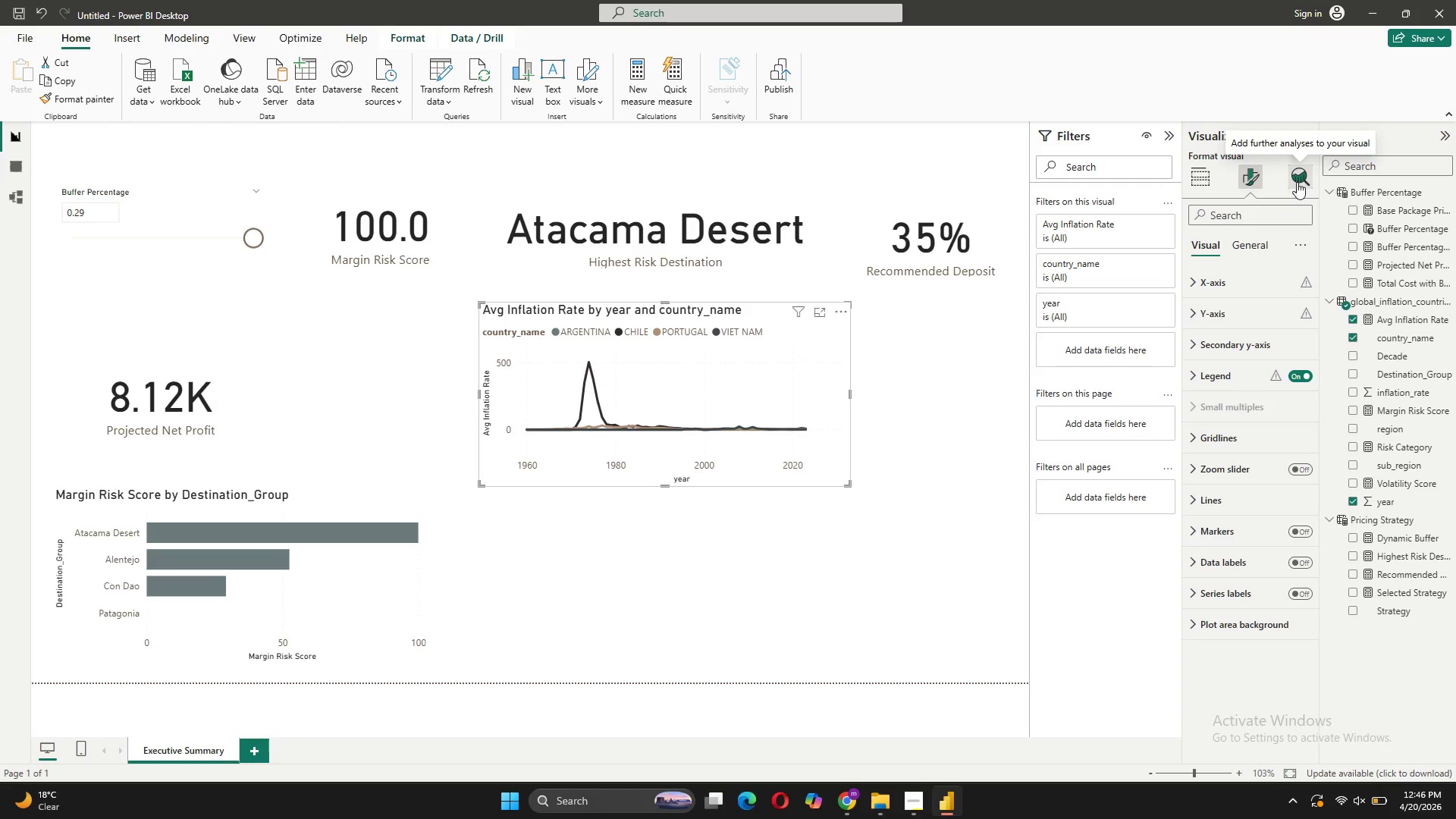 
left_click([1296, 184])
 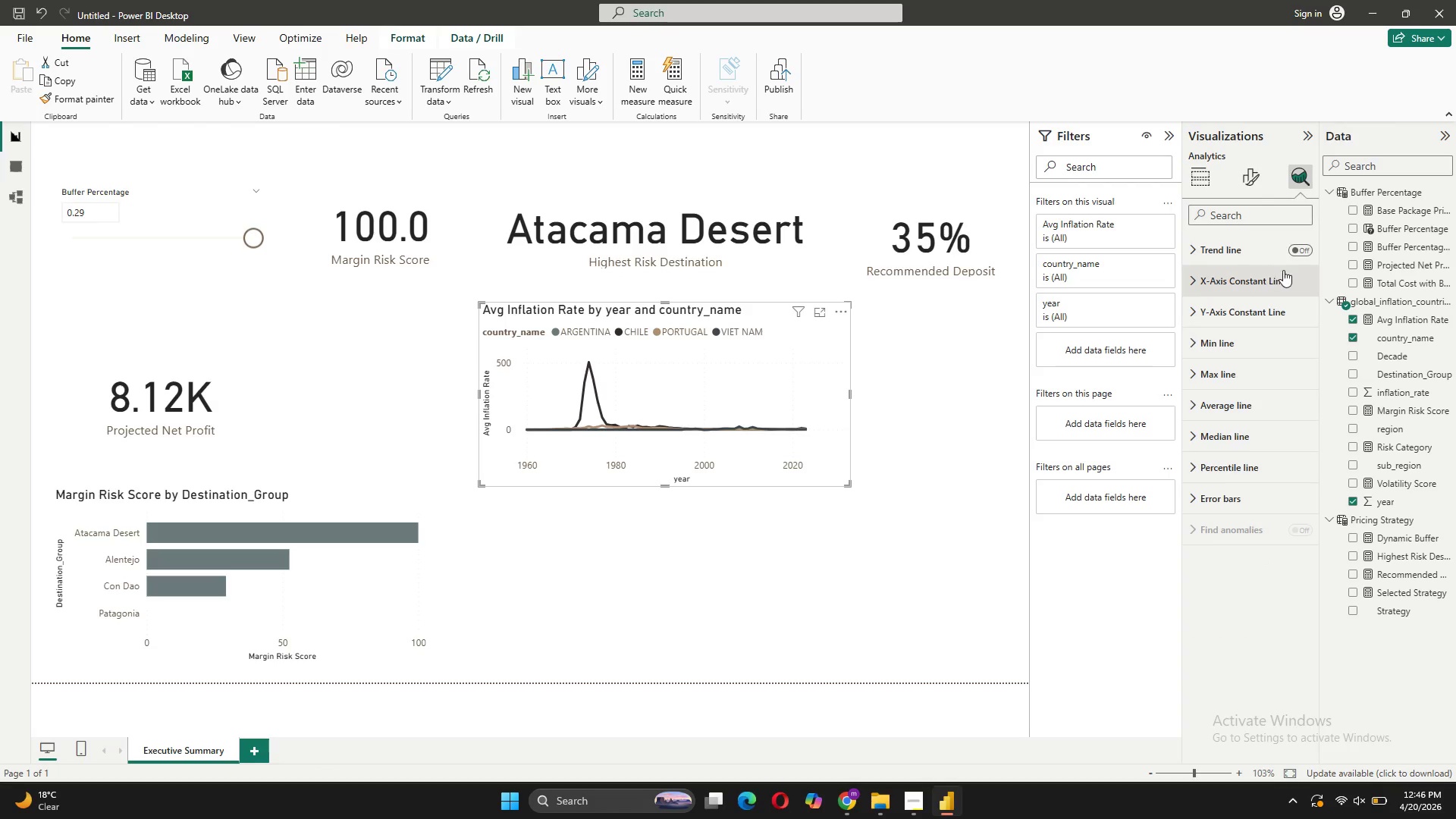 
left_click([1304, 256])
 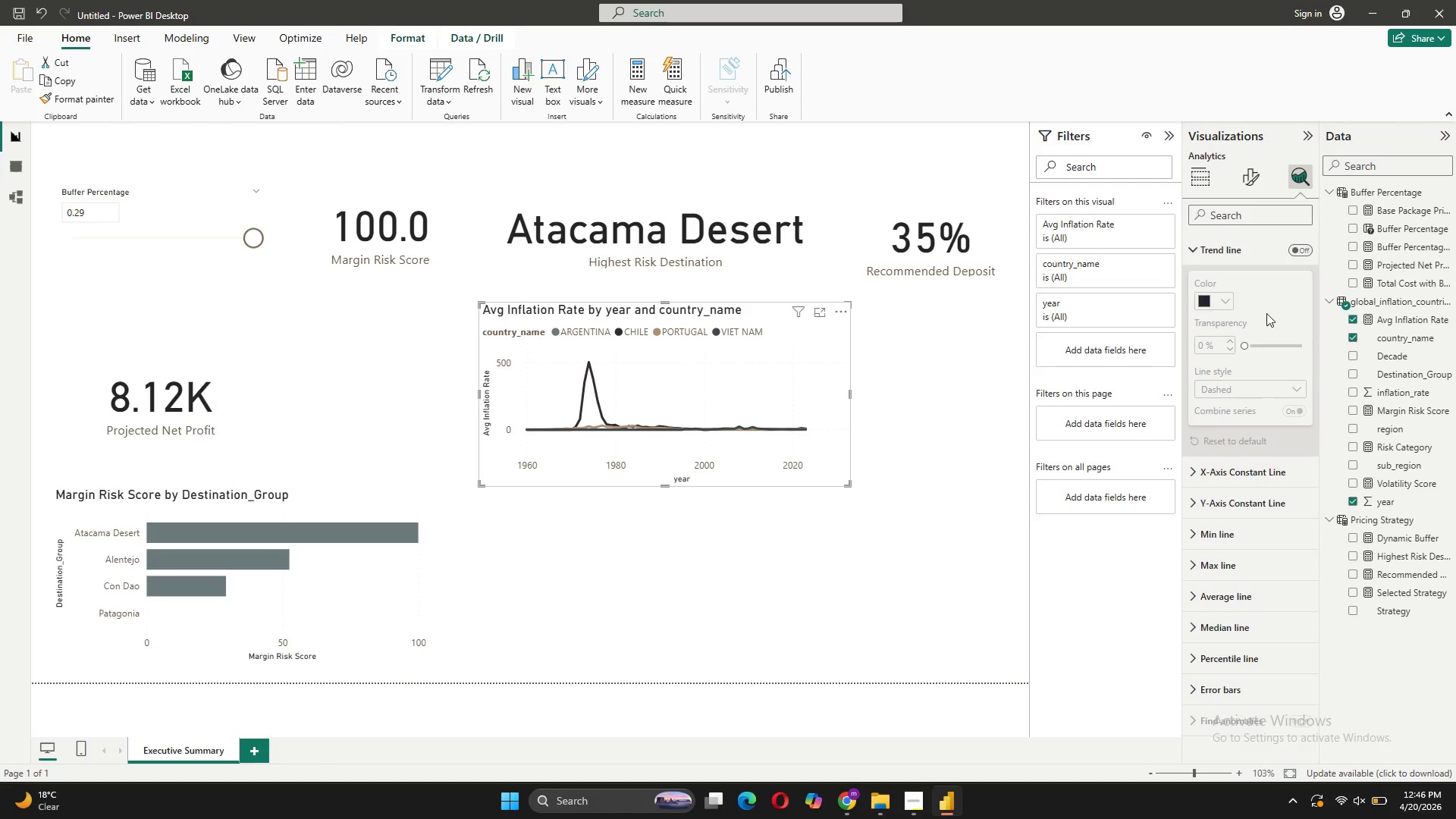 
left_click([1228, 297])
 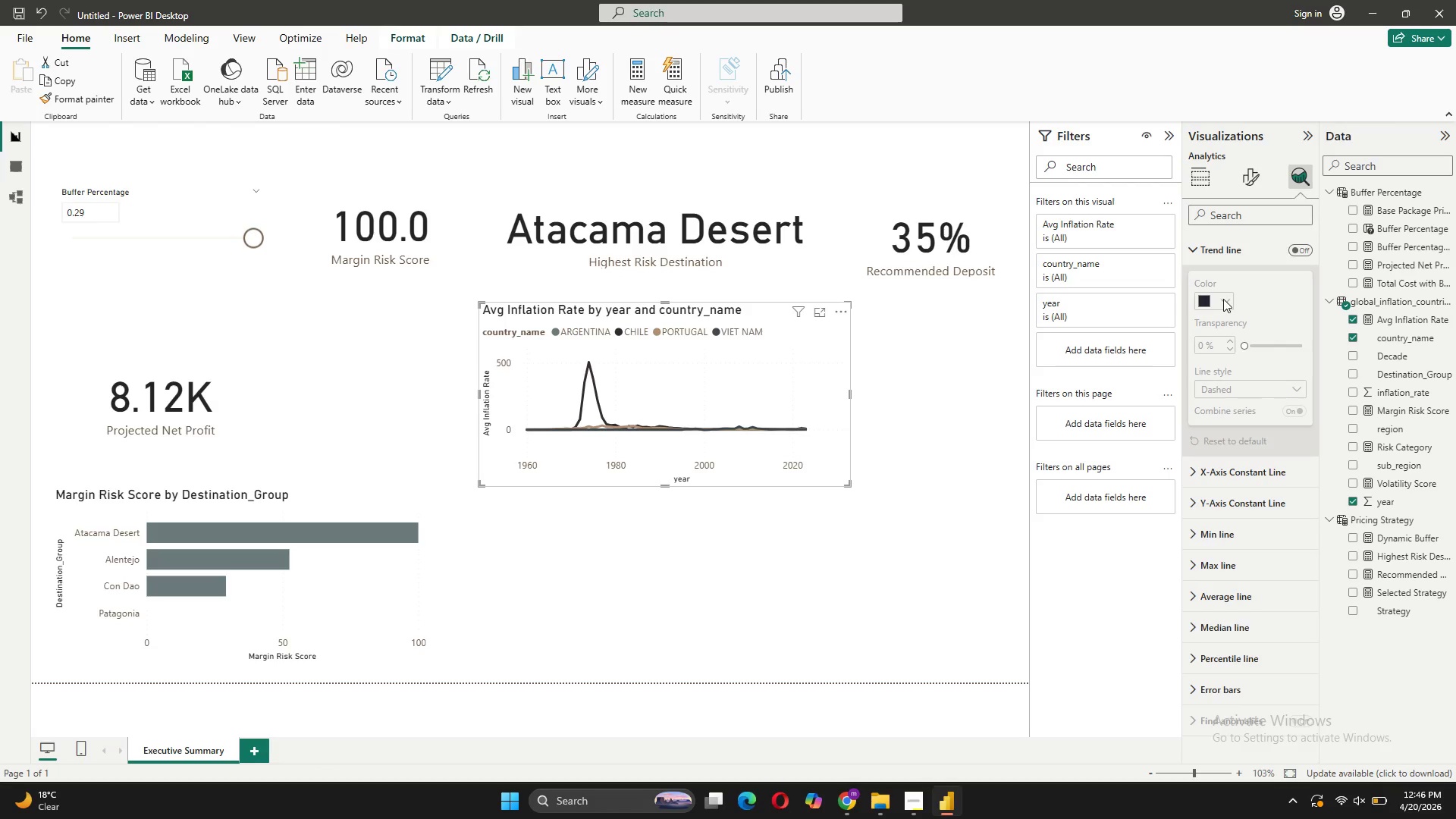 
left_click([1223, 300])
 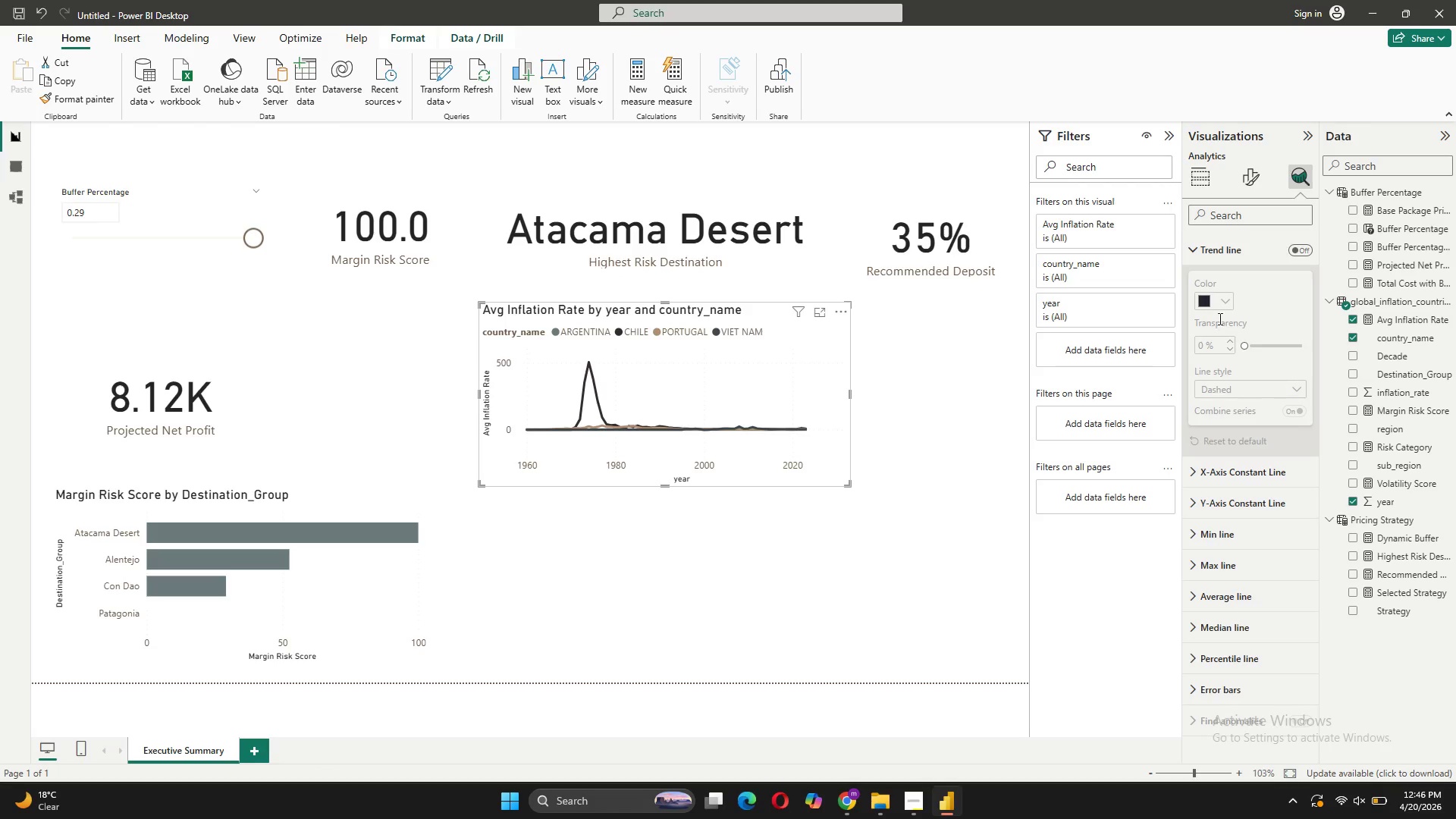 
left_click([1225, 300])
 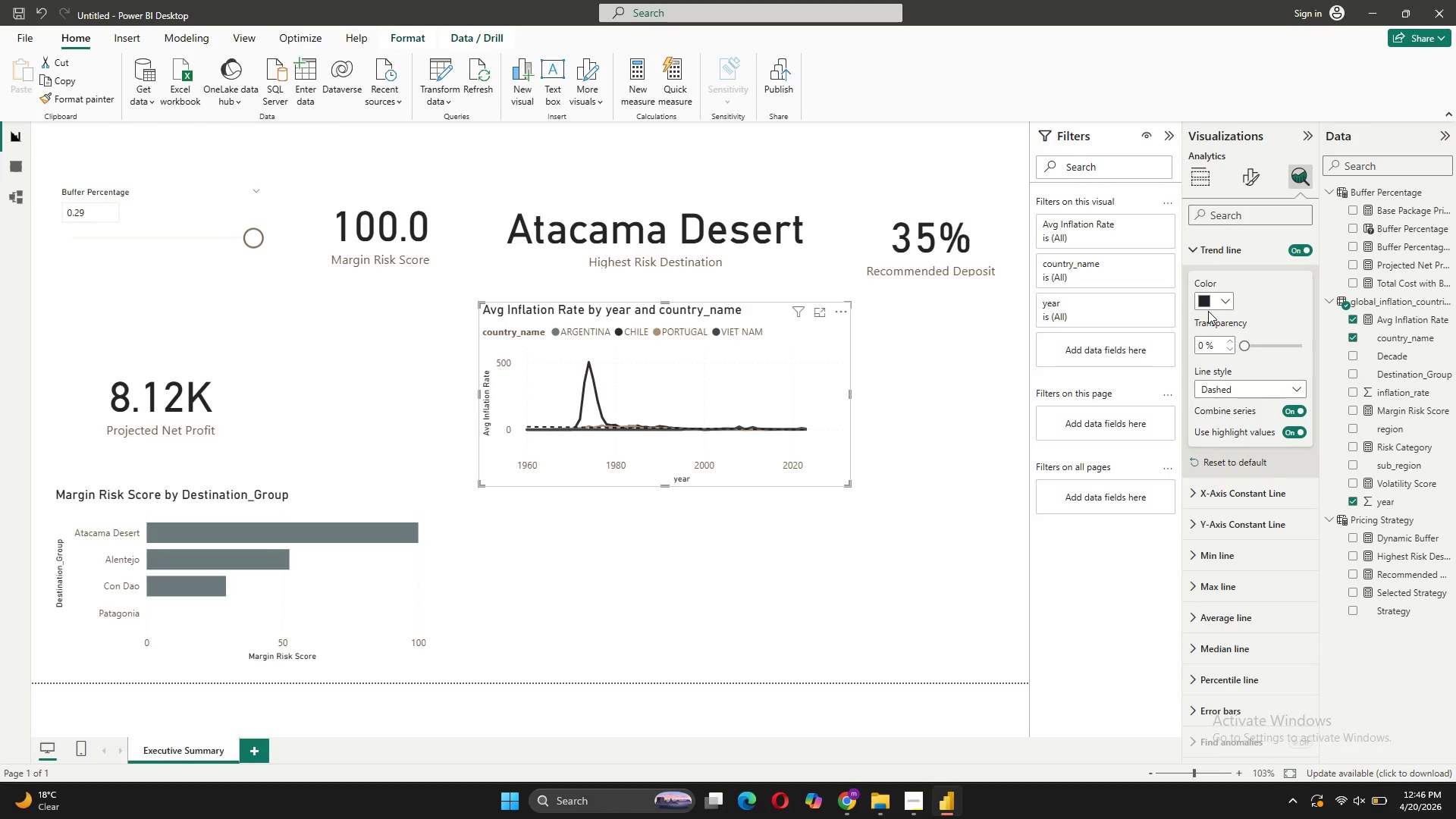 
left_click([1227, 300])
 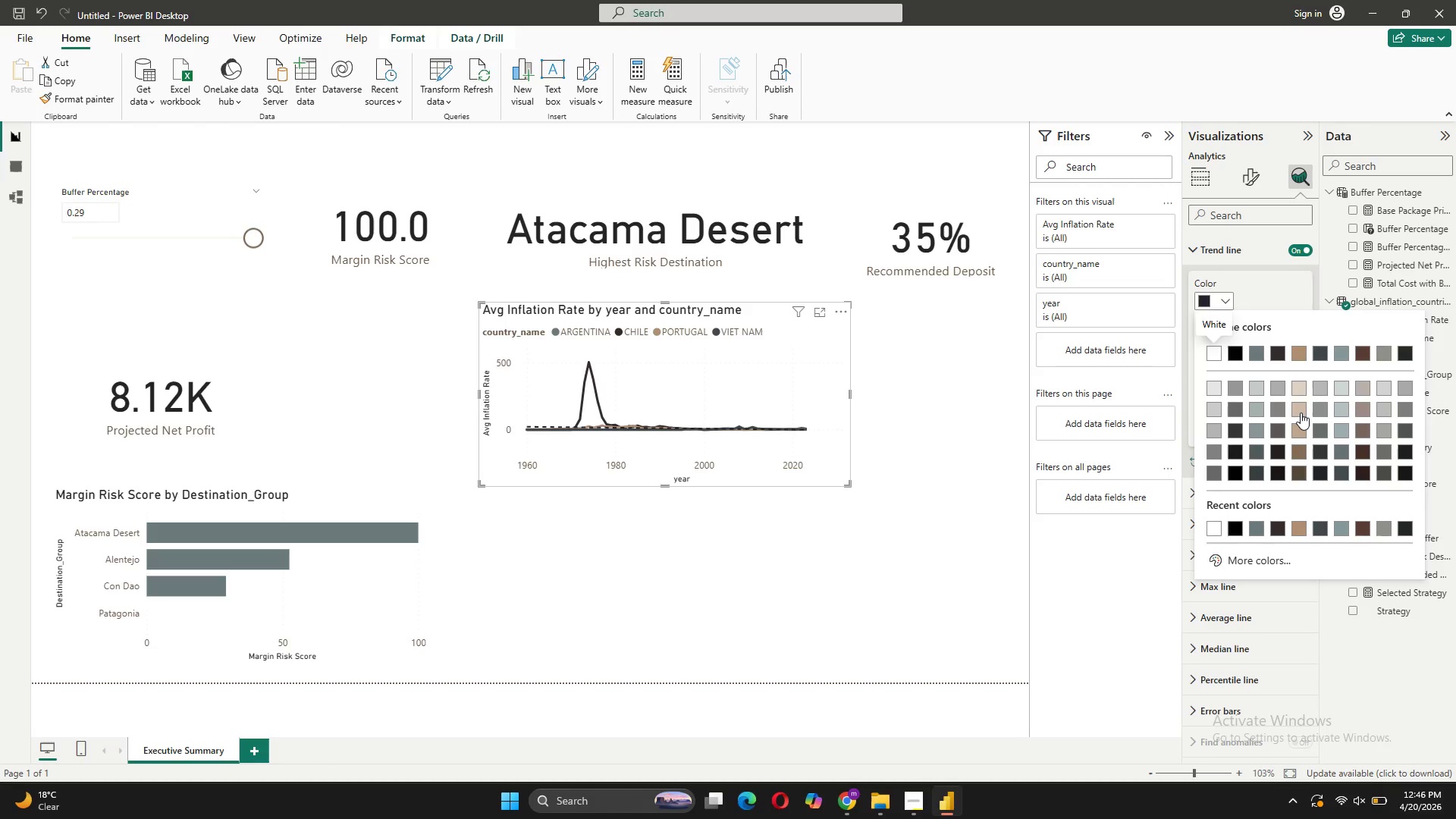 
mouse_move([1191, 470])
 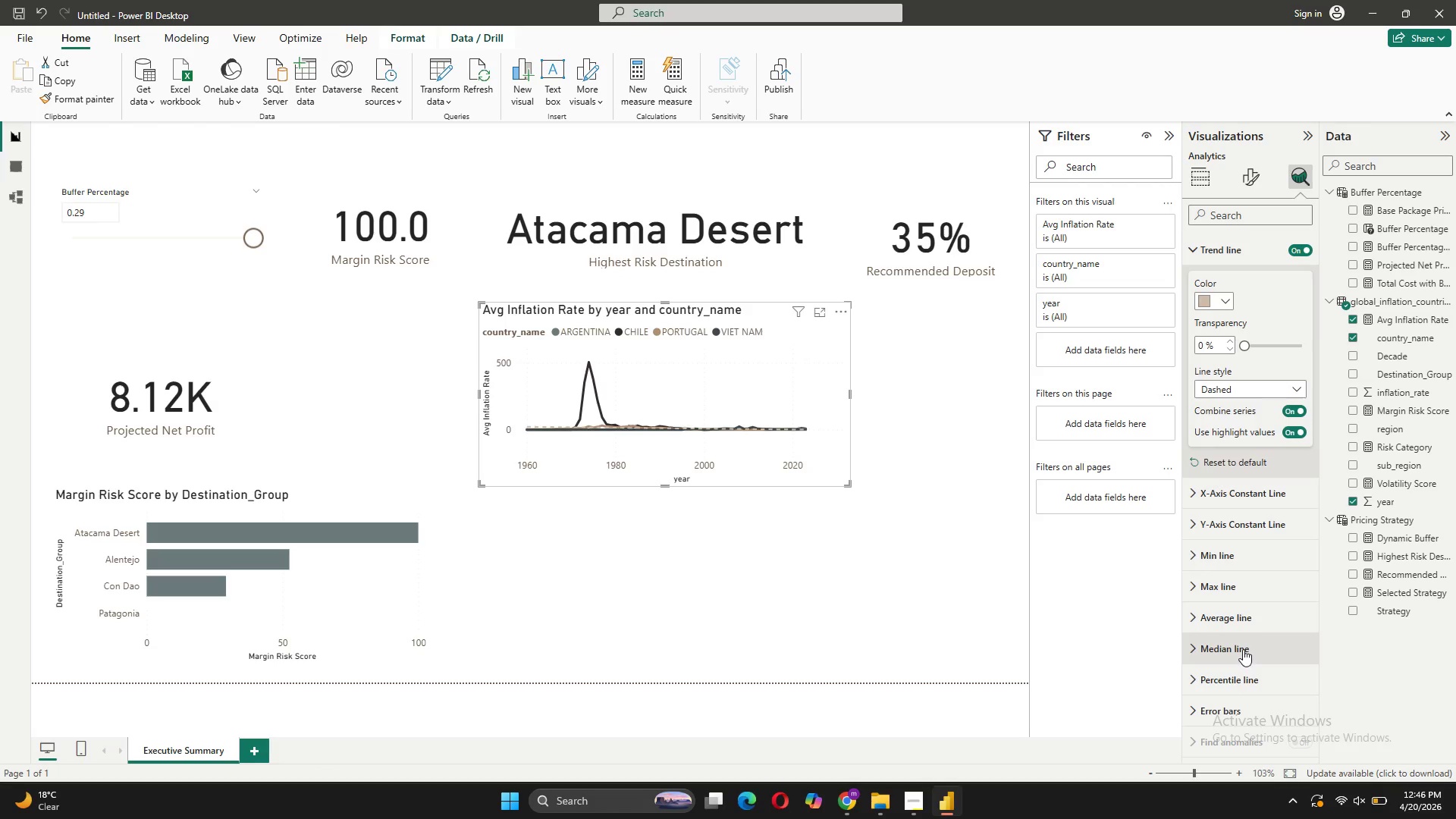 
scroll: coordinate [1247, 635], scroll_direction: down, amount: 4.0
 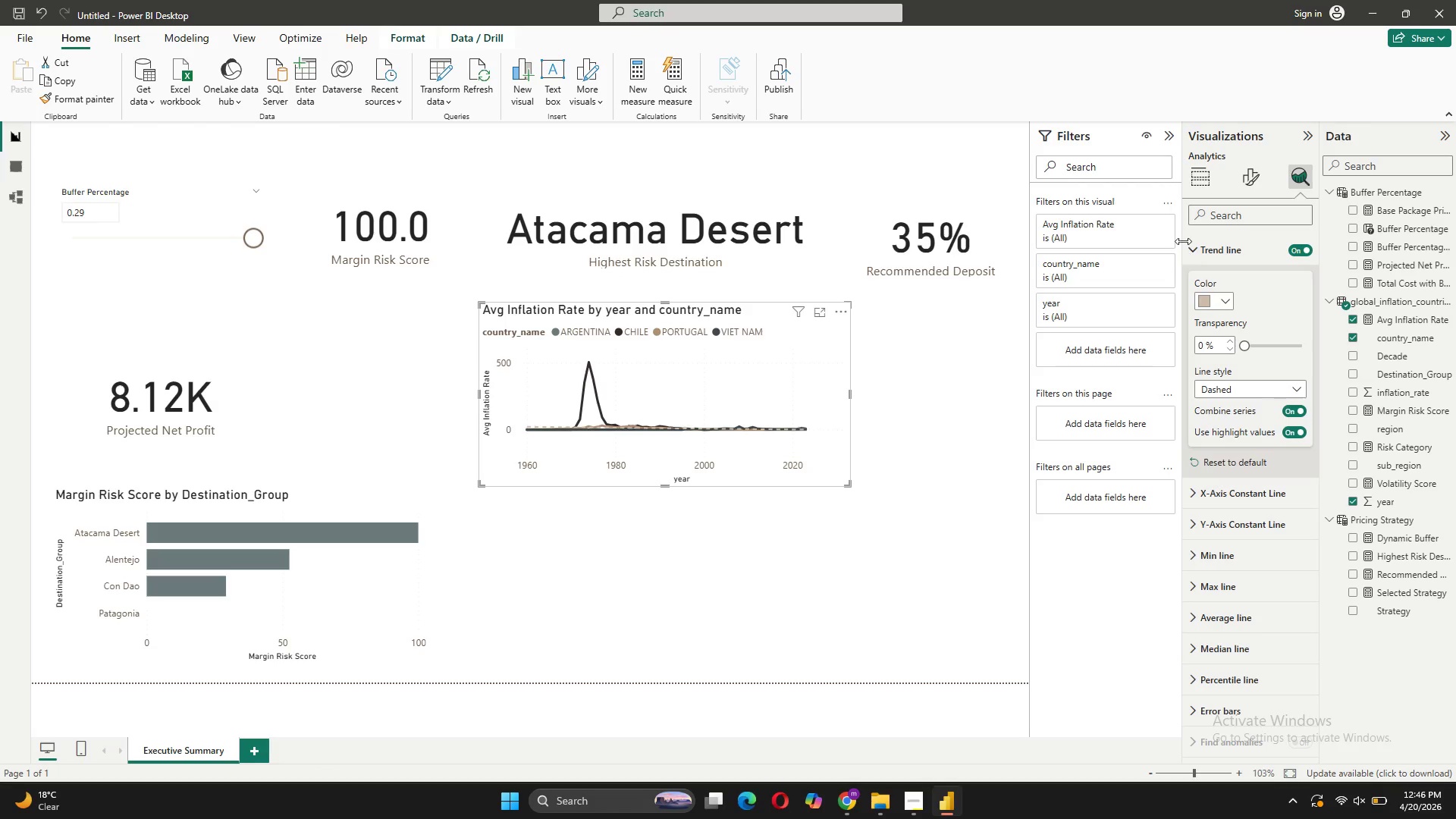 
left_click([1203, 249])
 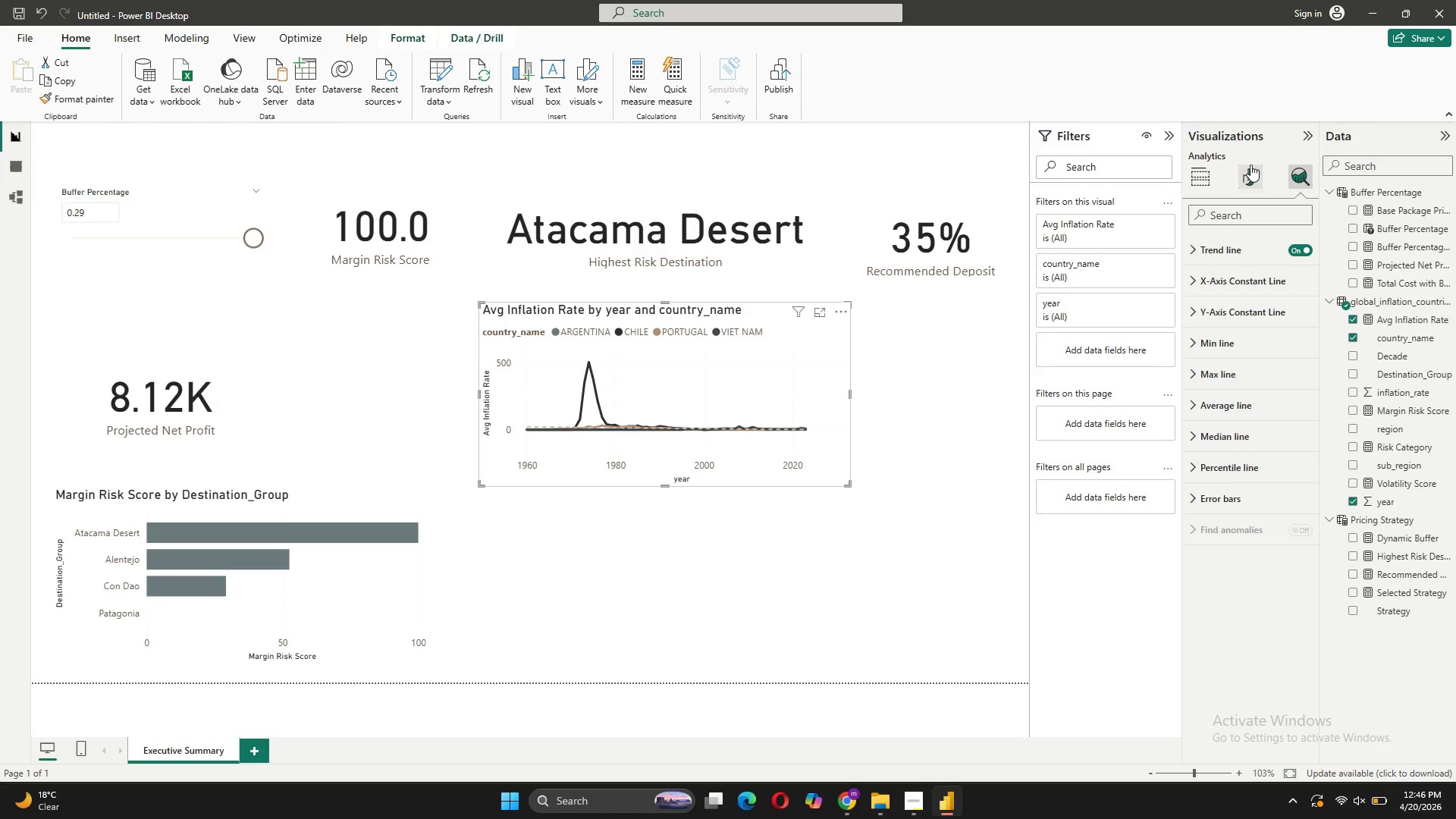 
left_click([1250, 165])
 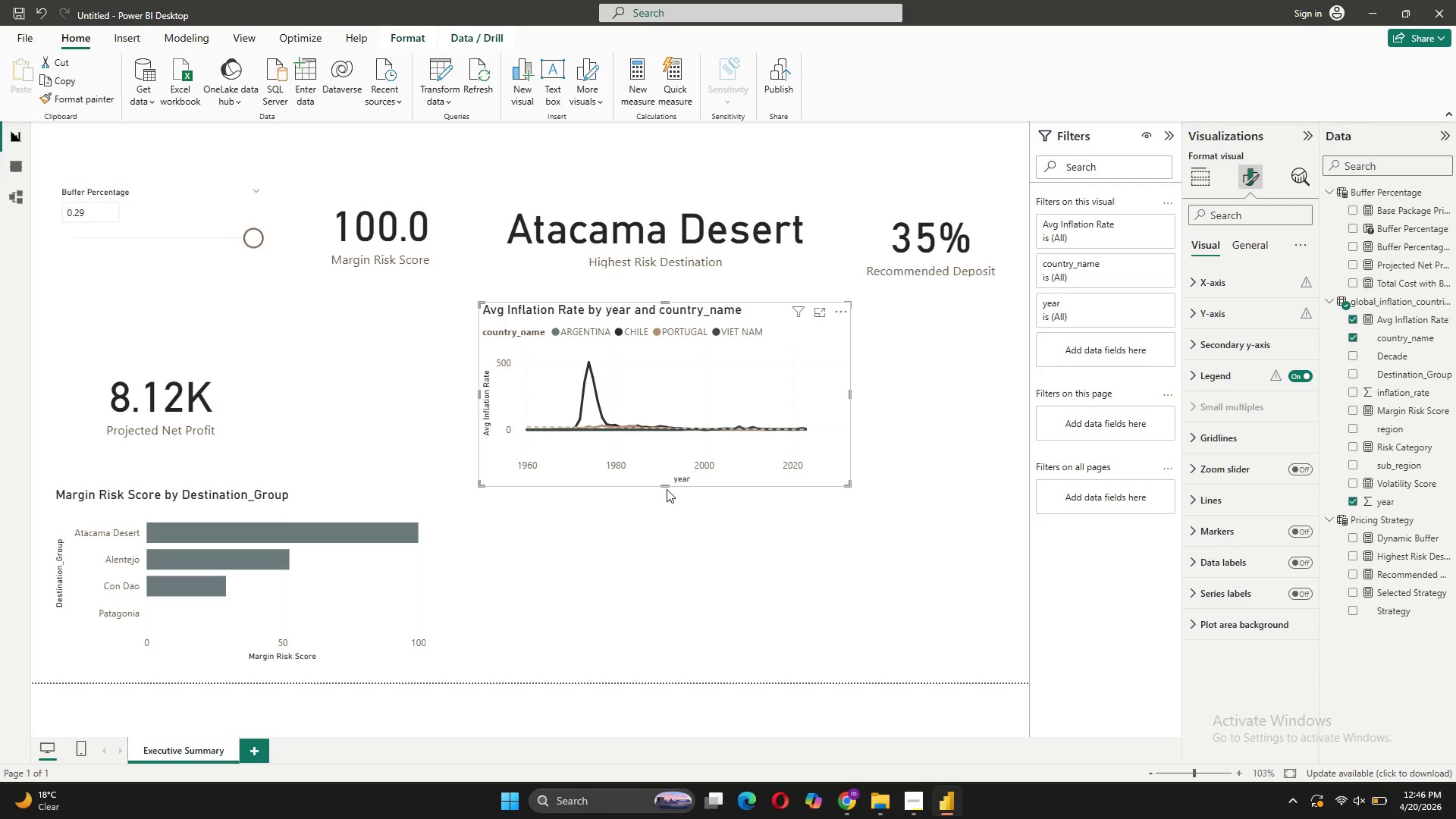 
left_click_drag(start_coordinate=[663, 484], to_coordinate=[651, 562])
 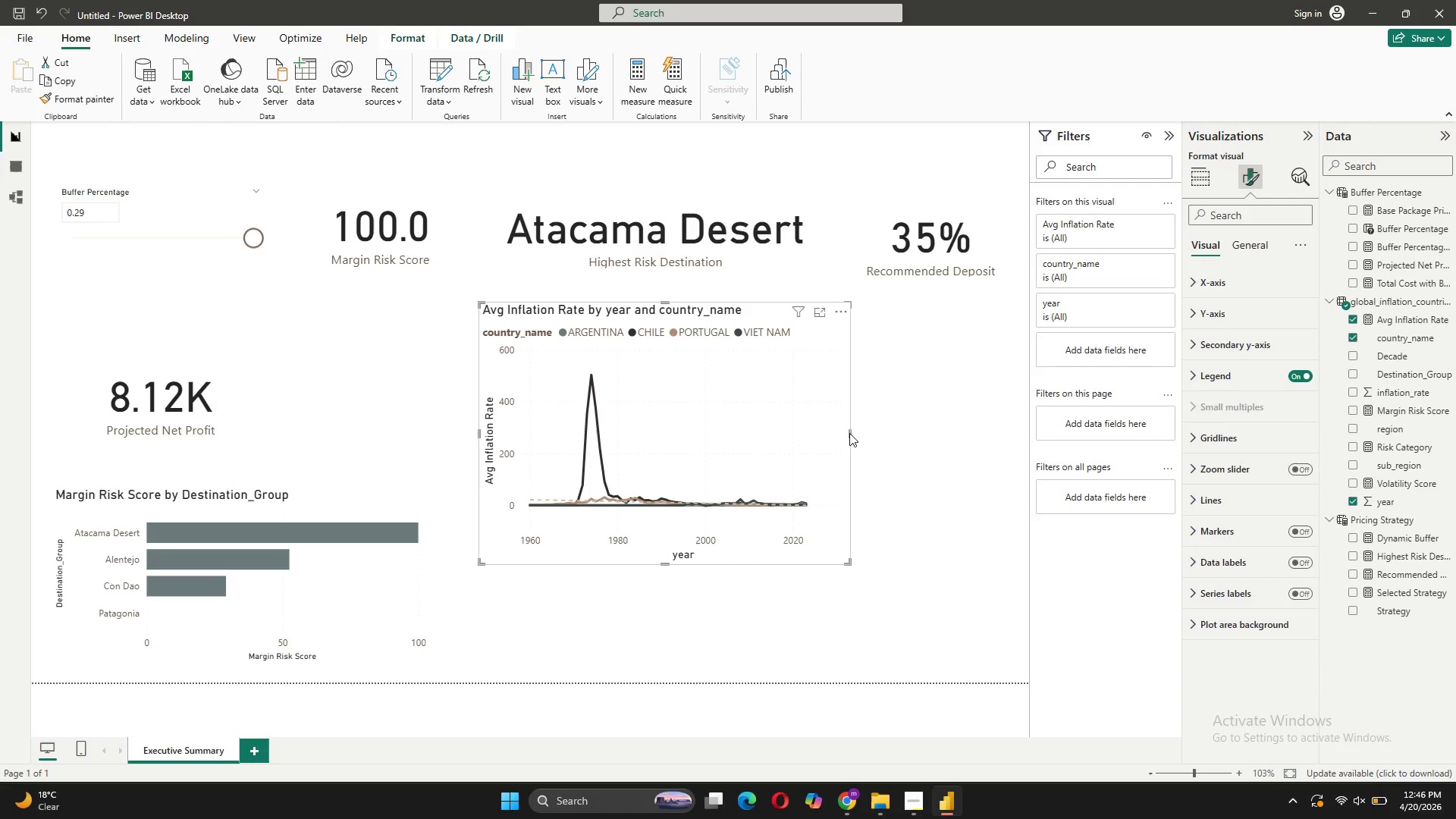 
left_click_drag(start_coordinate=[849, 433], to_coordinate=[962, 450])
 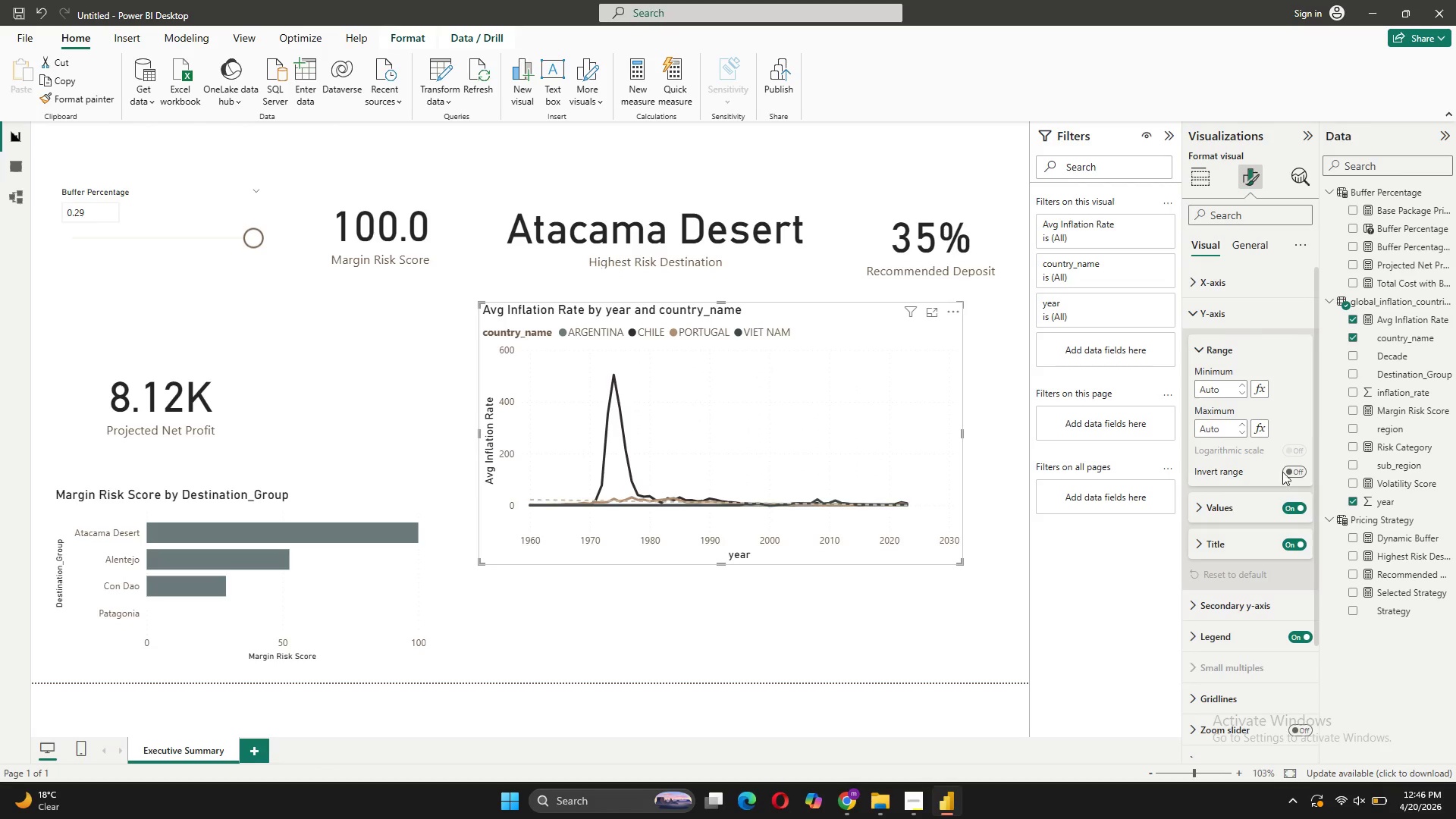 
wait(7.5)
 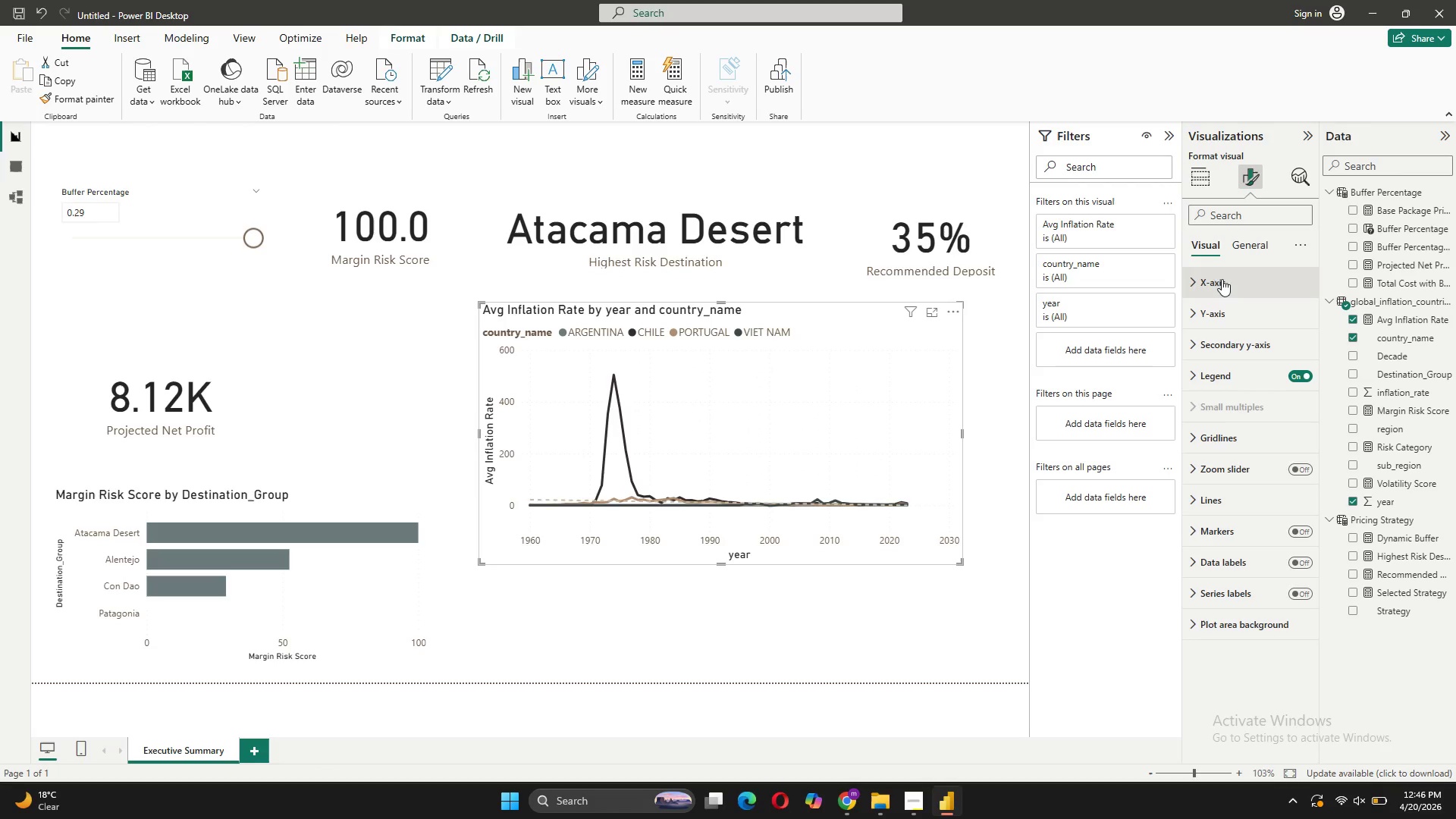 
left_click([1294, 468])
 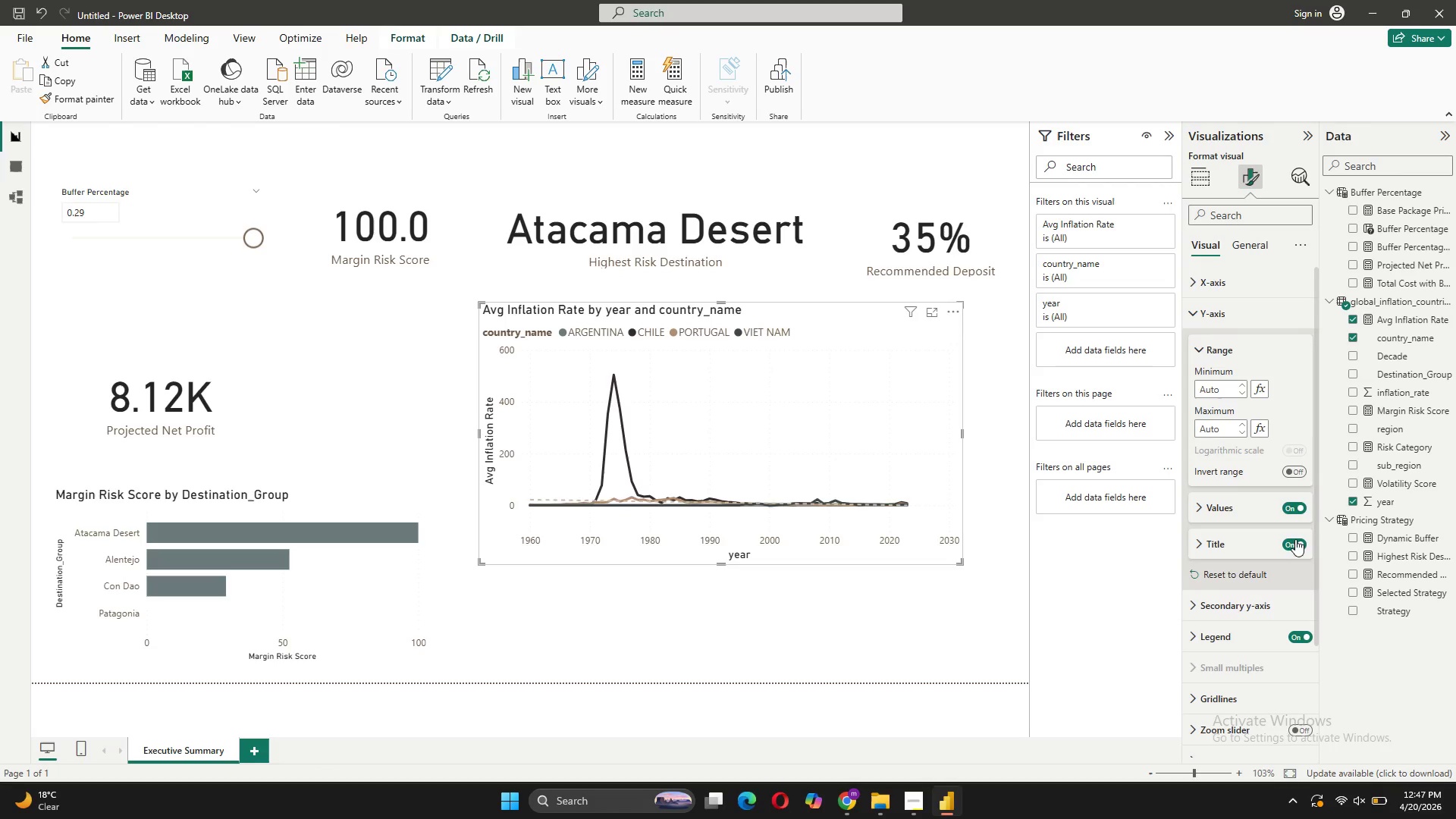 
left_click([1234, 505])
 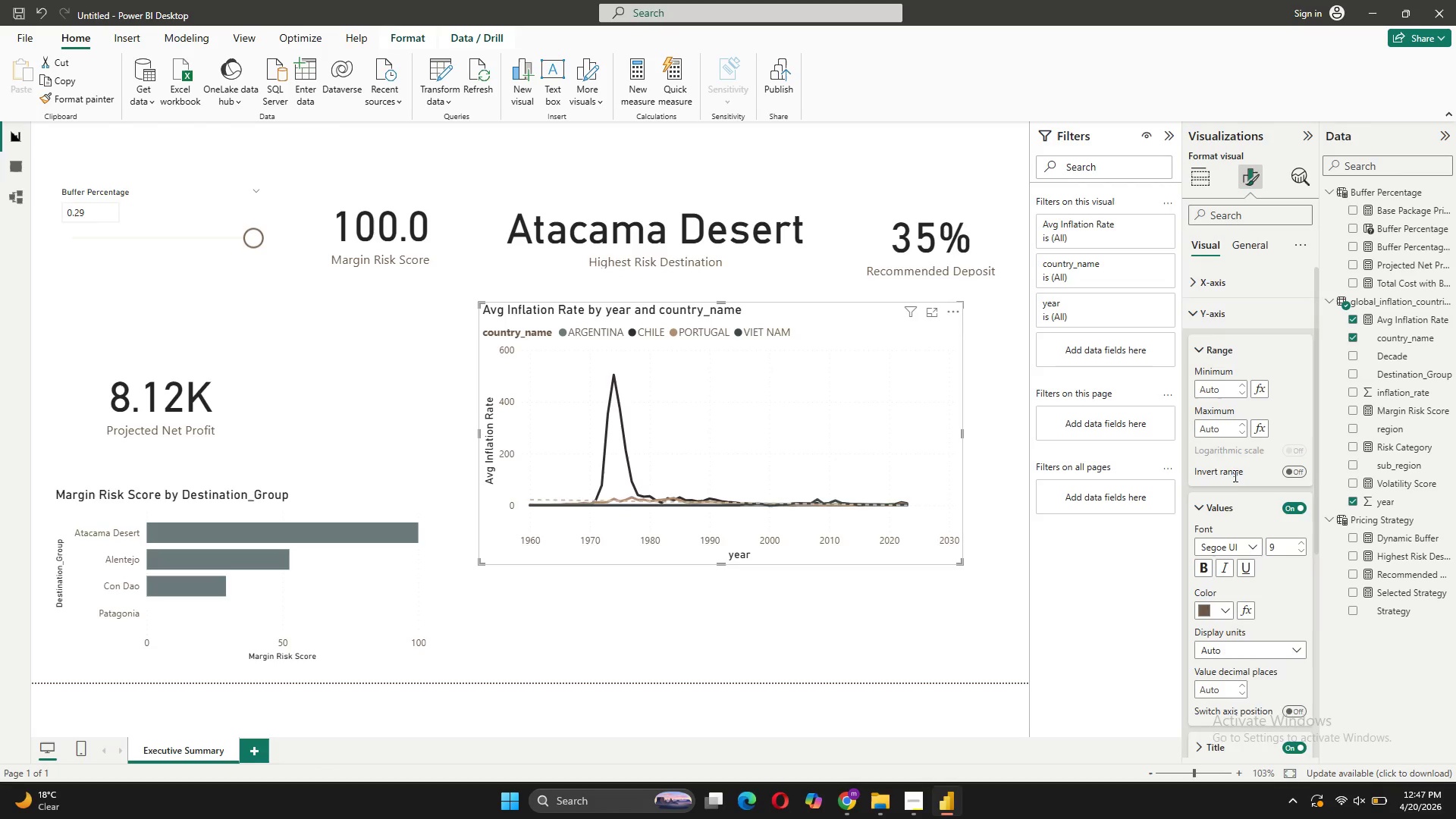 
scroll: coordinate [1234, 475], scroll_direction: down, amount: 3.0
 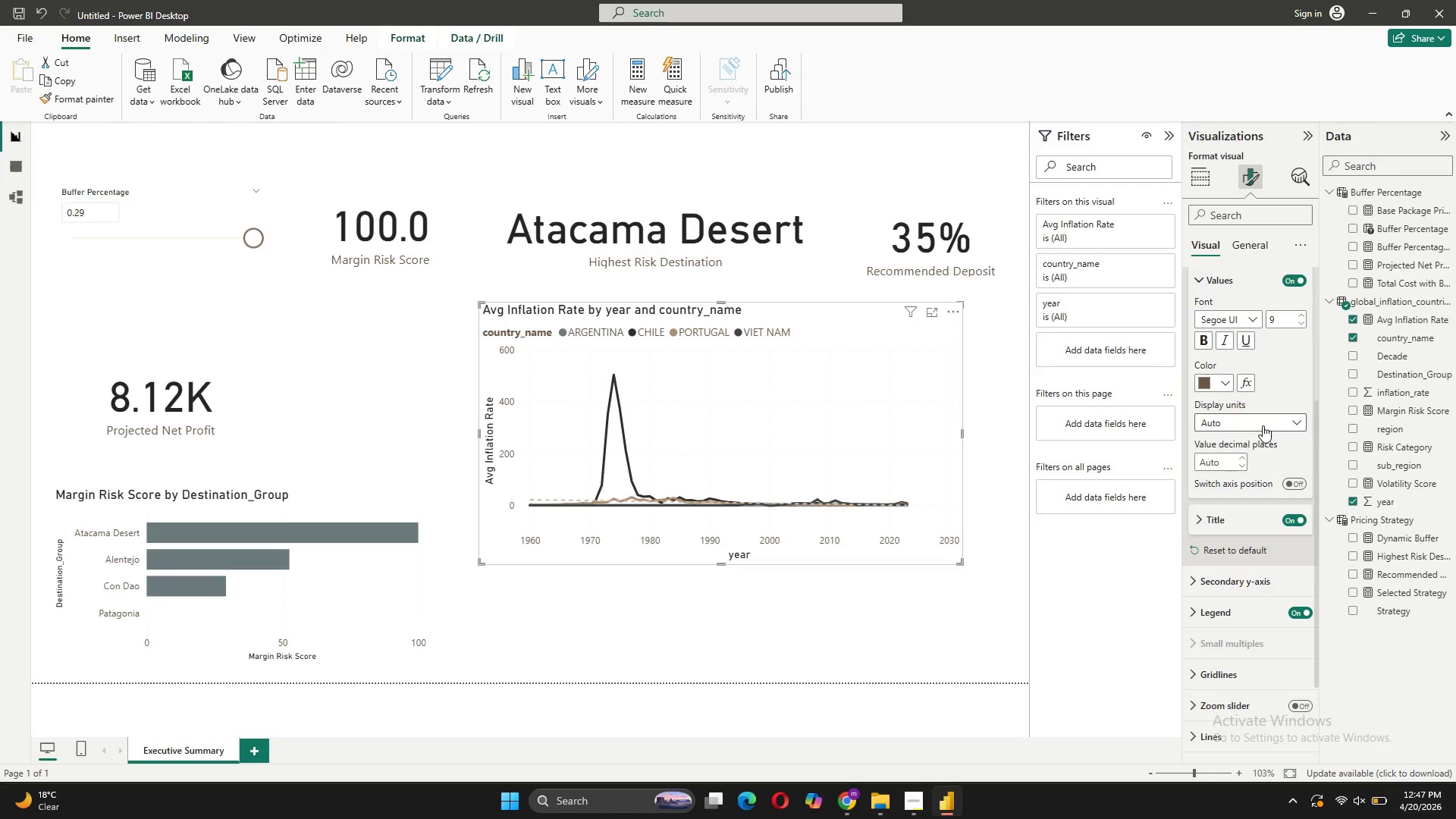 
left_click([1263, 425])
 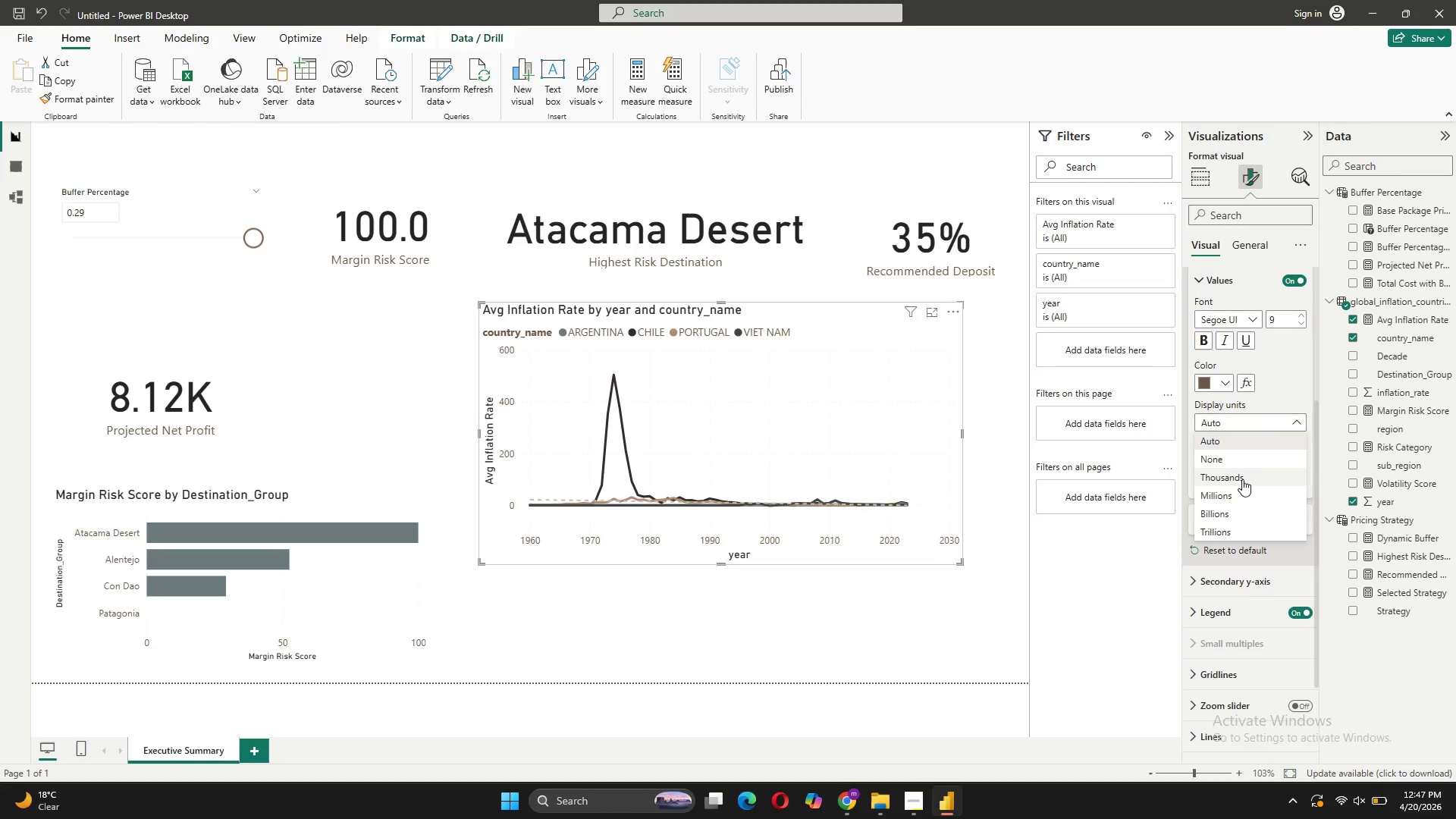 
left_click([1241, 481])
 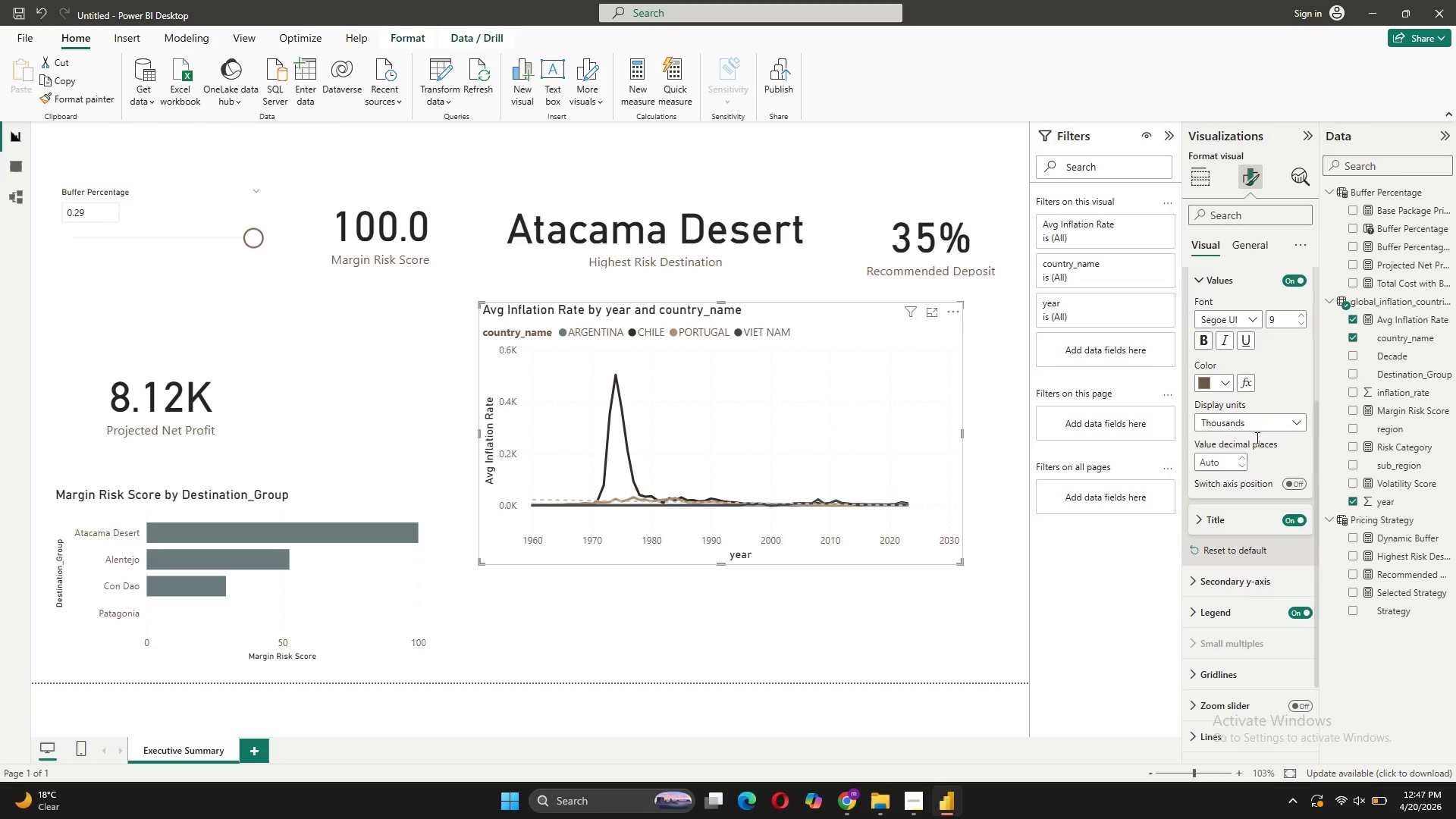 
left_click([1260, 426])
 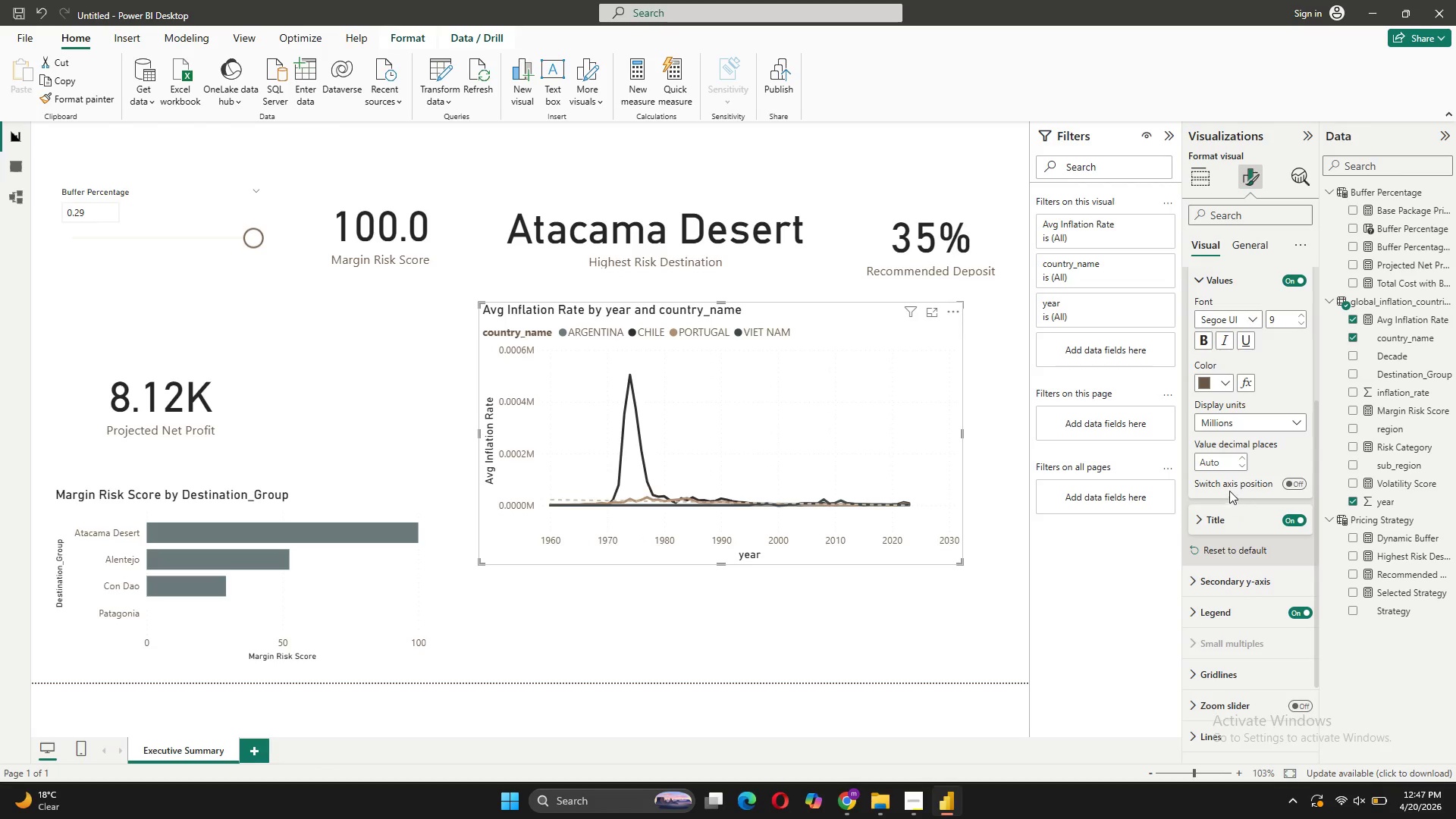 
left_click([1260, 415])
 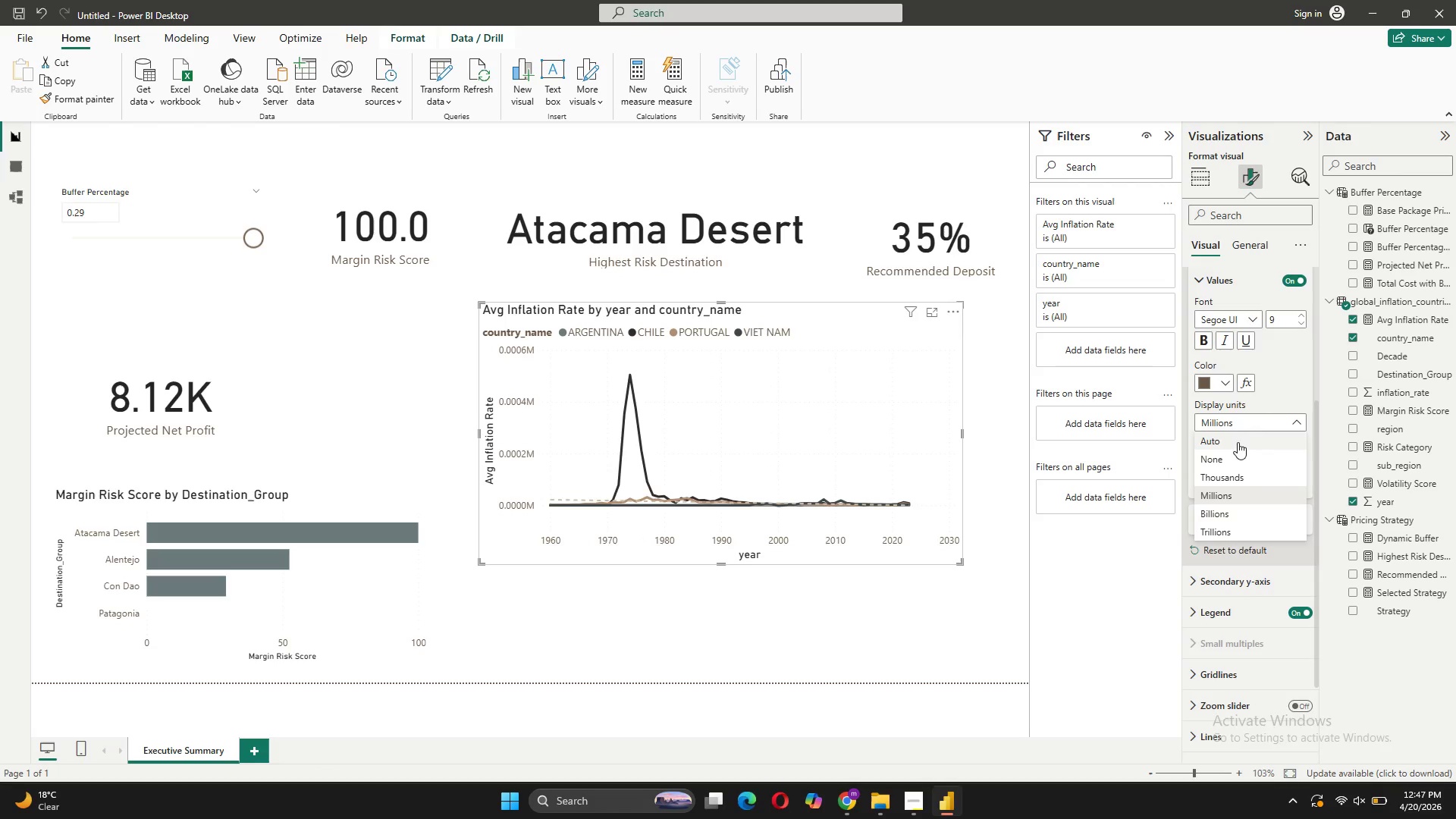 
mouse_move([1254, 472])
 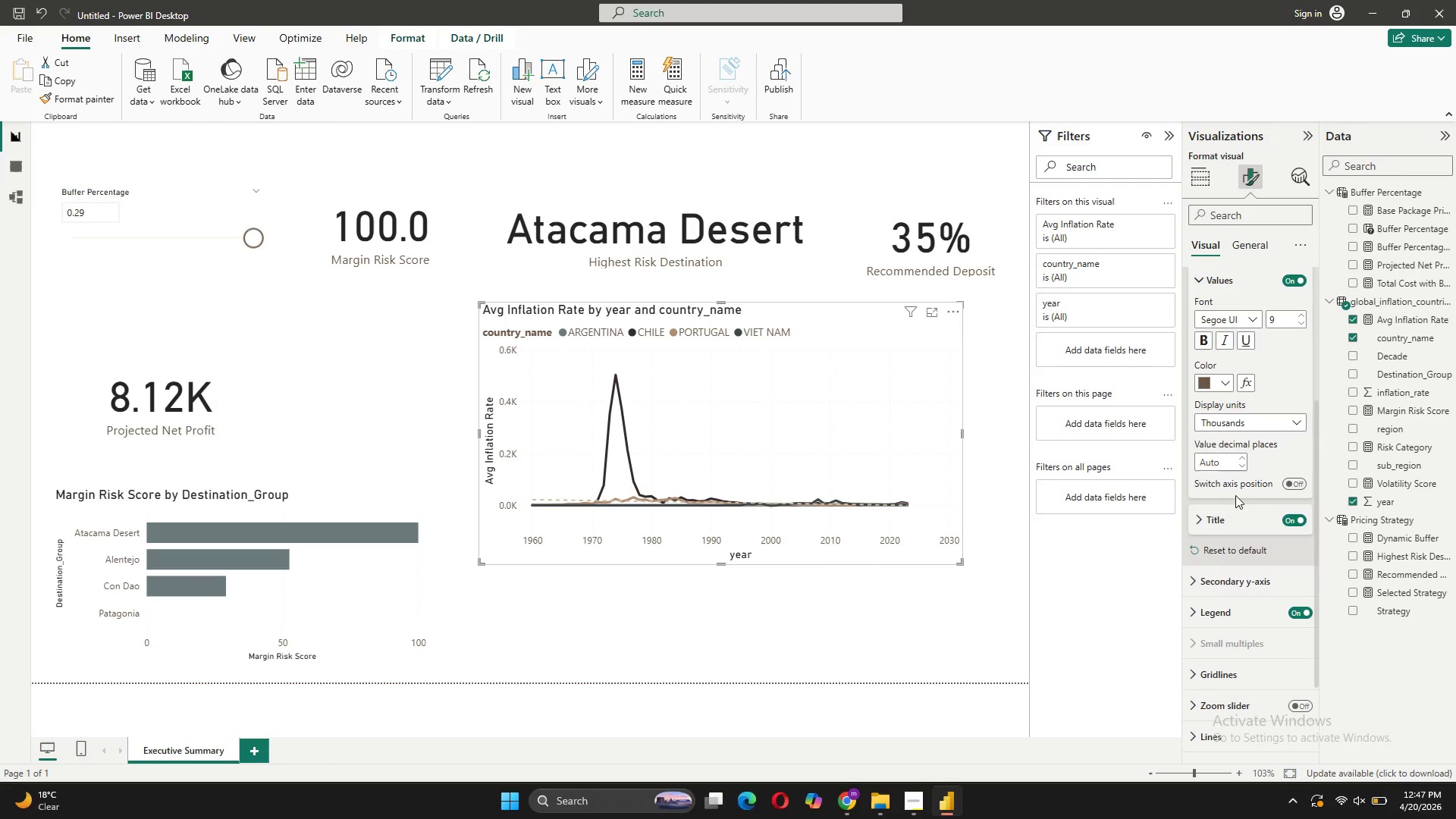 
wait(8.31)
 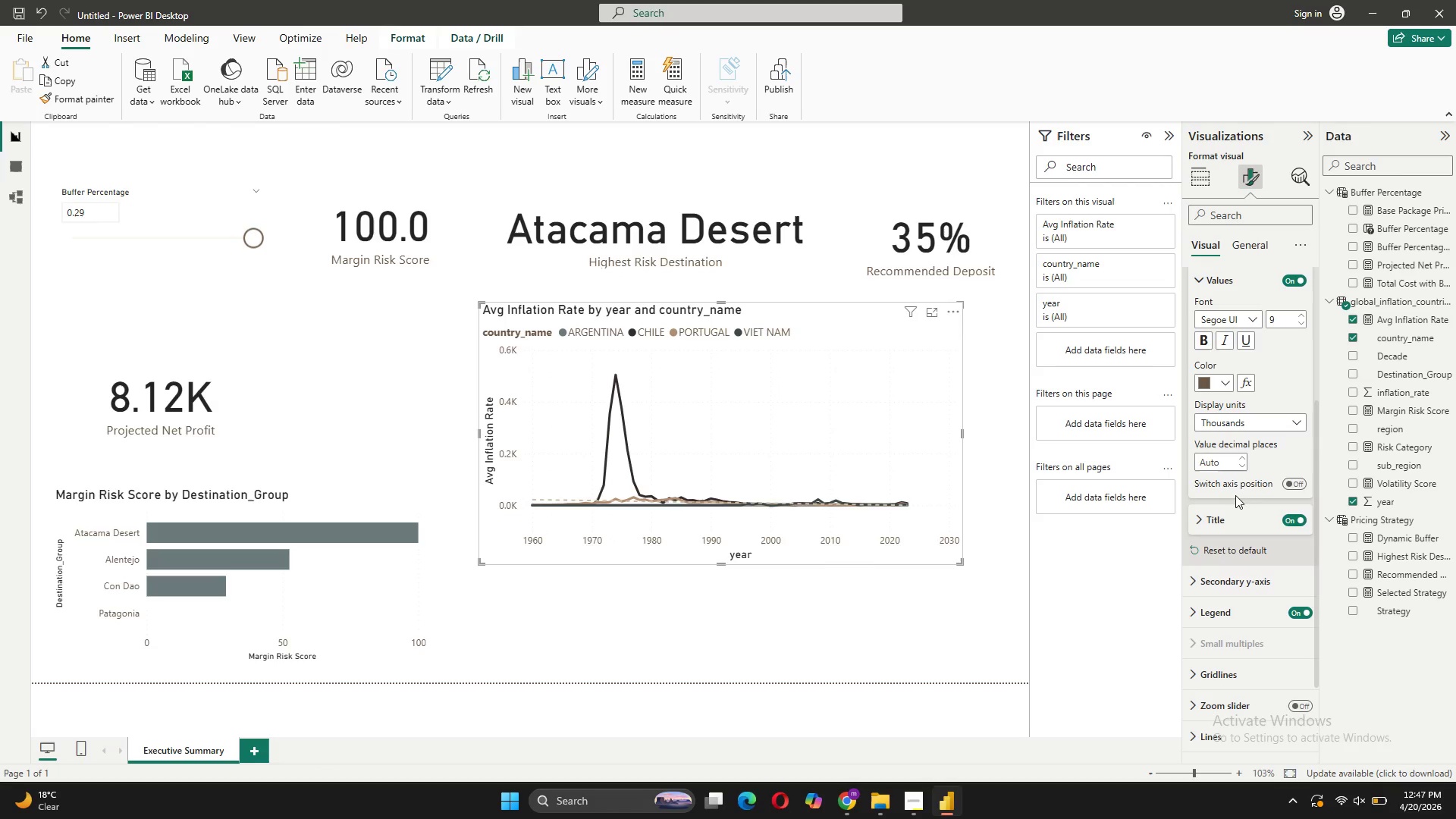 
left_click([864, 608])
 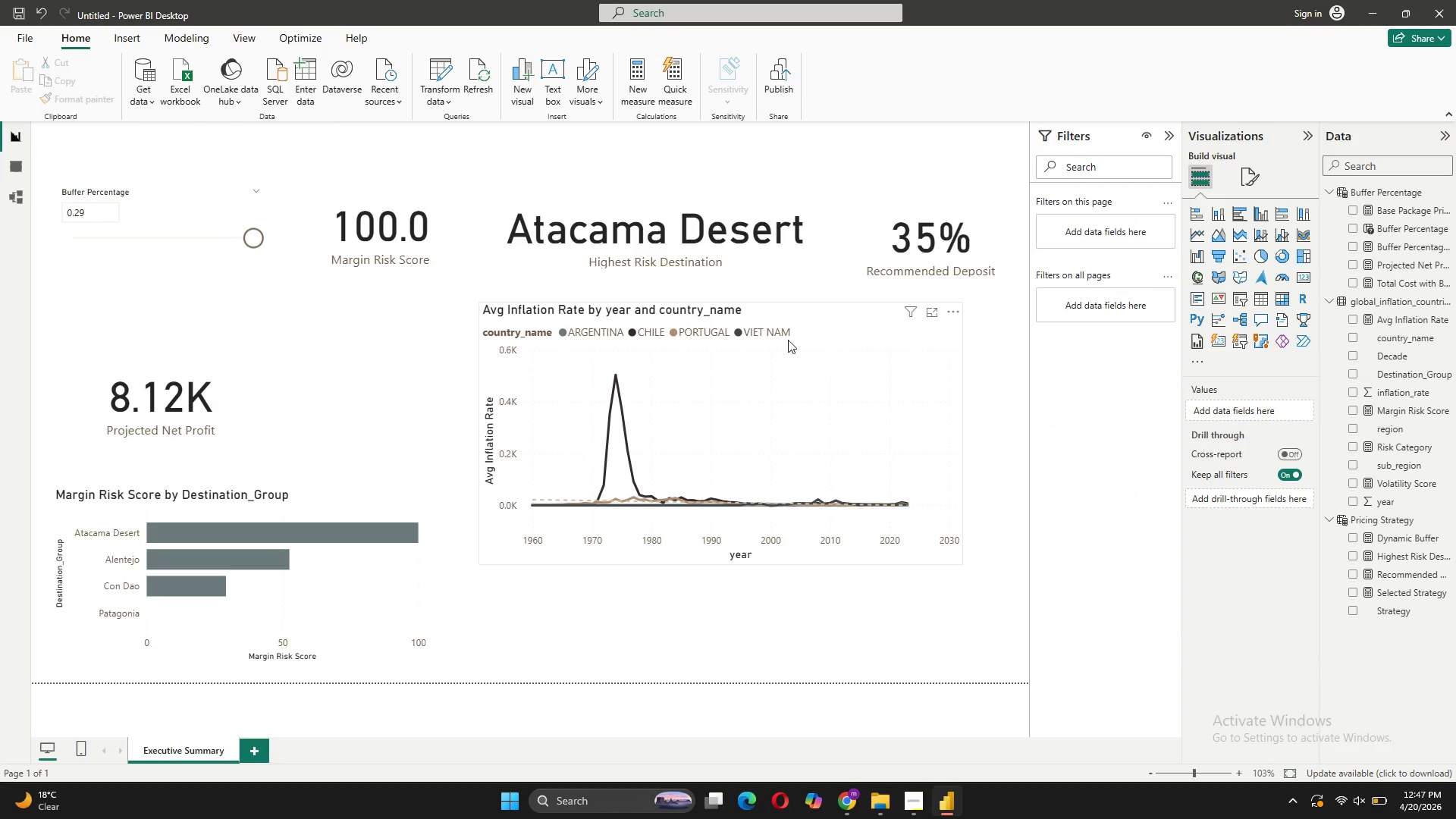 
left_click_drag(start_coordinate=[810, 315], to_coordinate=[868, 442])
 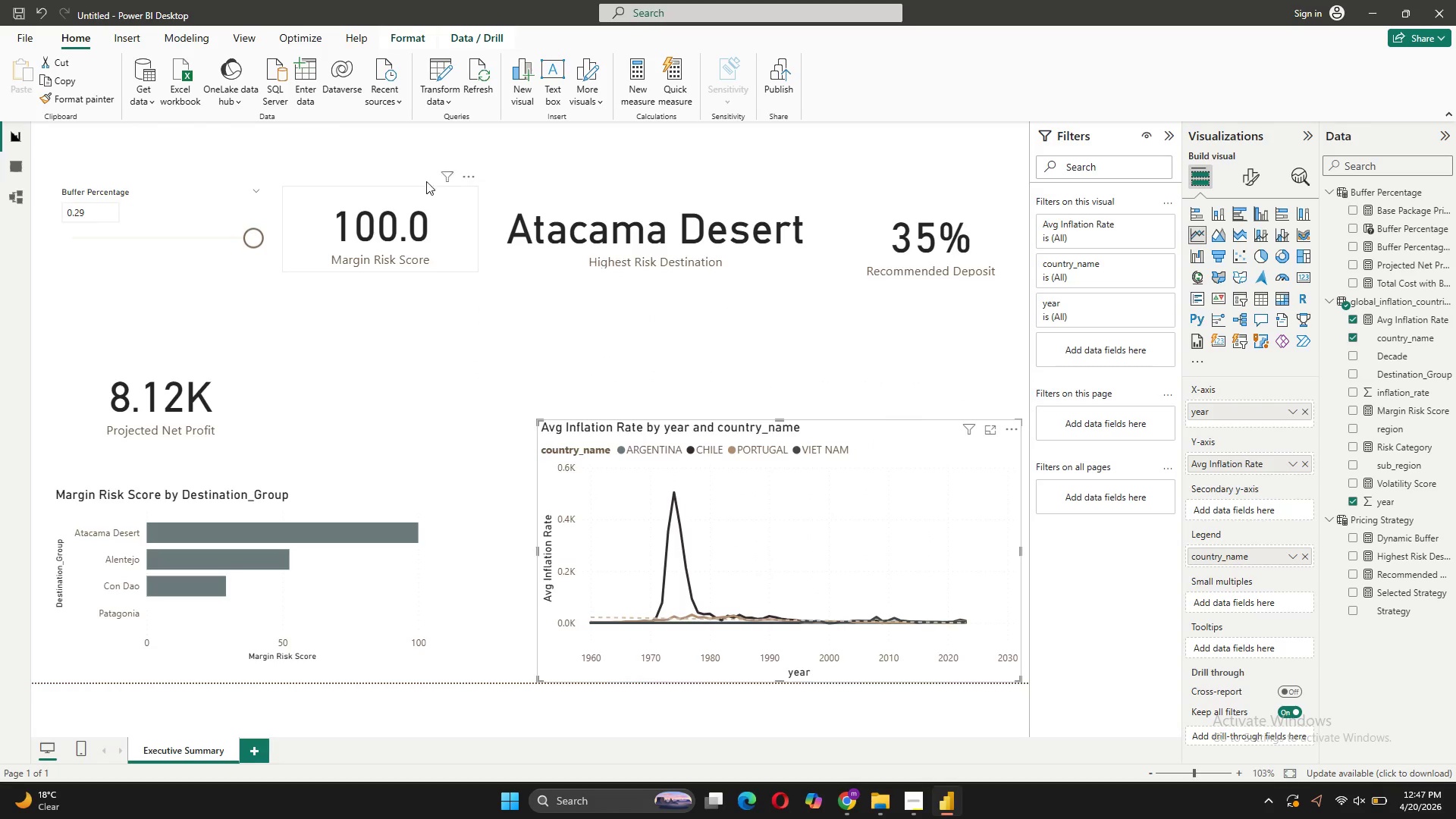 
left_click_drag(start_coordinate=[410, 193], to_coordinate=[409, 375])
 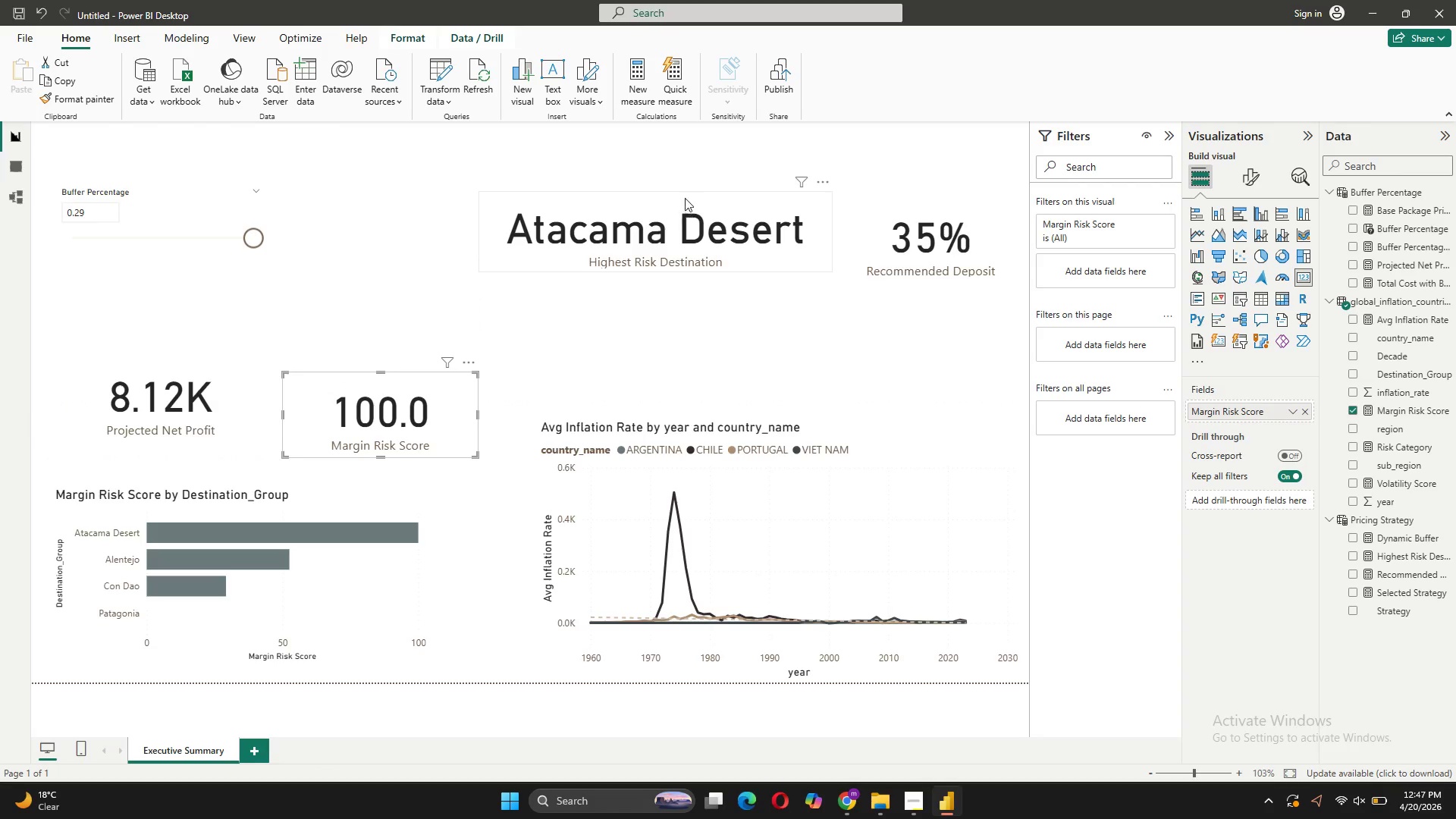 
left_click_drag(start_coordinate=[684, 195], to_coordinate=[513, 188])
 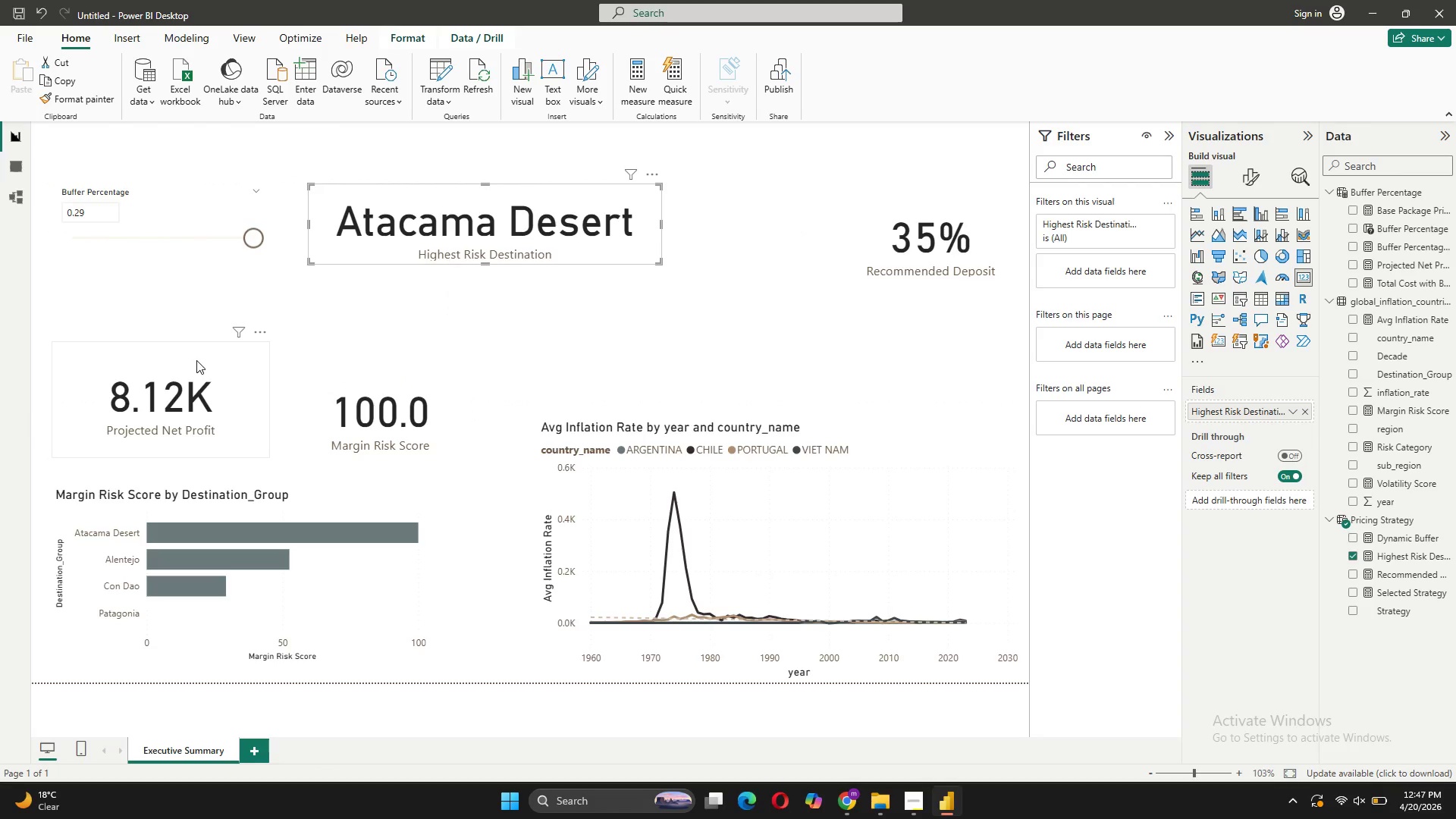 
left_click_drag(start_coordinate=[196, 361], to_coordinate=[193, 332])
 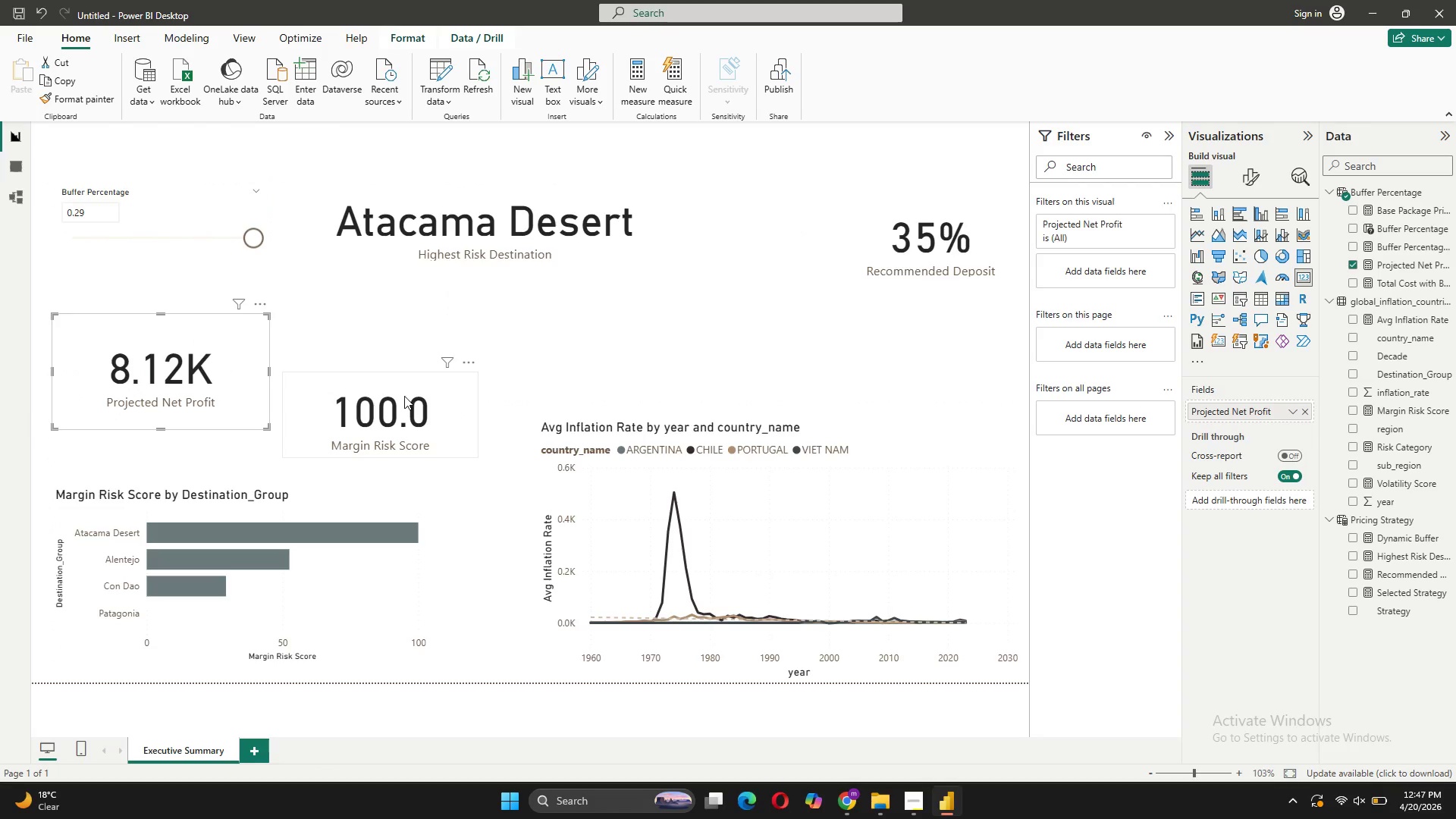 
left_click_drag(start_coordinate=[406, 385], to_coordinate=[420, 339])
 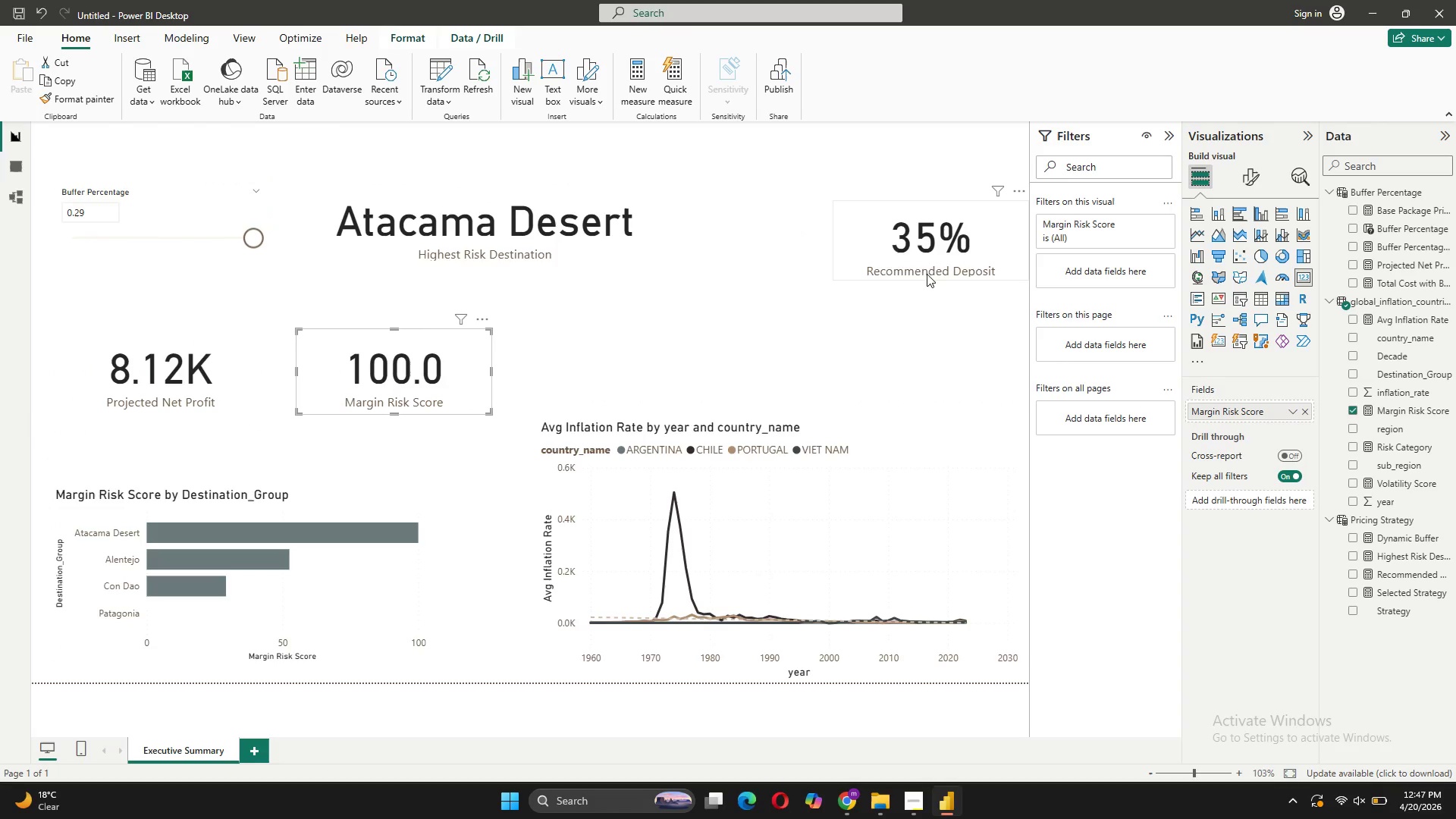 
left_click_drag(start_coordinate=[926, 258], to_coordinate=[767, 241])
 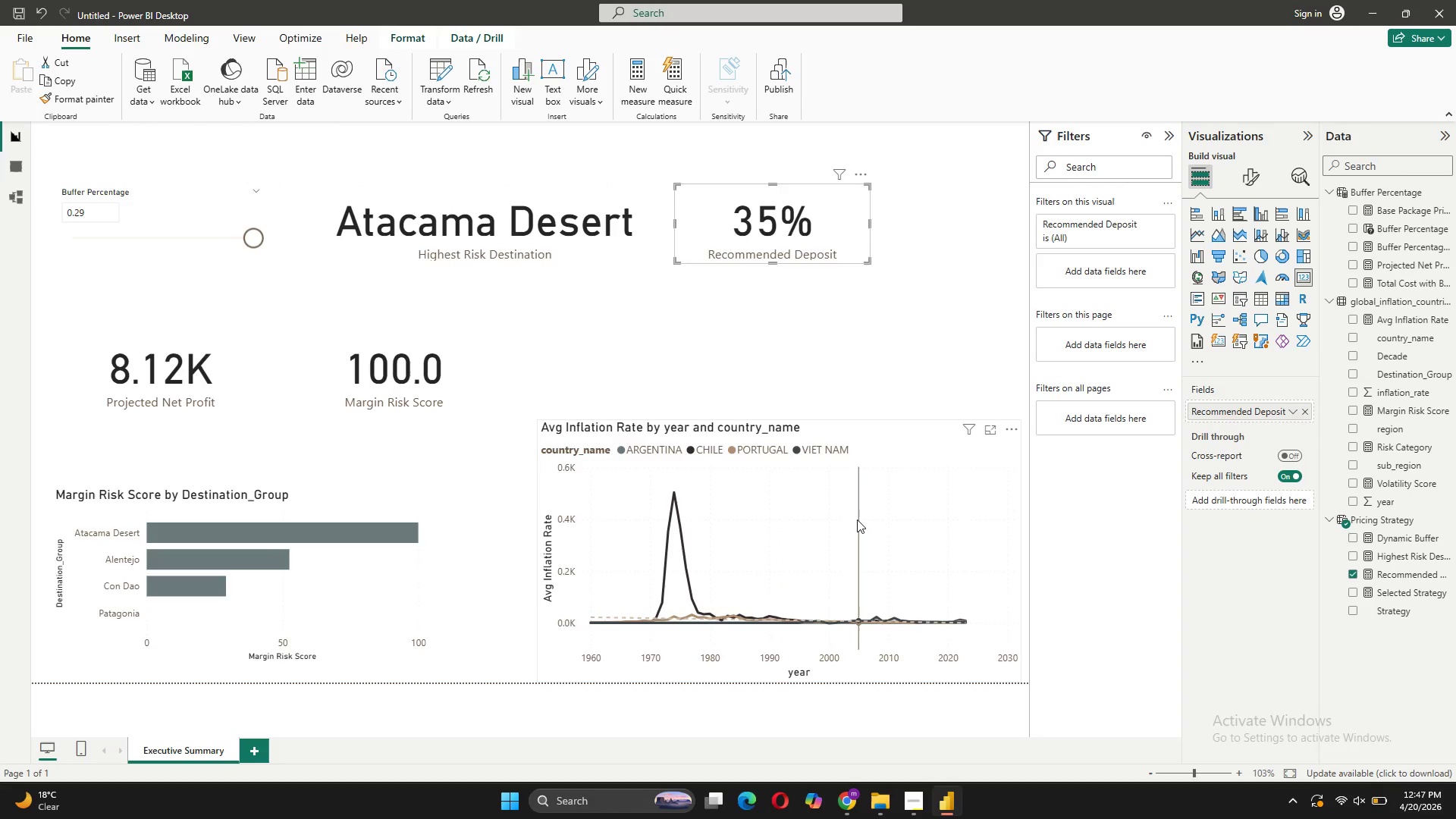 
left_click([894, 444])
 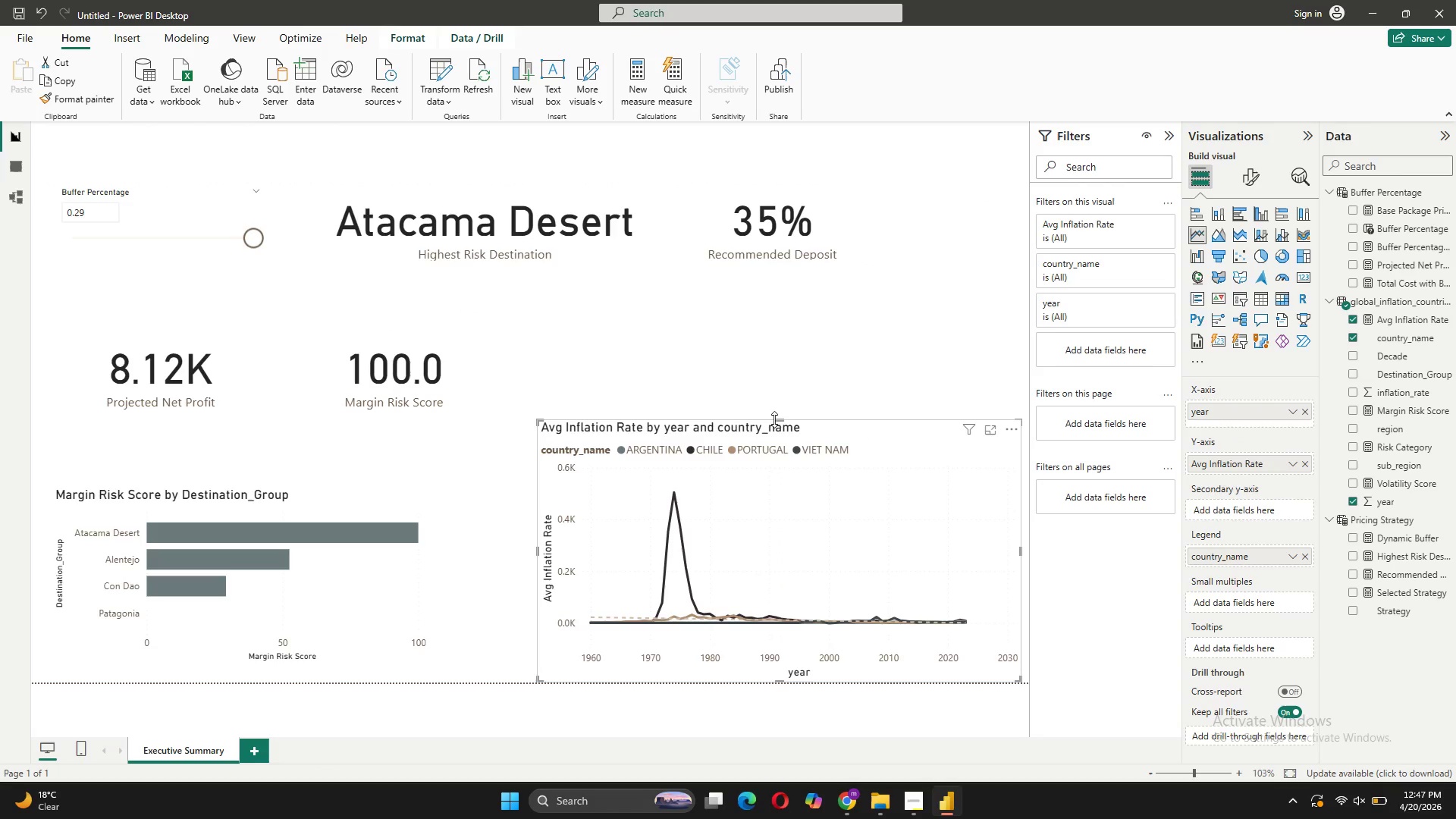 
left_click_drag(start_coordinate=[774, 420], to_coordinate=[780, 479])
 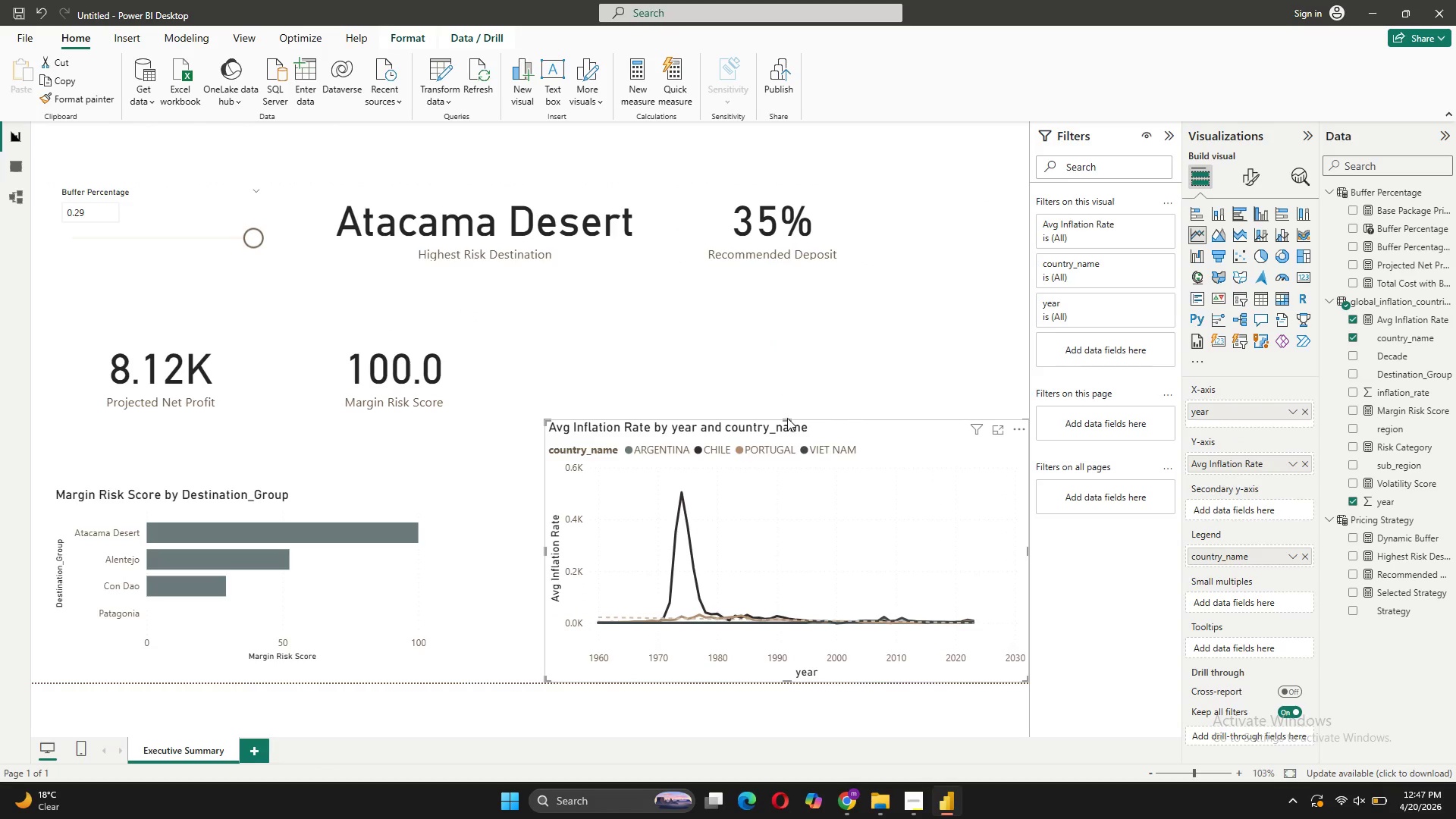 
left_click_drag(start_coordinate=[786, 420], to_coordinate=[786, 486])
 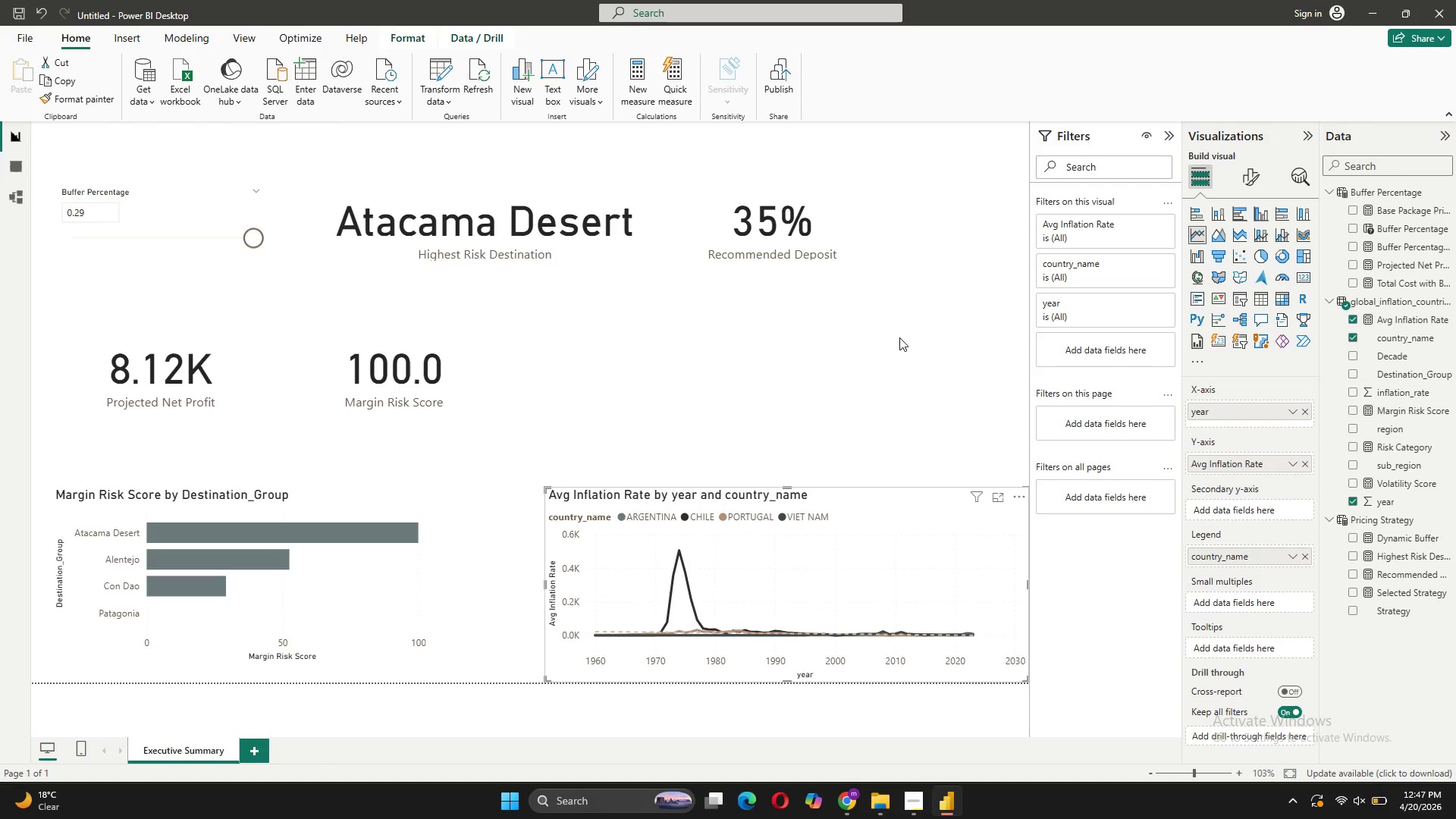 
left_click([859, 340])
 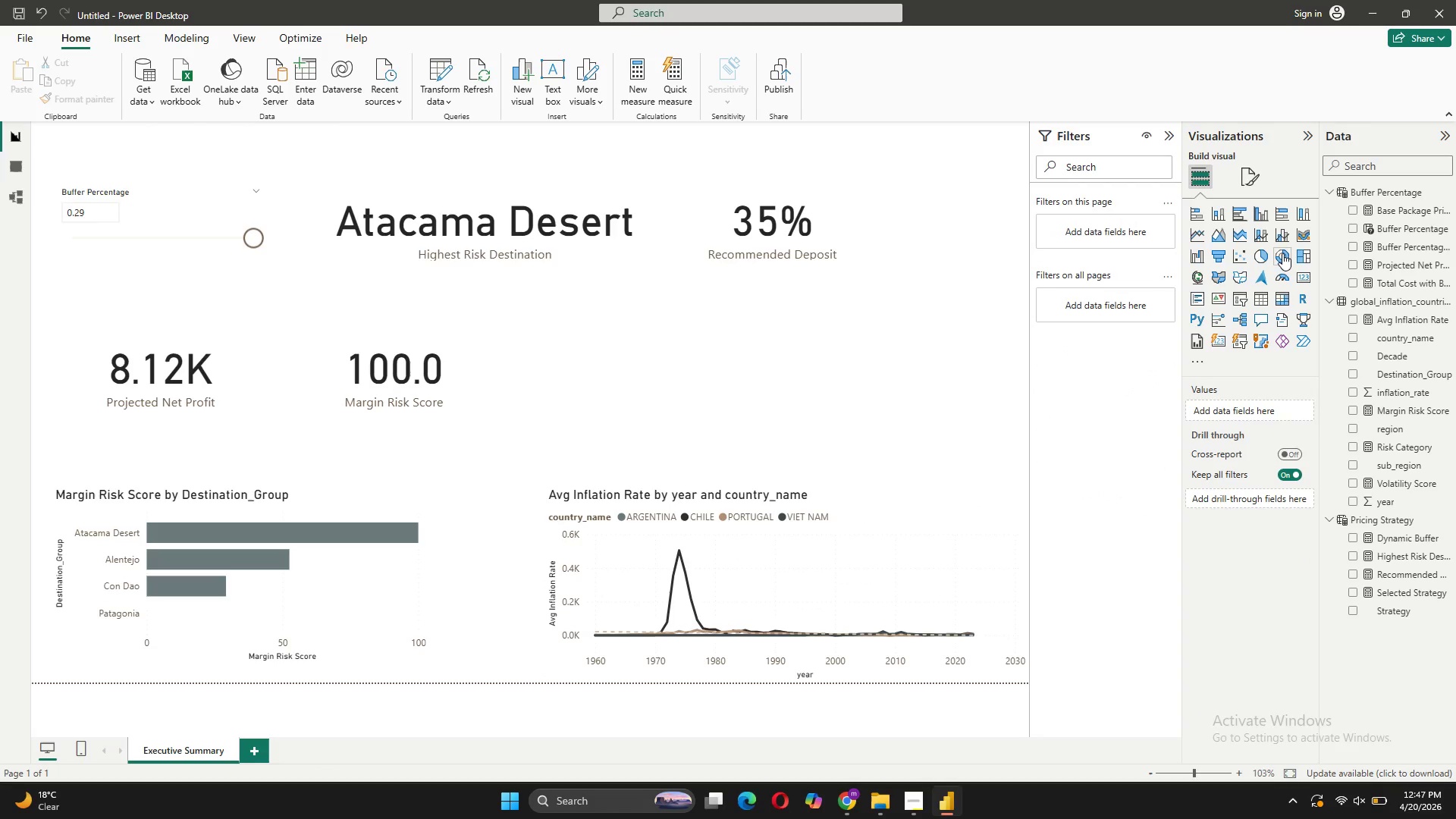 
left_click([1306, 257])
 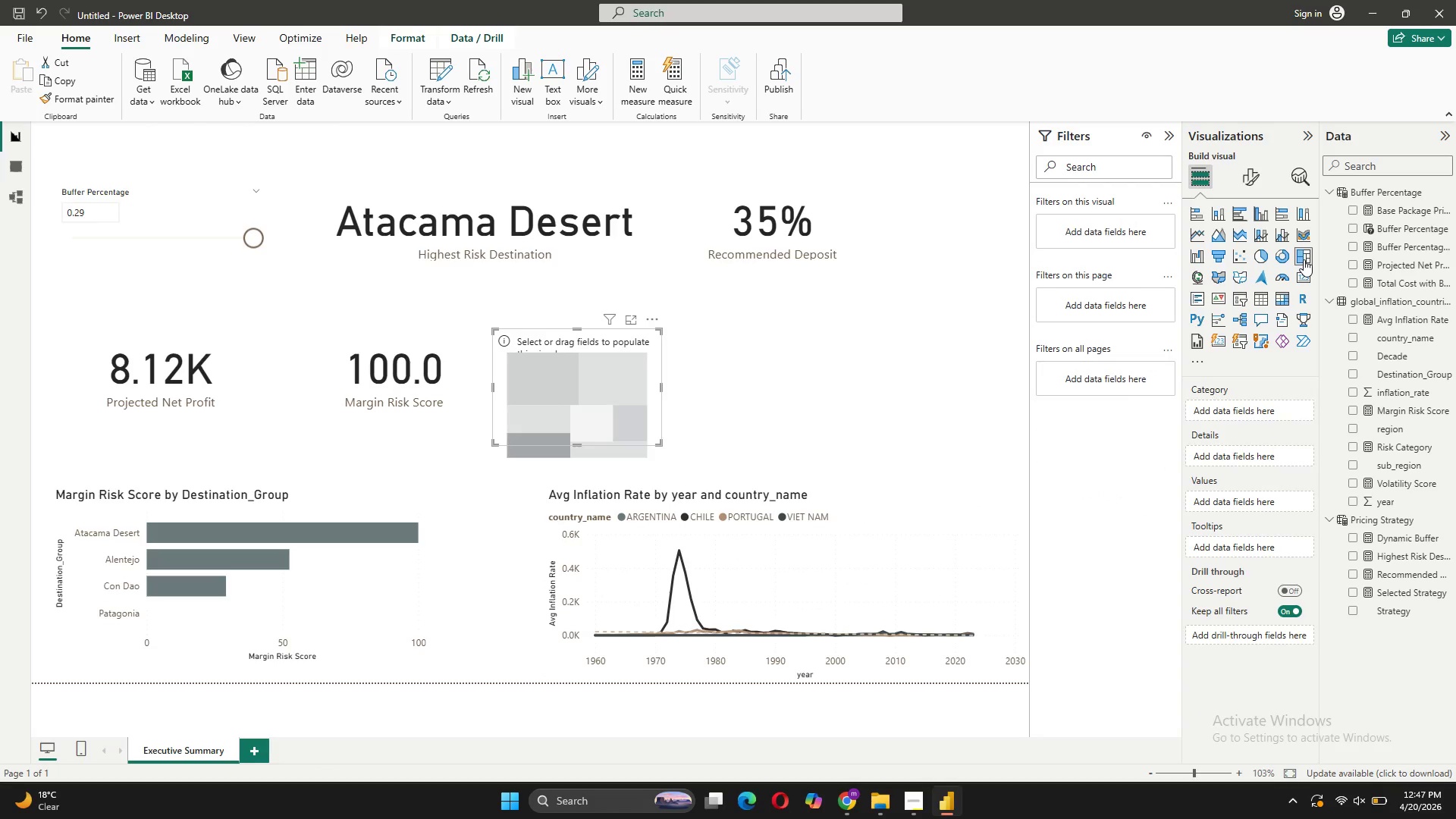 
mouse_move([1294, 276])
 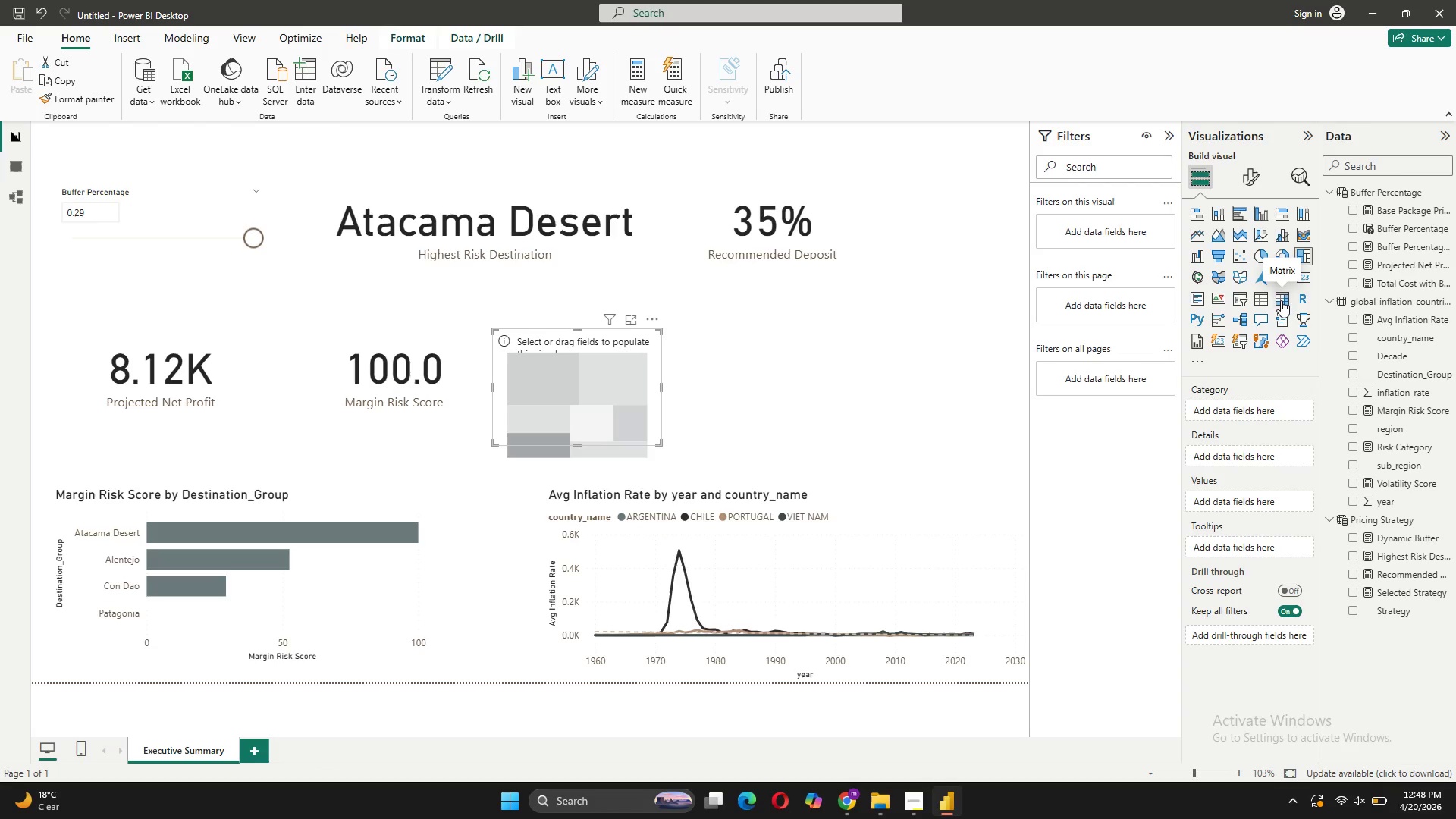 
left_click_drag(start_coordinate=[580, 375], to_coordinate=[709, 356])
 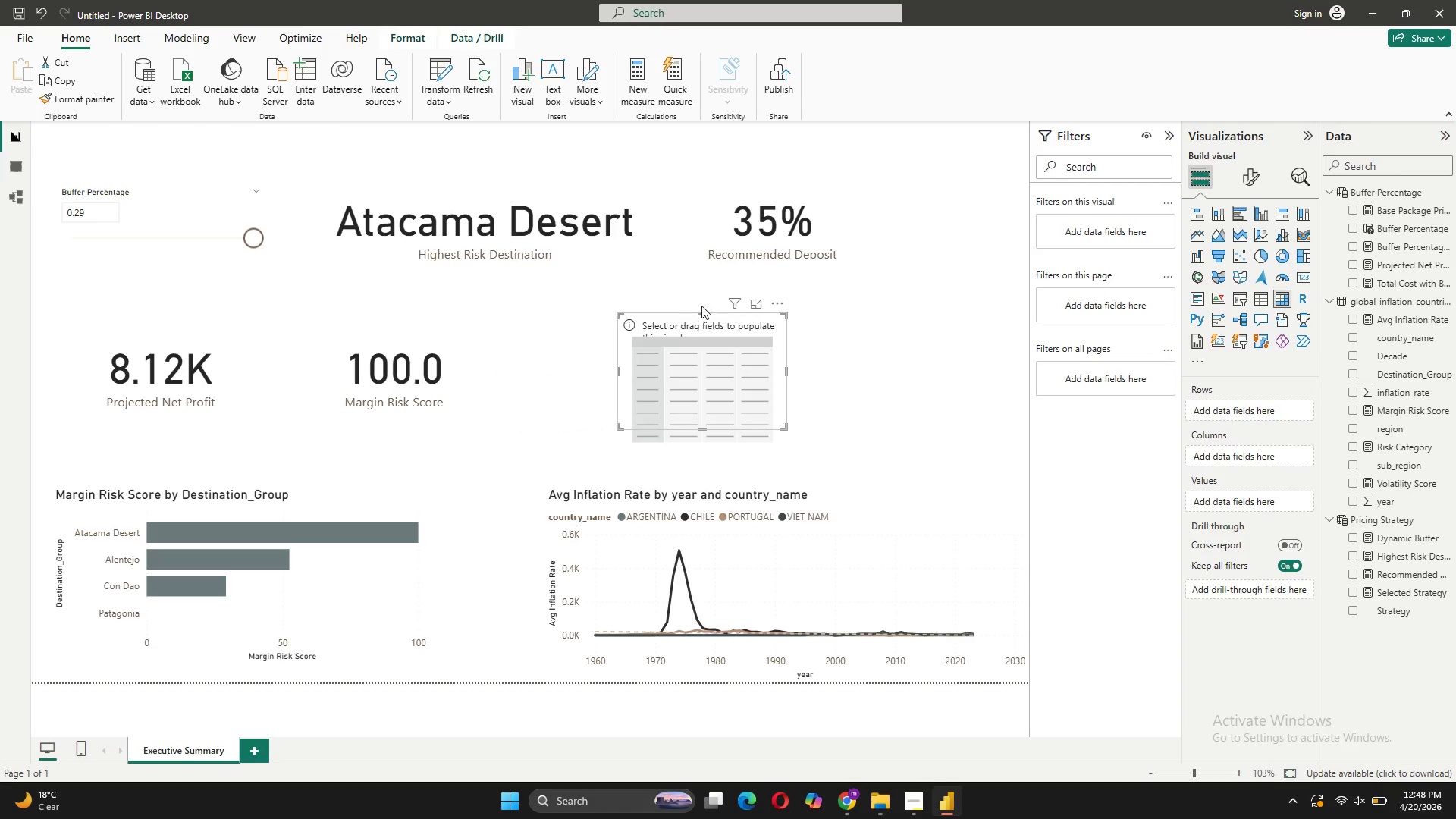 
left_click_drag(start_coordinate=[706, 312], to_coordinate=[704, 272])
 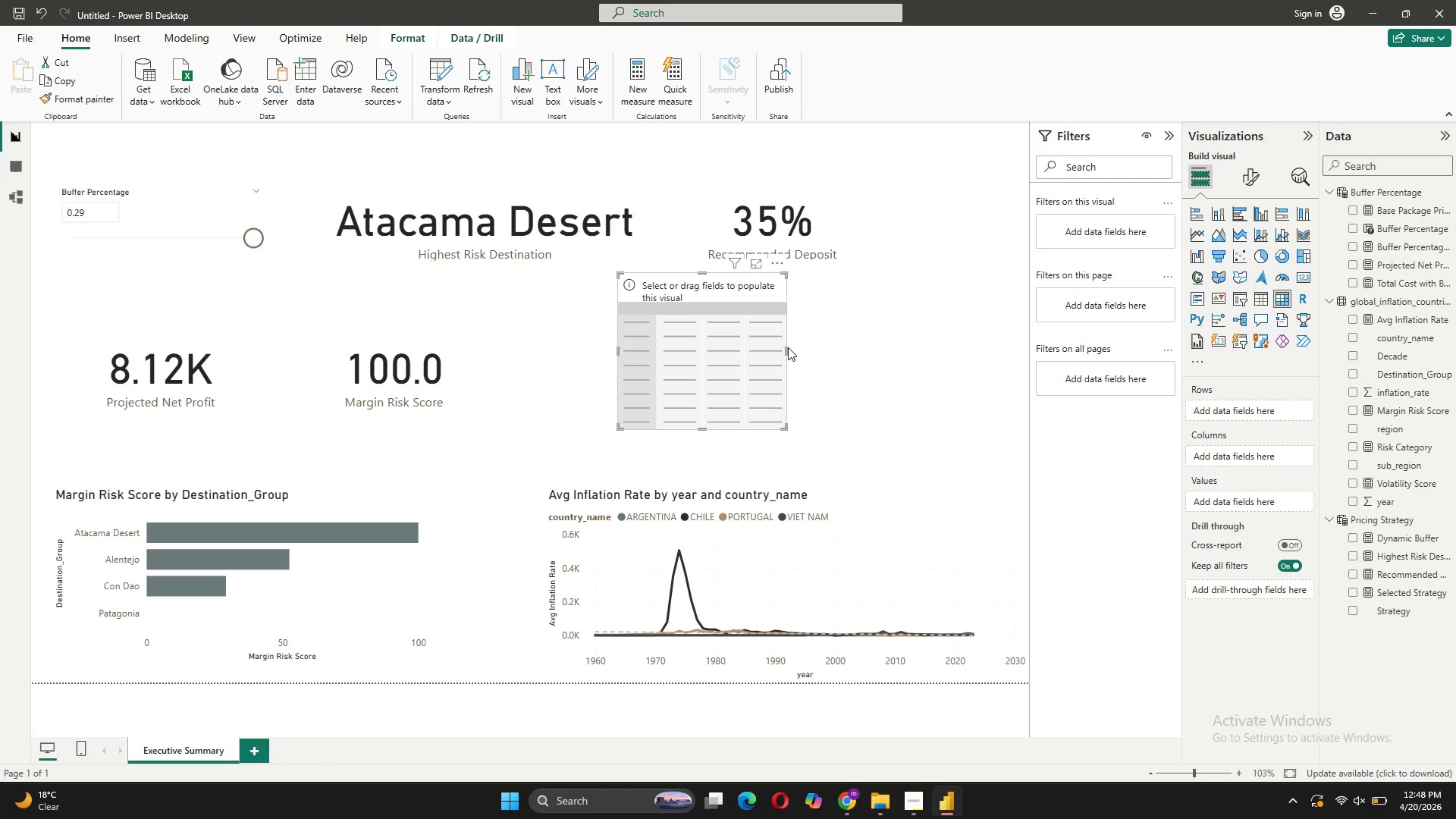 
left_click_drag(start_coordinate=[786, 347], to_coordinate=[957, 378])
 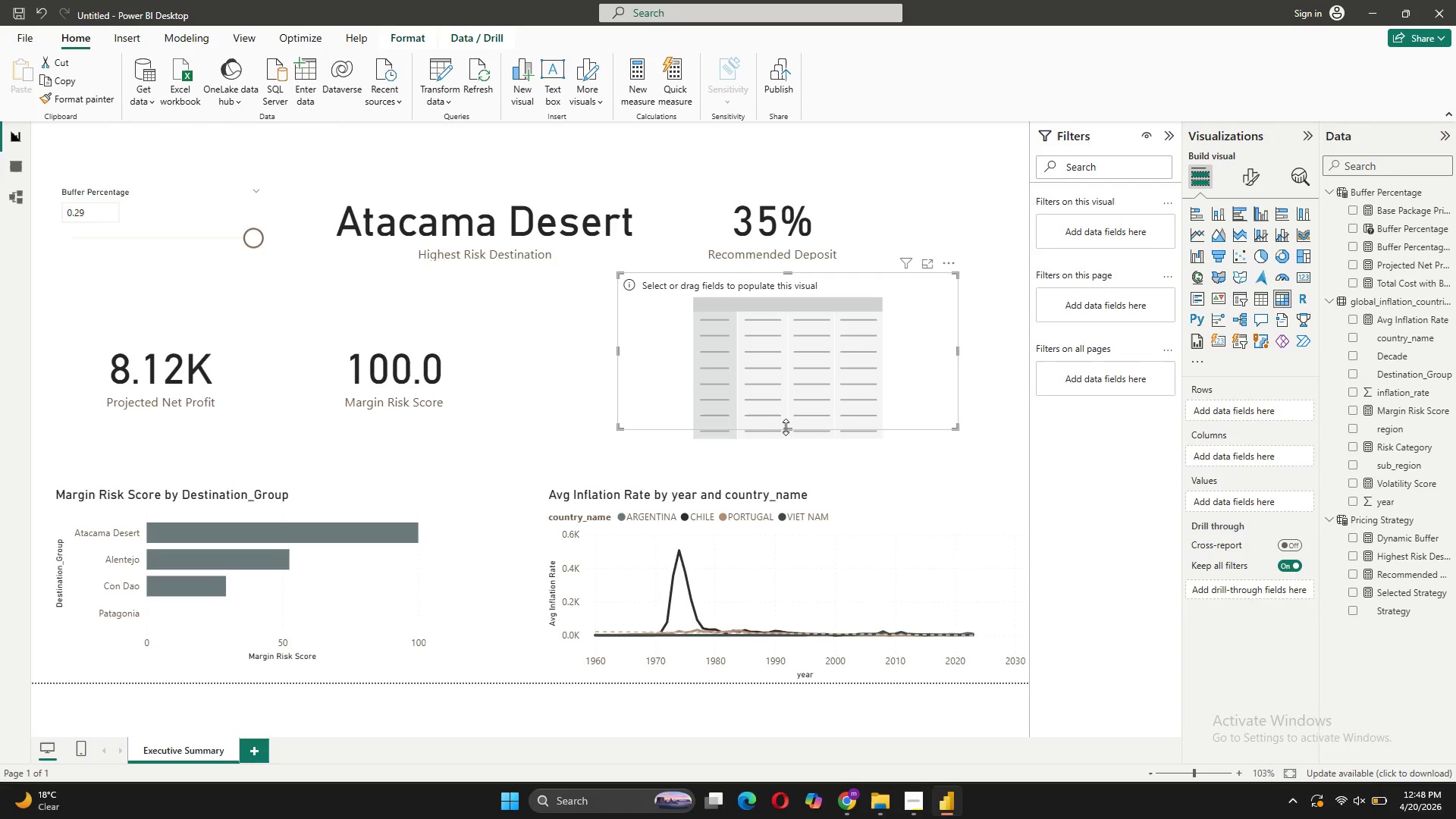 
left_click_drag(start_coordinate=[788, 427], to_coordinate=[788, 451])
 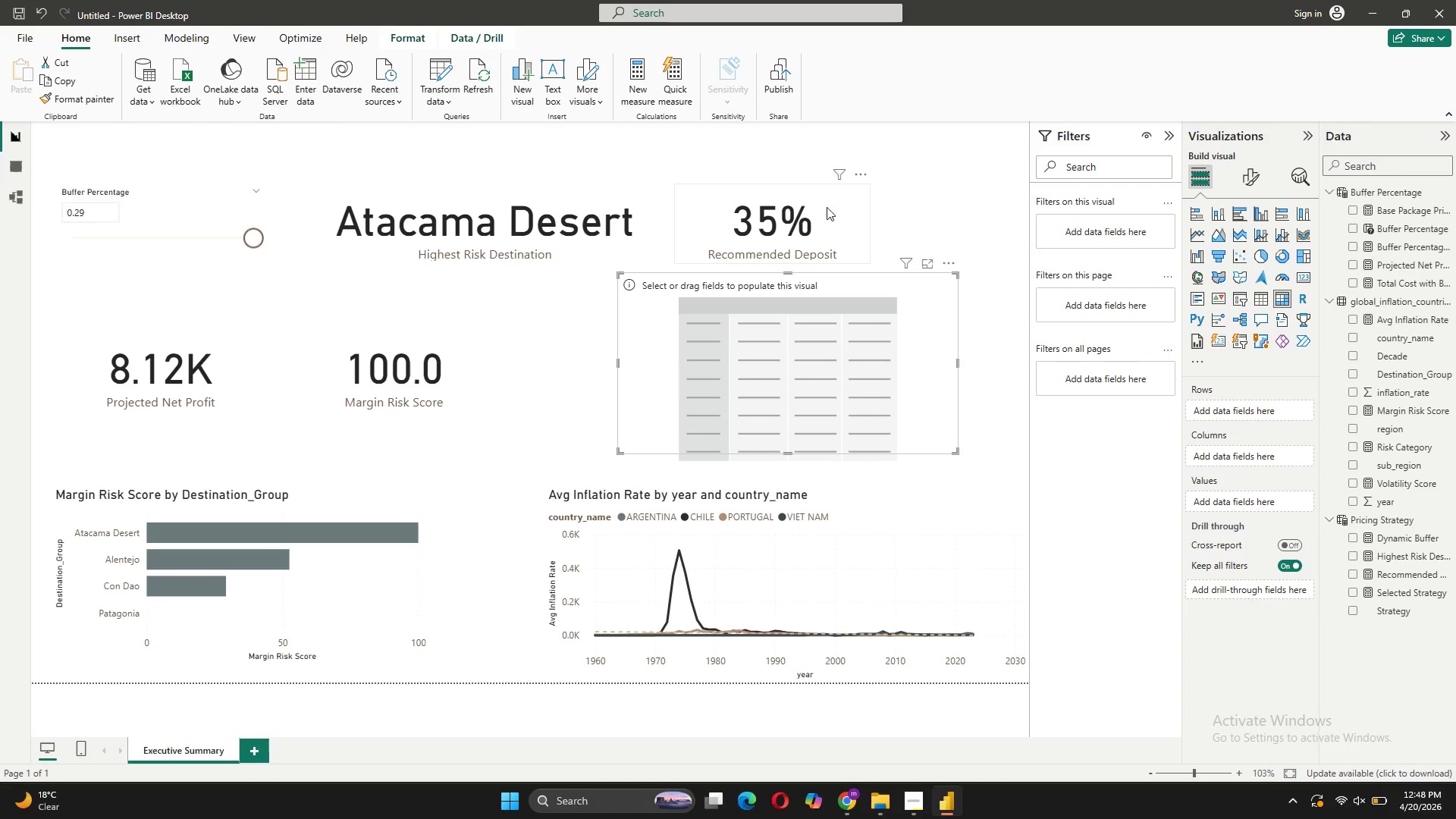 
left_click_drag(start_coordinate=[828, 206], to_coordinate=[828, 169])
 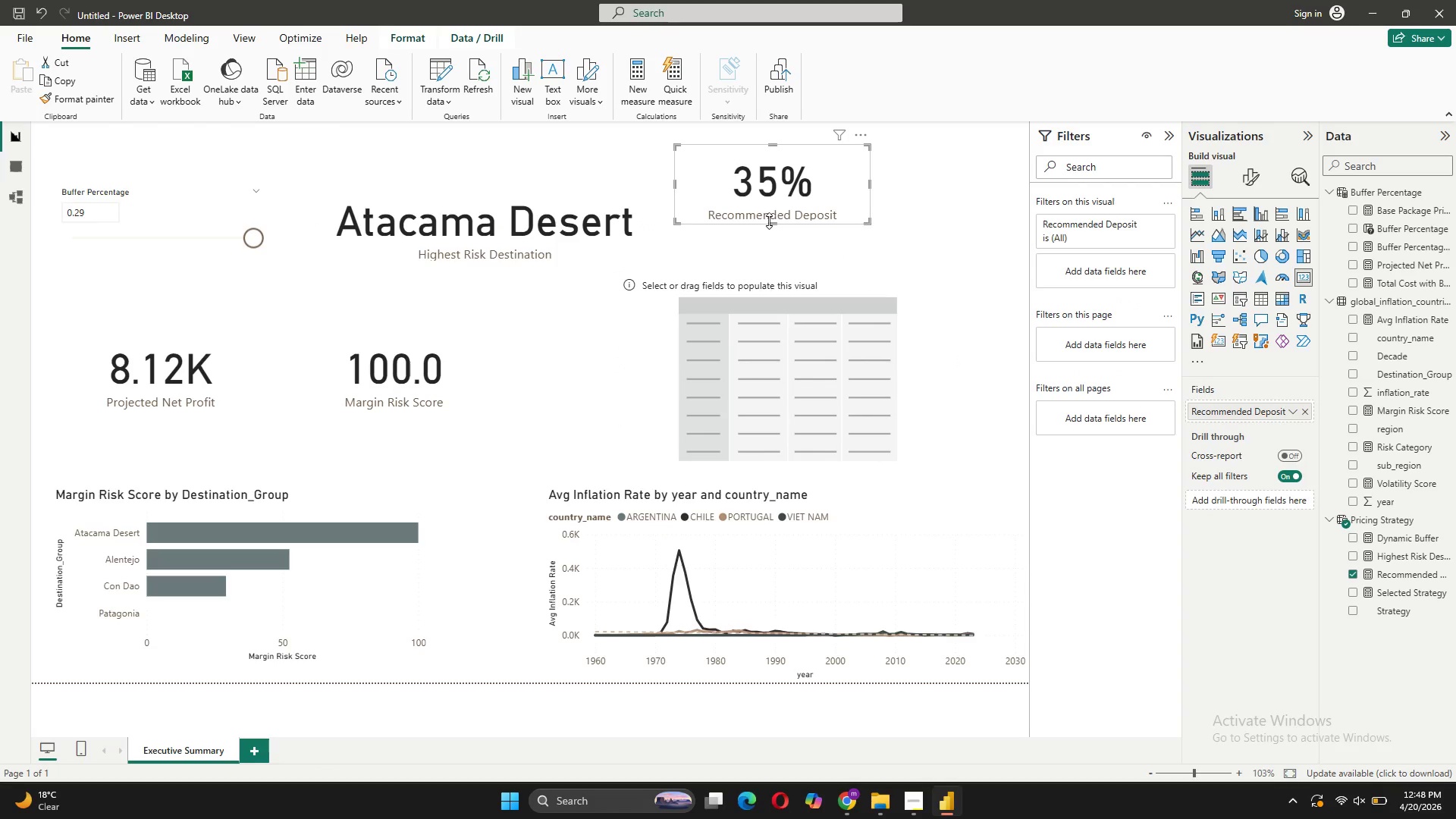 
left_click_drag(start_coordinate=[769, 221], to_coordinate=[777, 196])
 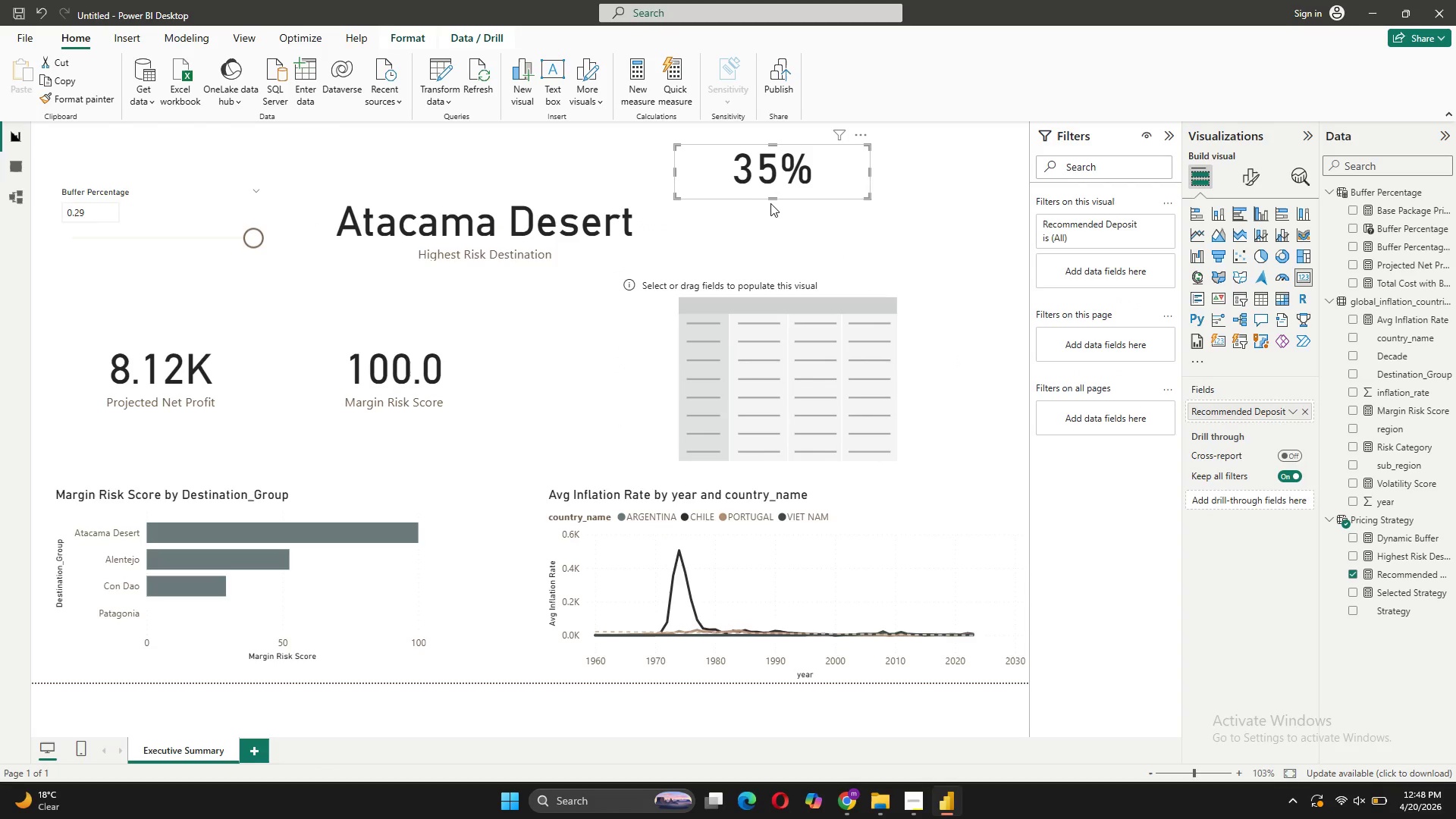 
left_click_drag(start_coordinate=[774, 196], to_coordinate=[772, 222])
 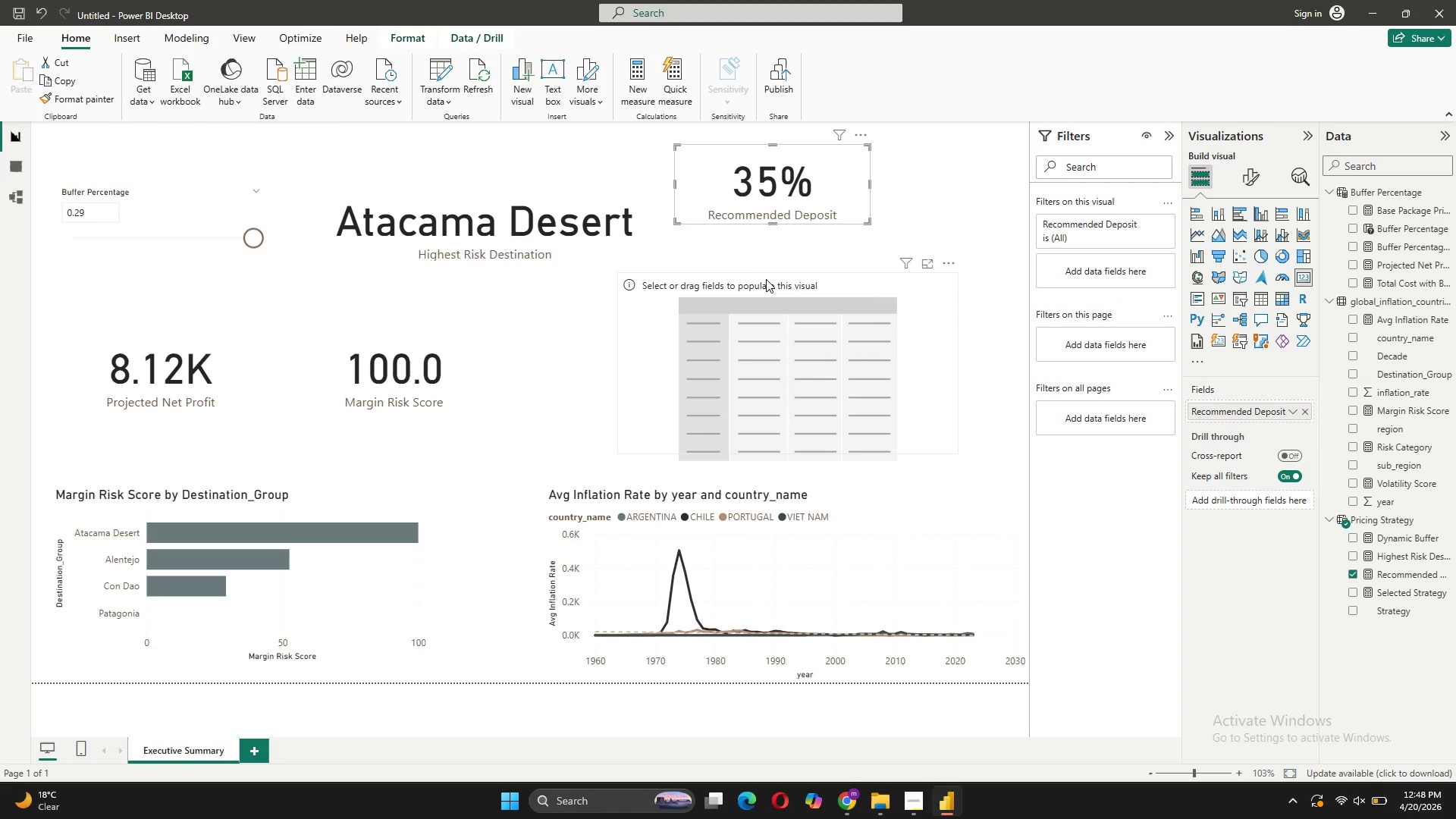 
left_click([767, 275])
 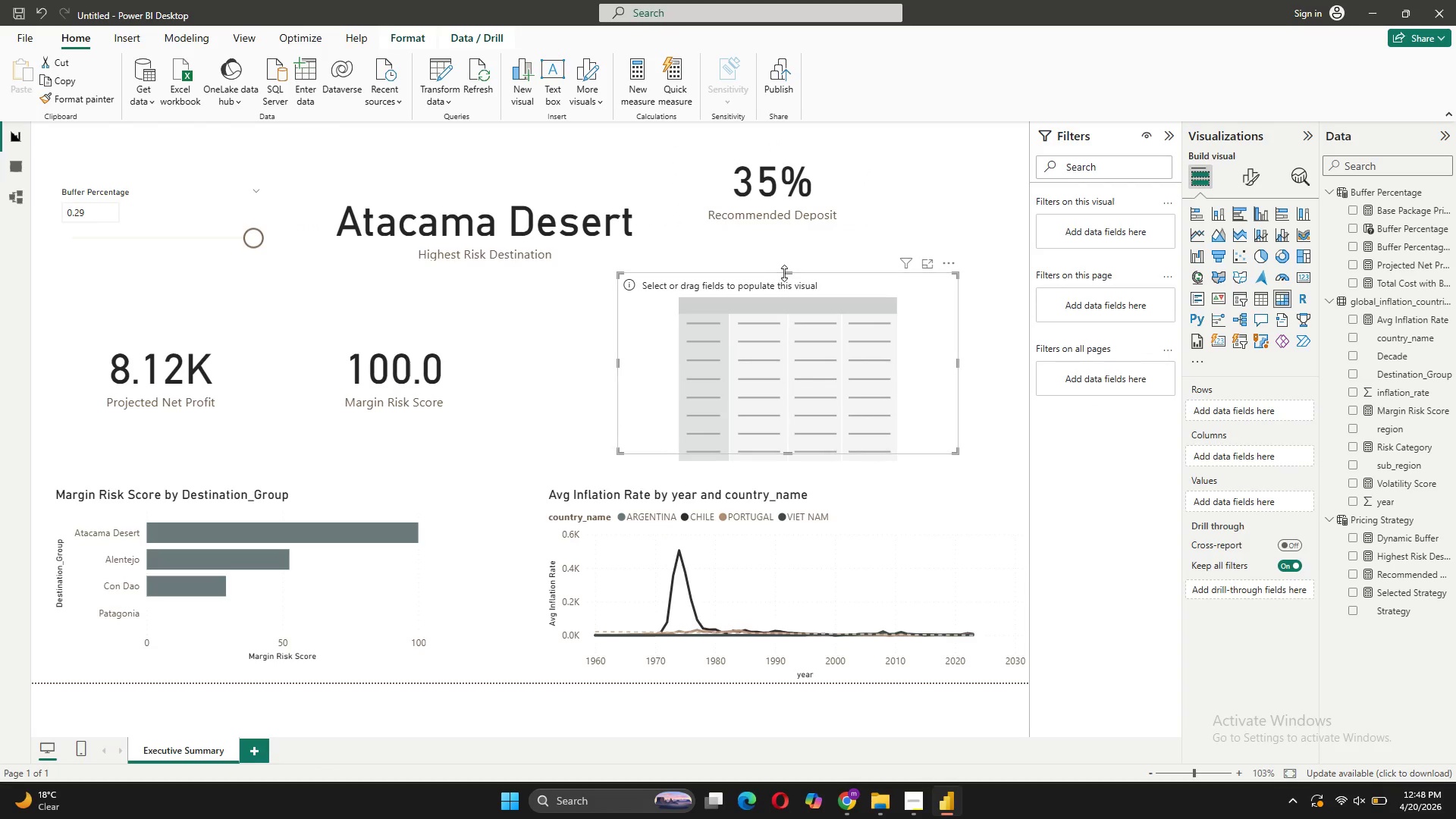 
left_click_drag(start_coordinate=[786, 272], to_coordinate=[795, 247])
 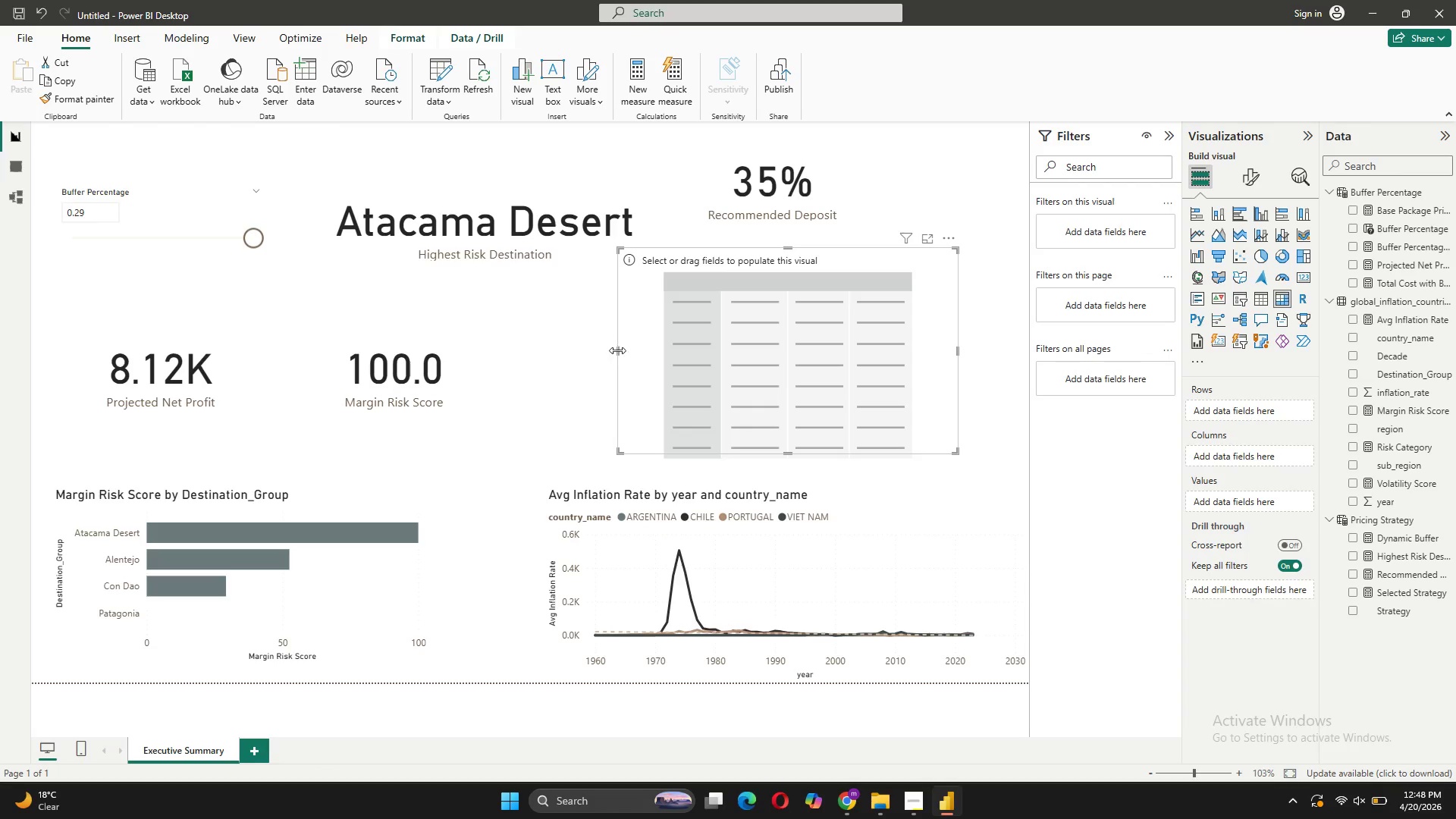 
left_click_drag(start_coordinate=[618, 350], to_coordinate=[579, 353])
 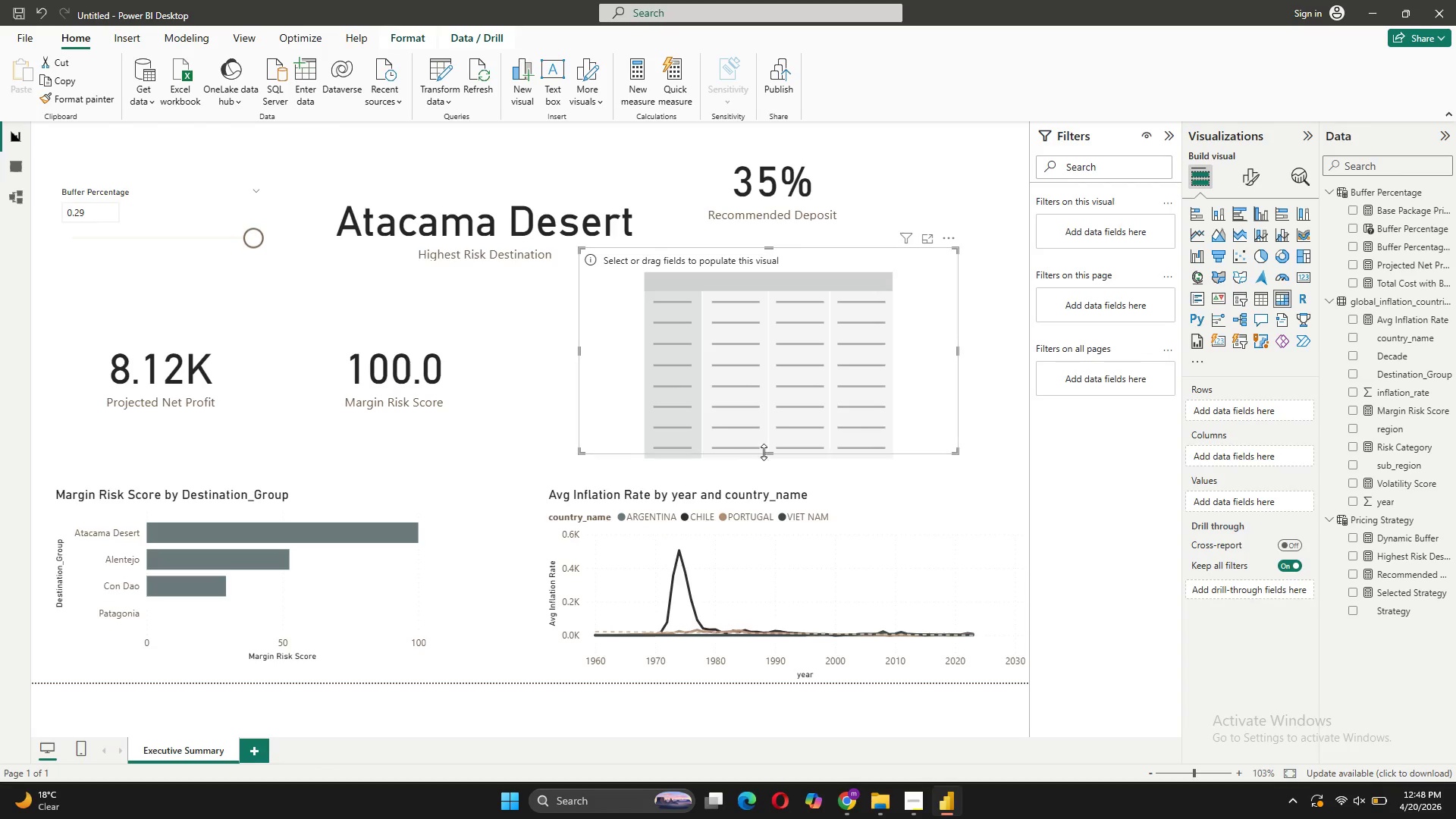 
left_click_drag(start_coordinate=[767, 453], to_coordinate=[767, 464])
 